 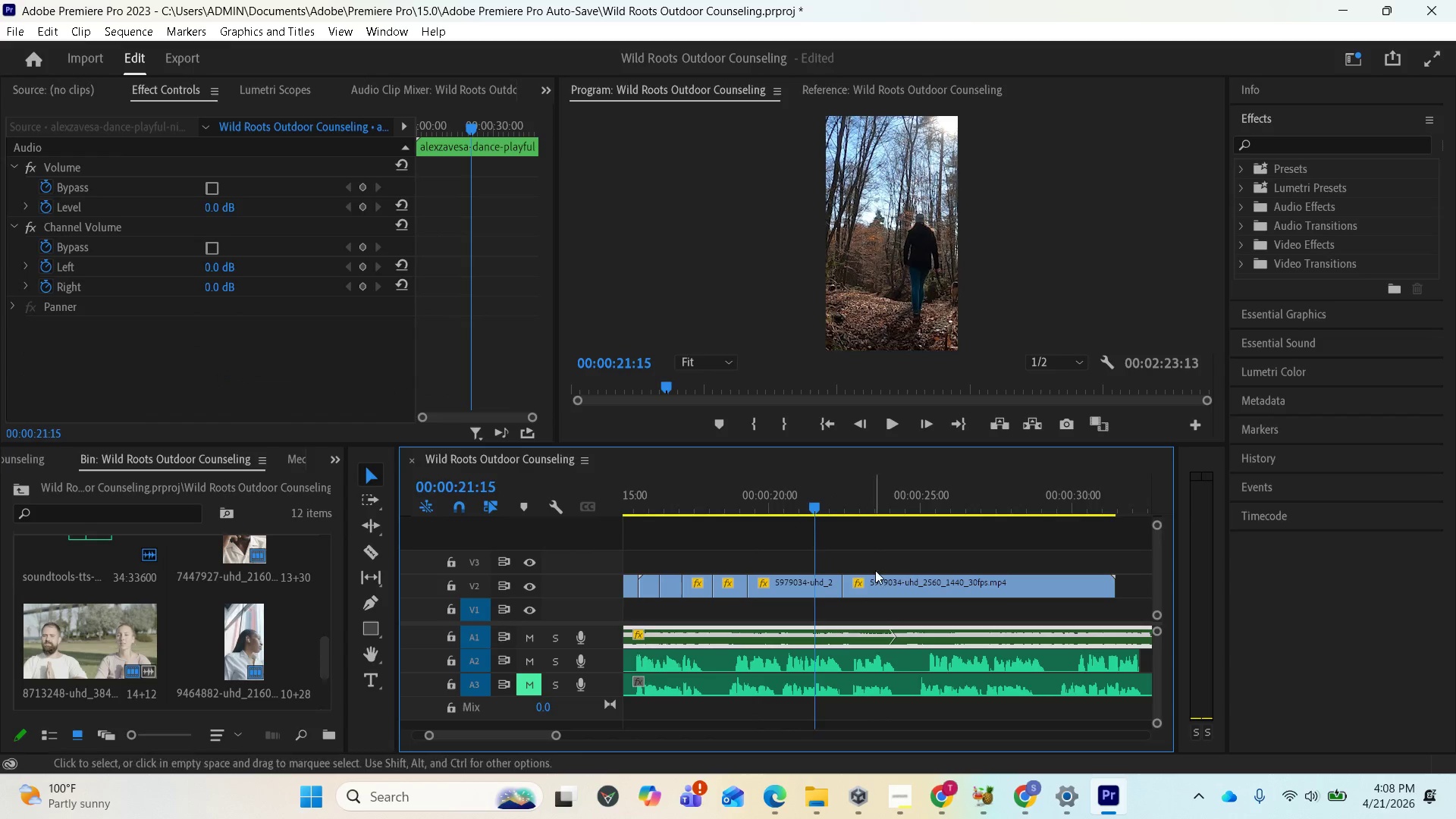 
key(Control+Z)
 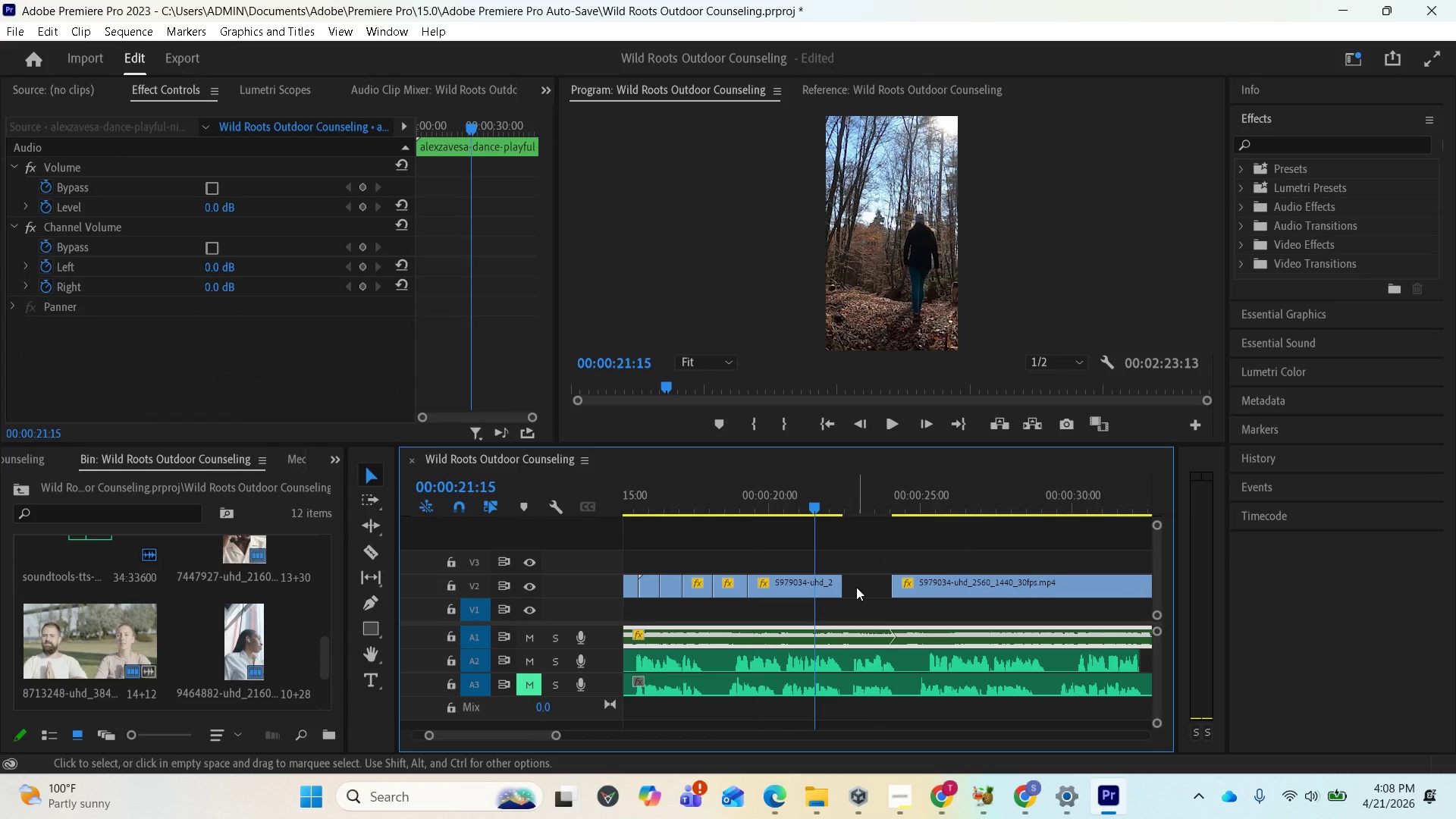 
key(Control+Z)
 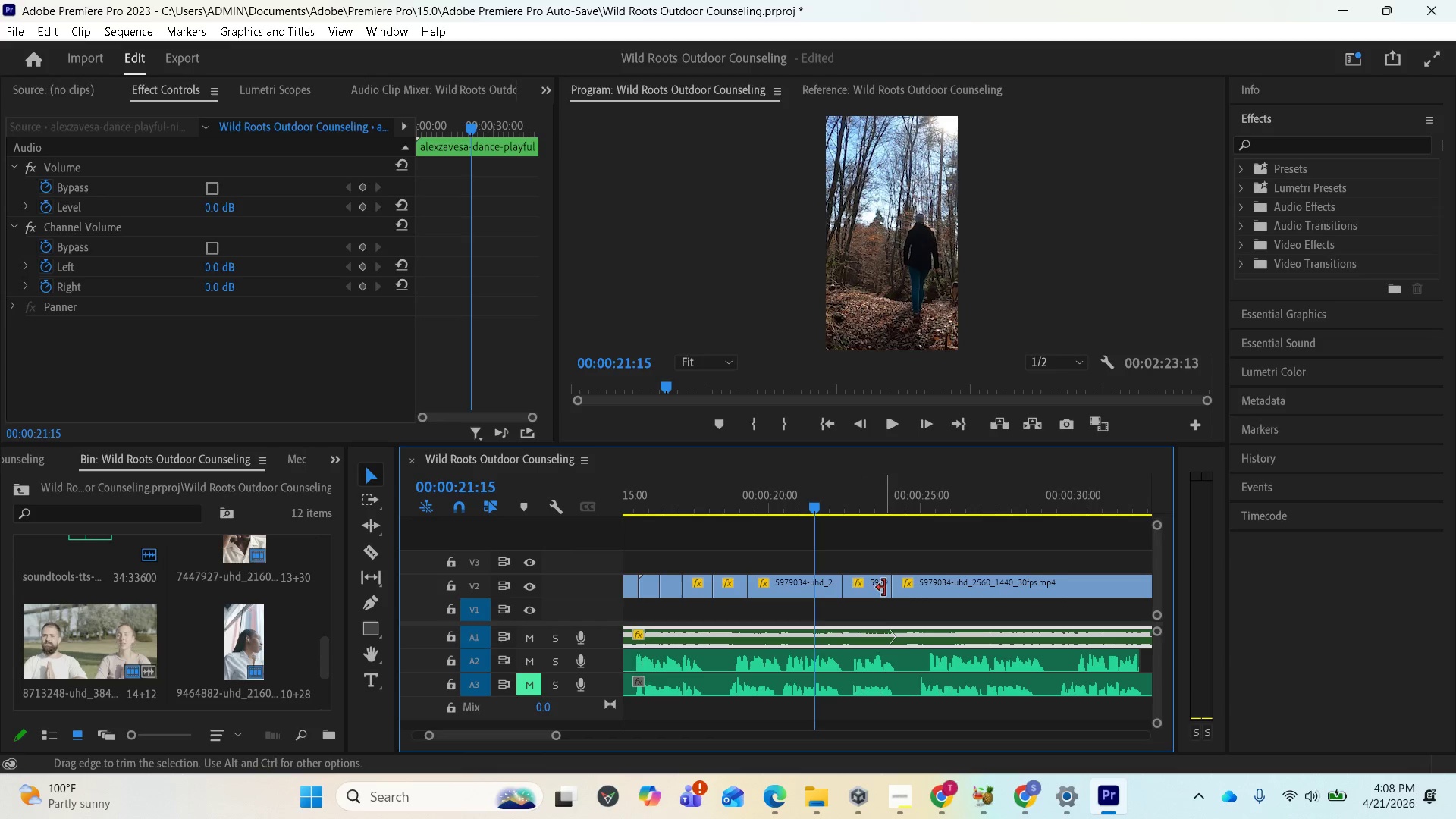 
left_click_drag(start_coordinate=[896, 585], to_coordinate=[882, 590])
 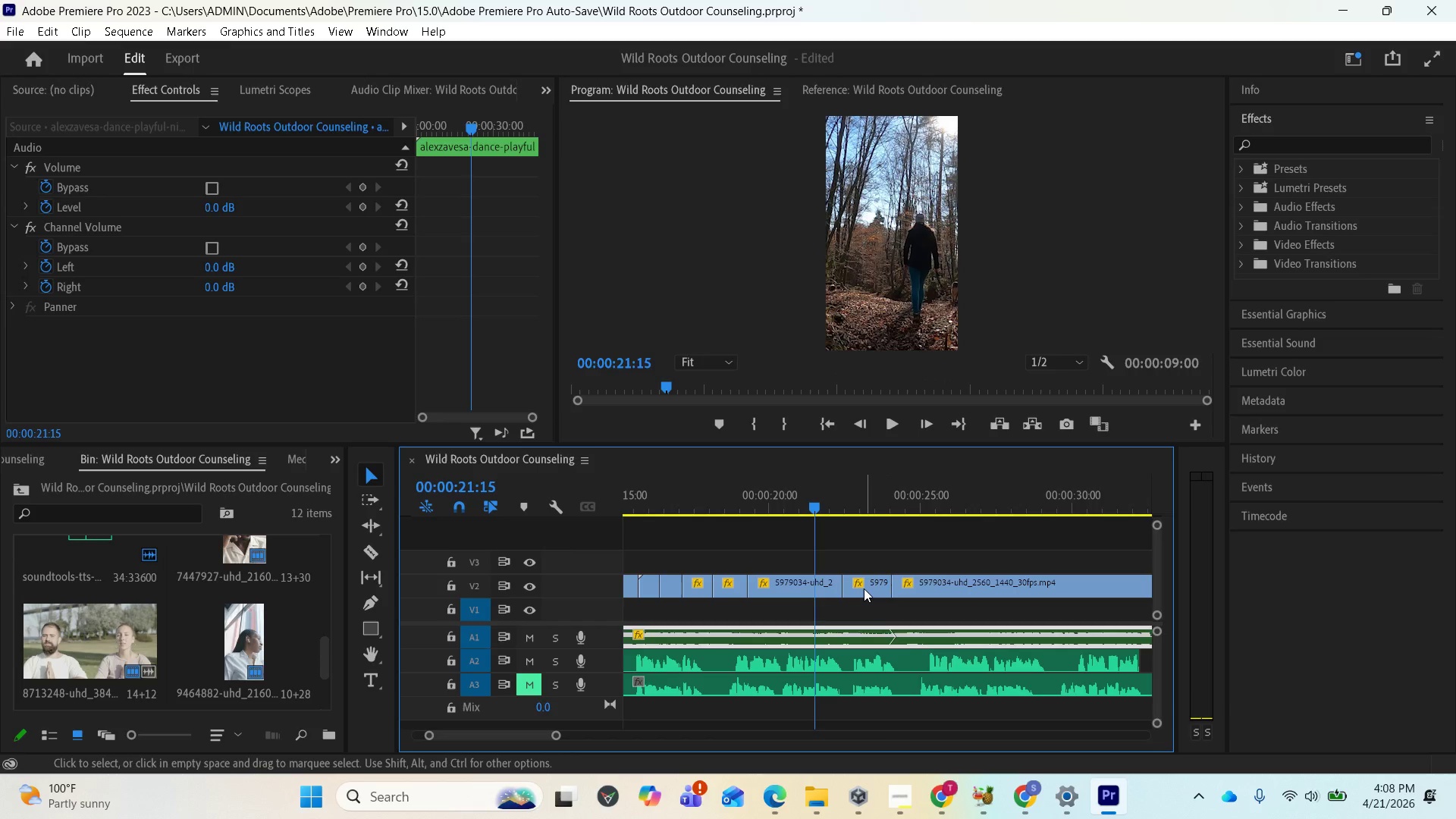 
left_click([864, 588])
 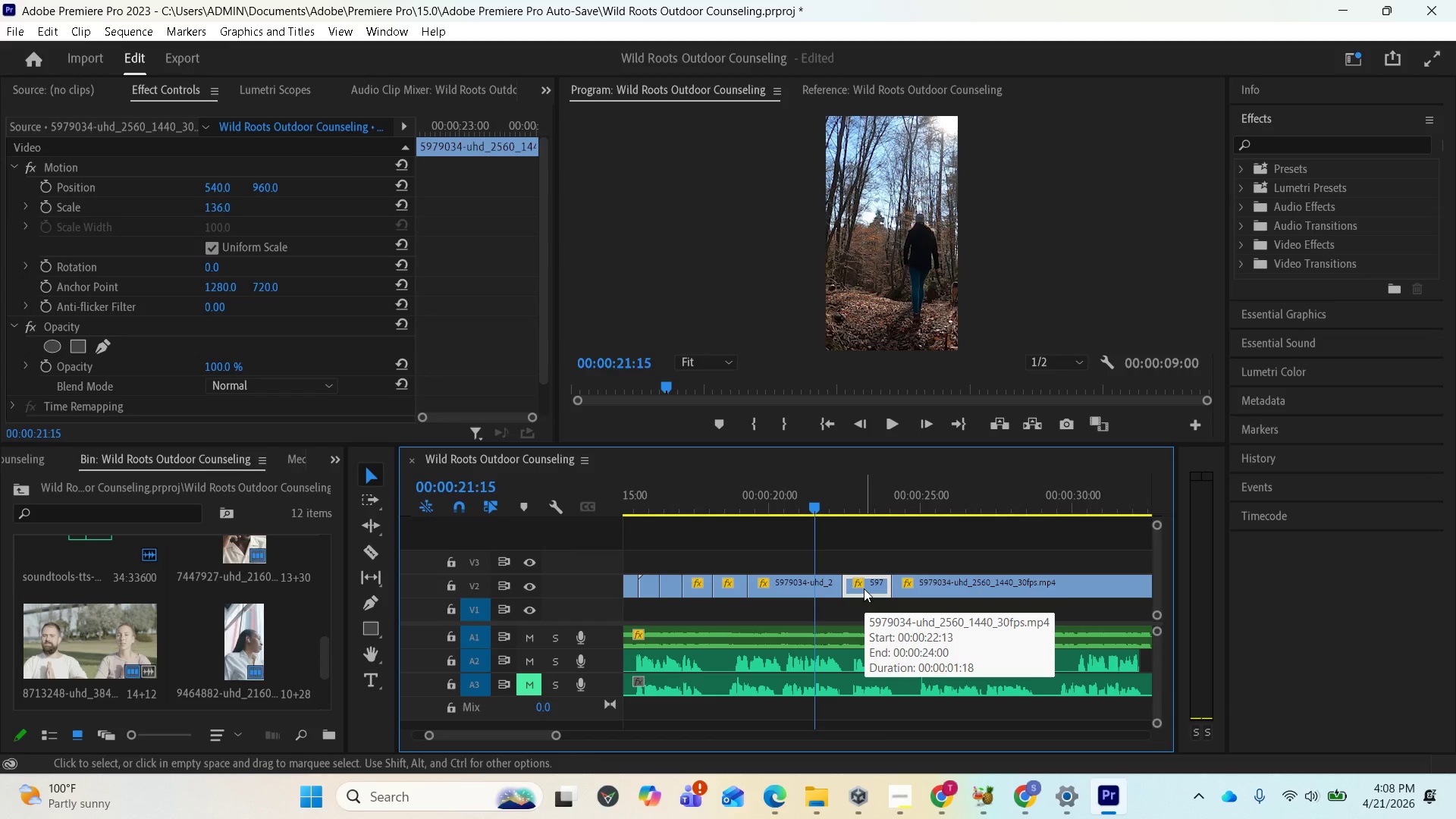 
key(Delete)
 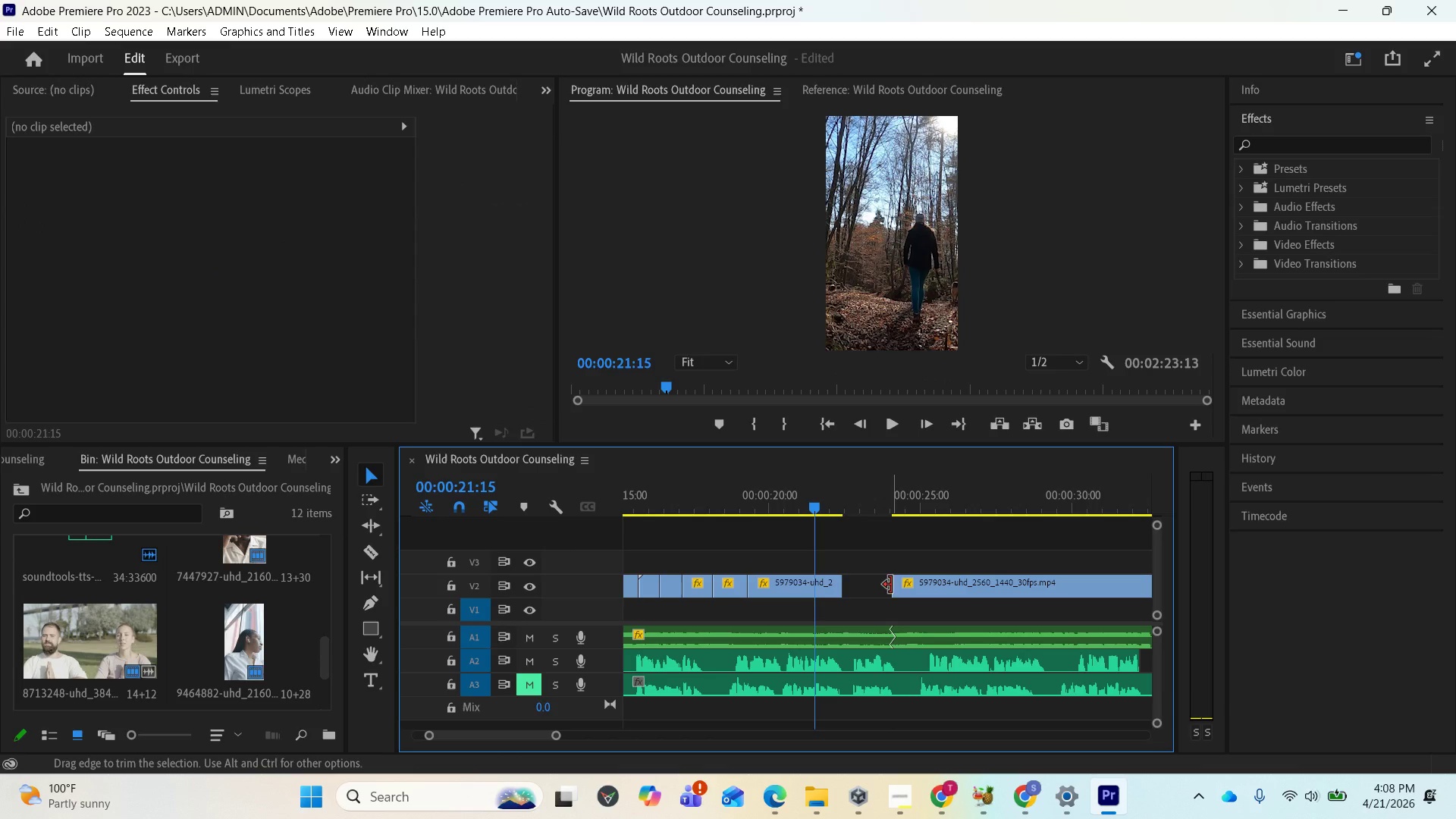 
left_click_drag(start_coordinate=[895, 585], to_coordinate=[884, 593])
 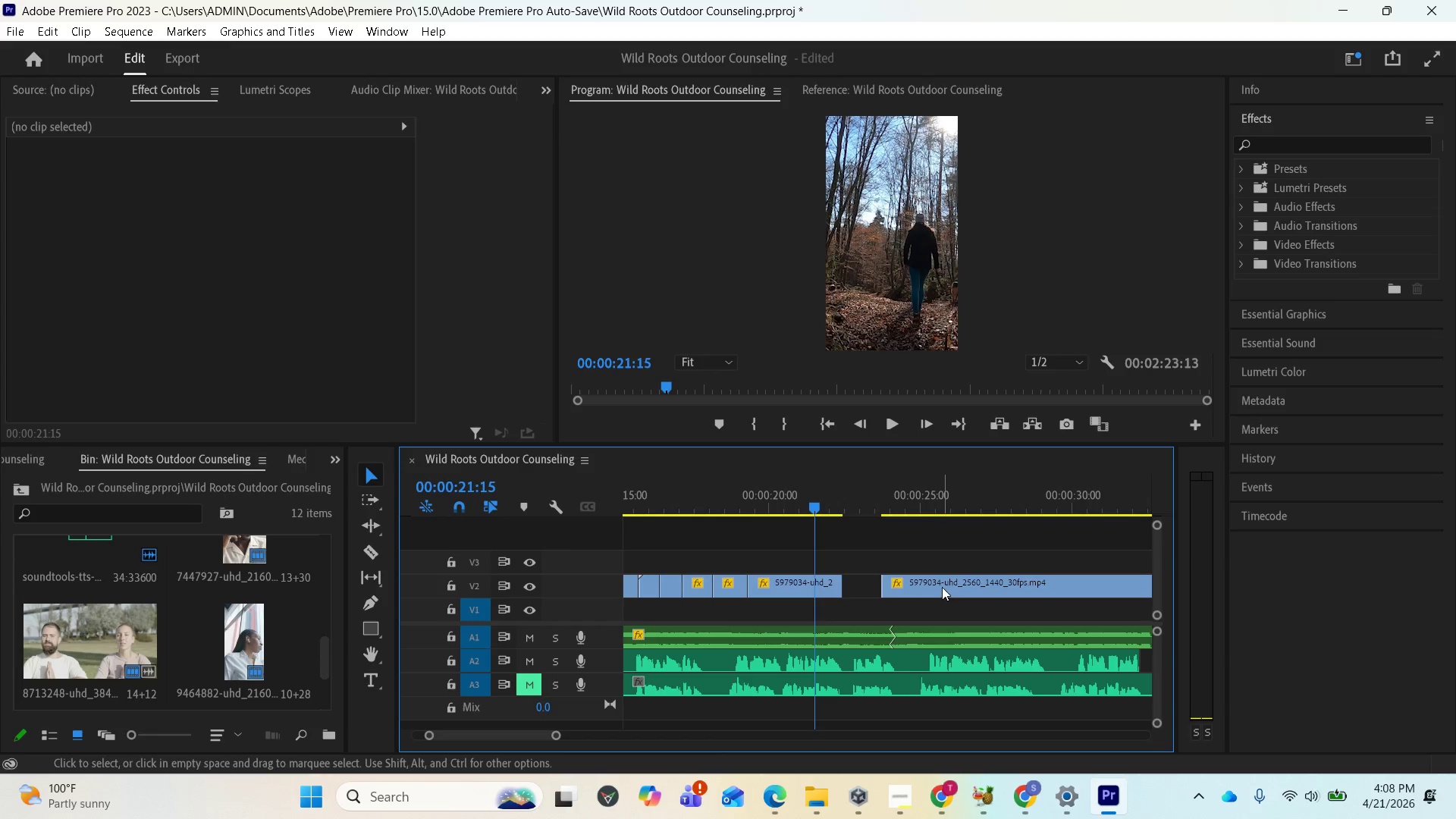 
left_click_drag(start_coordinate=[942, 586], to_coordinate=[904, 589])
 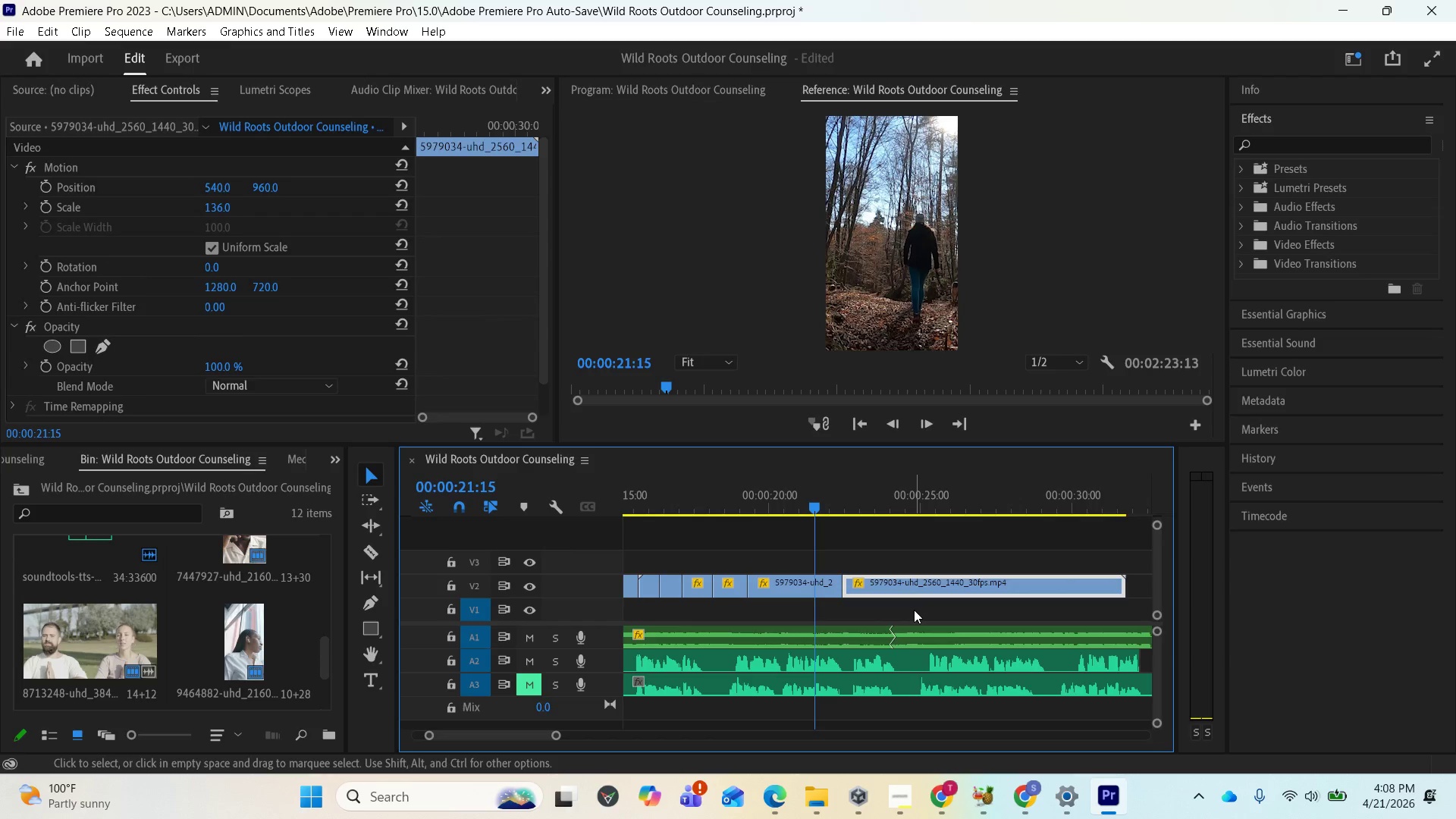 
key(Space)
 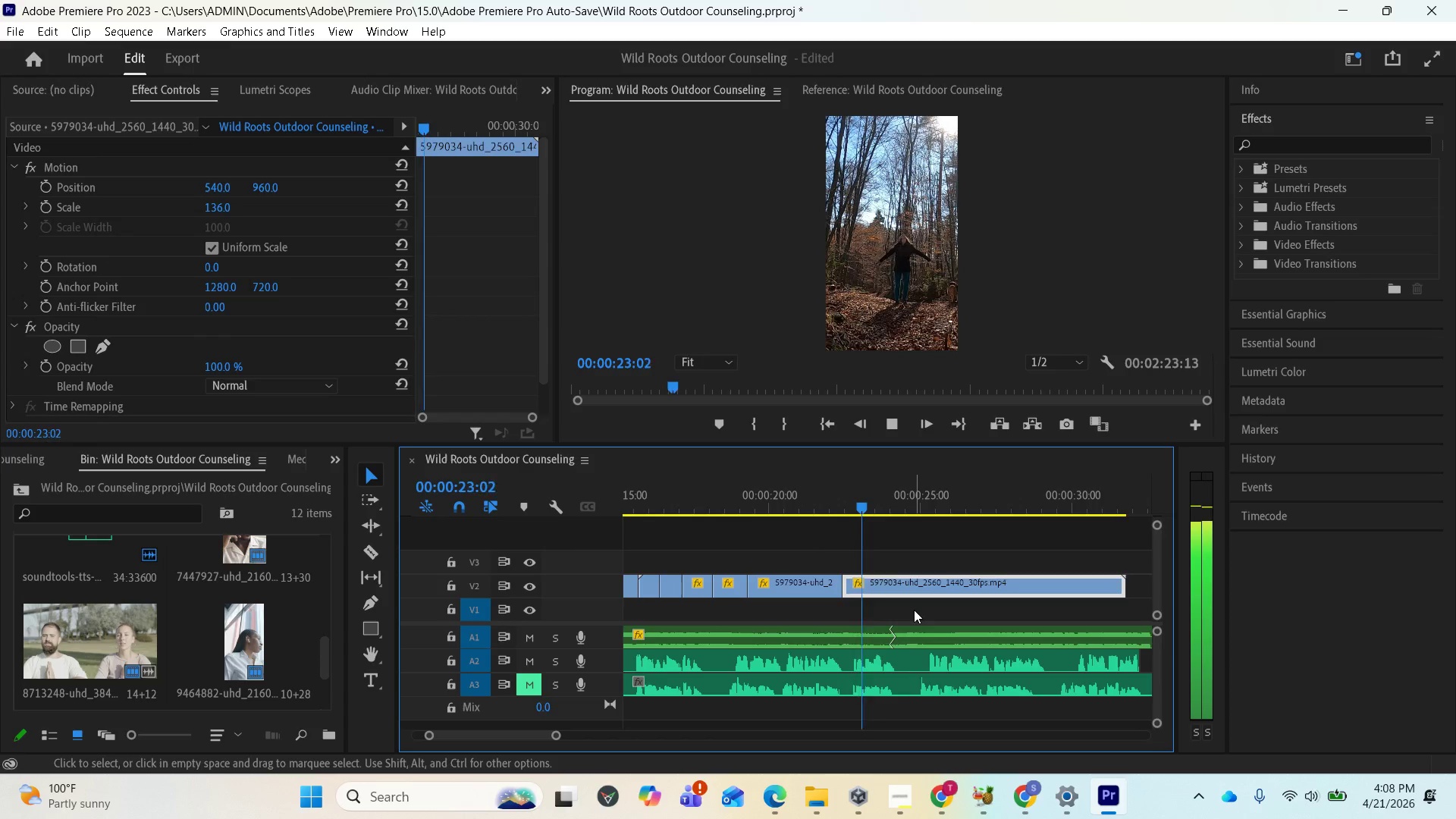 
key(Space)
 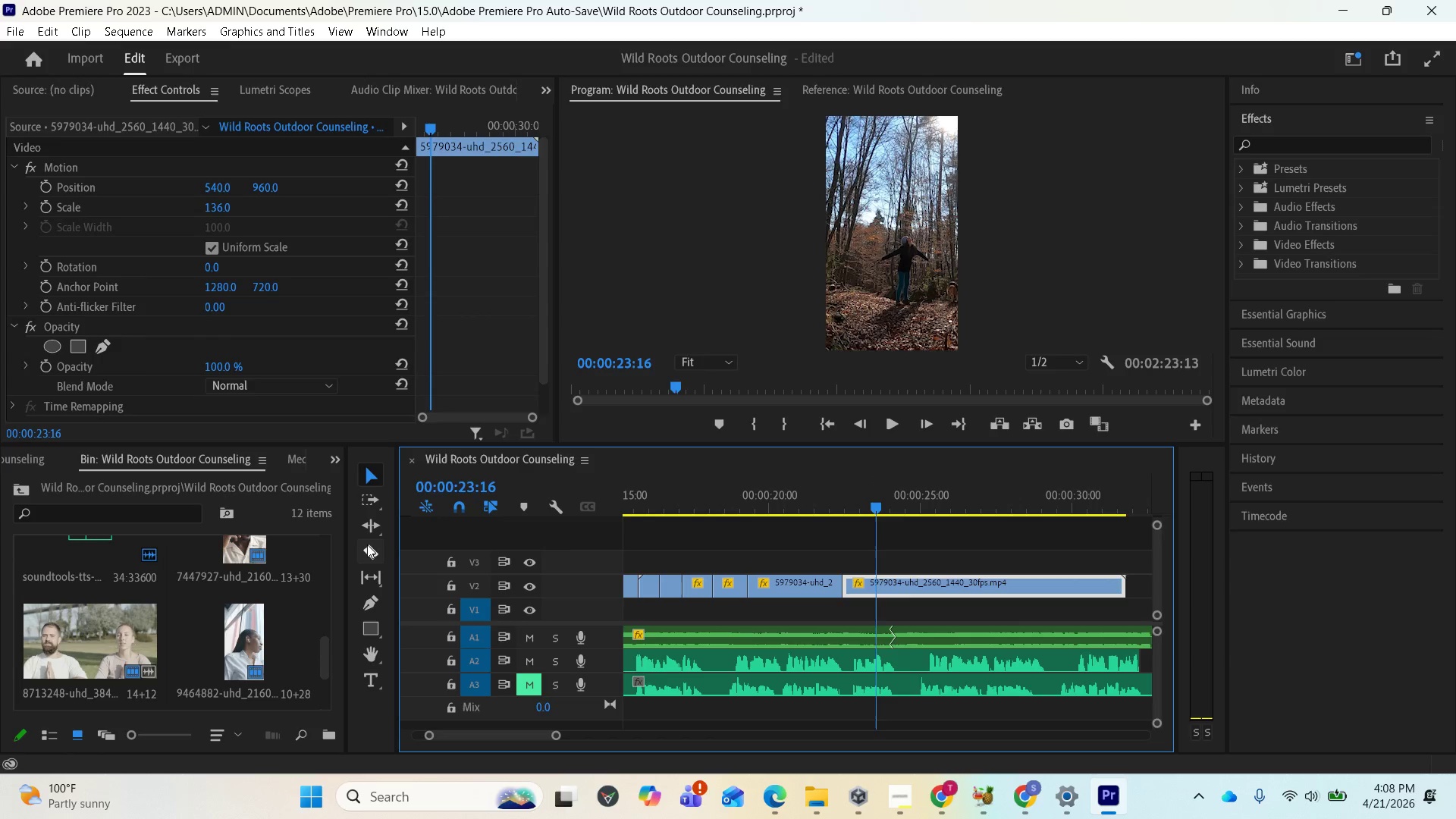 
wait(5.41)
 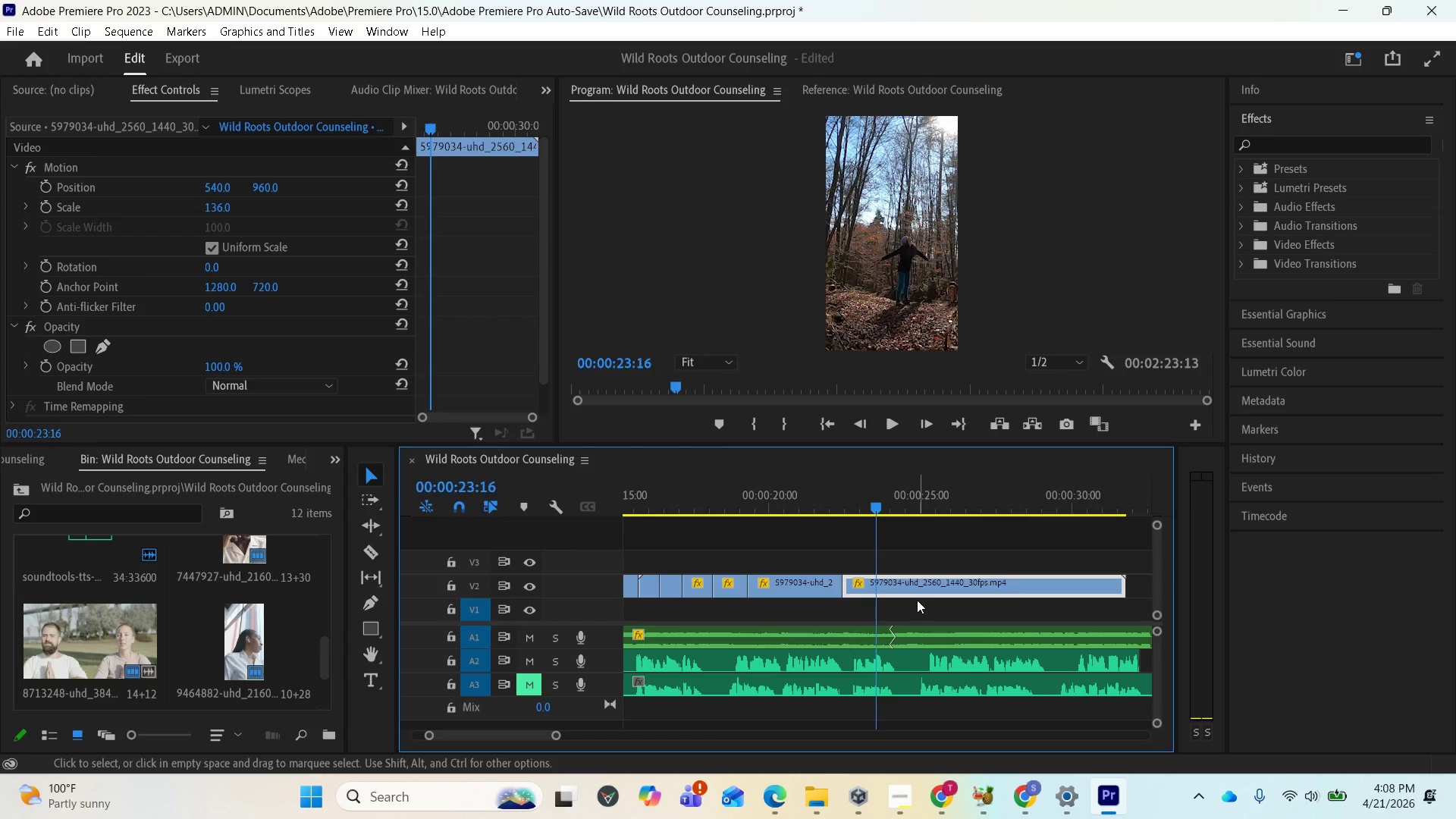 
left_click([373, 549])
 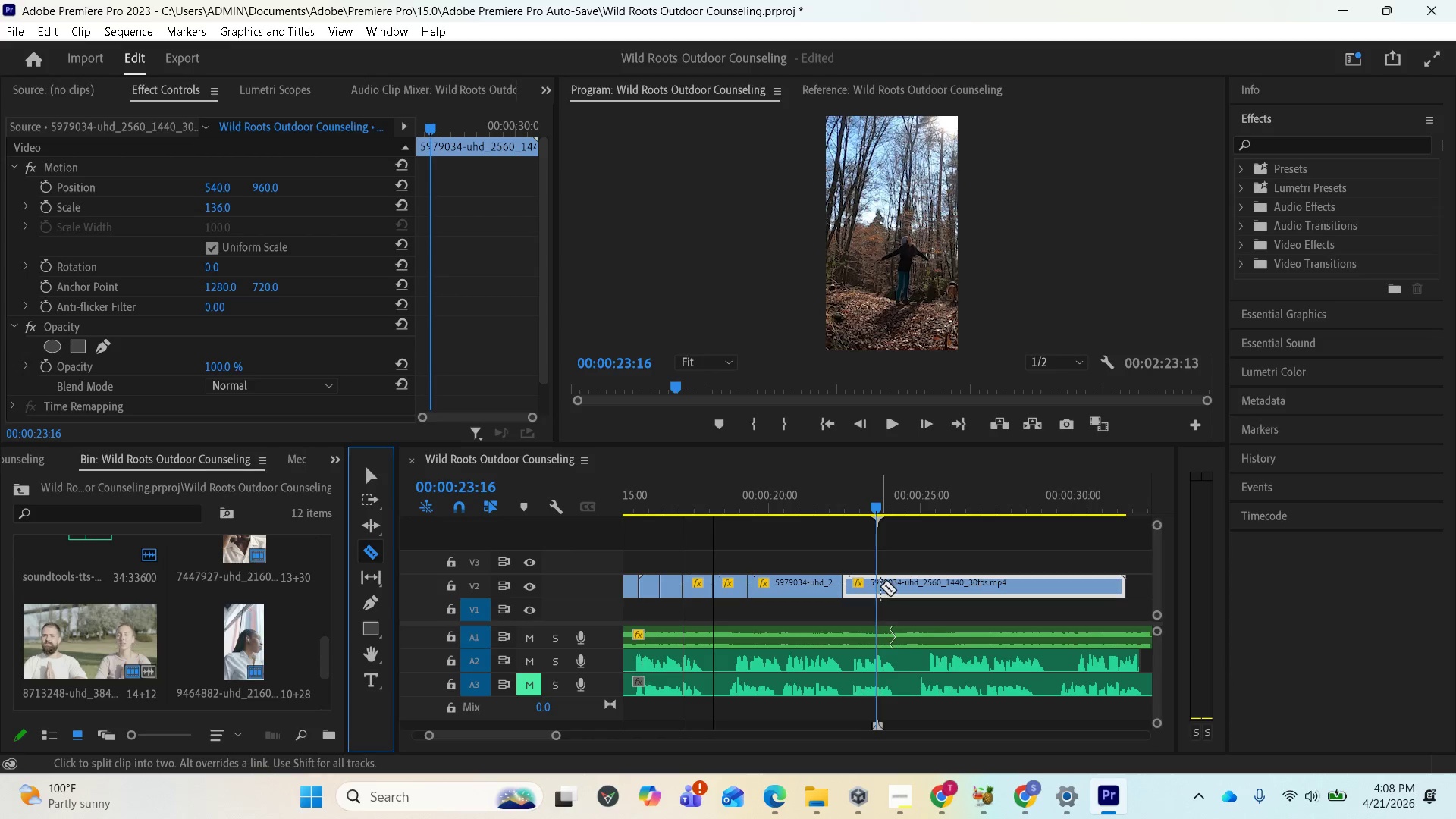 
left_click([878, 586])
 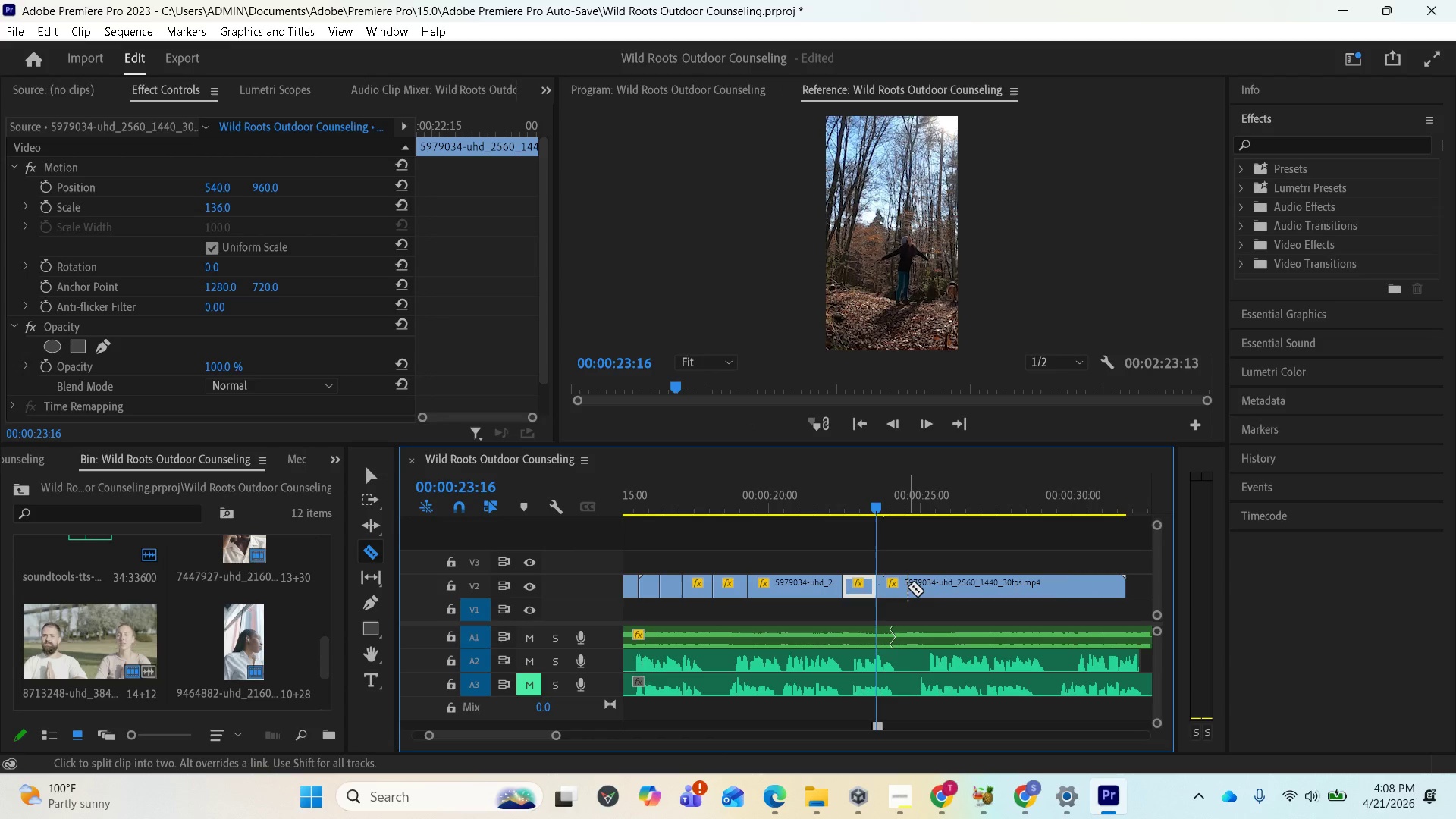 
left_click([908, 587])
 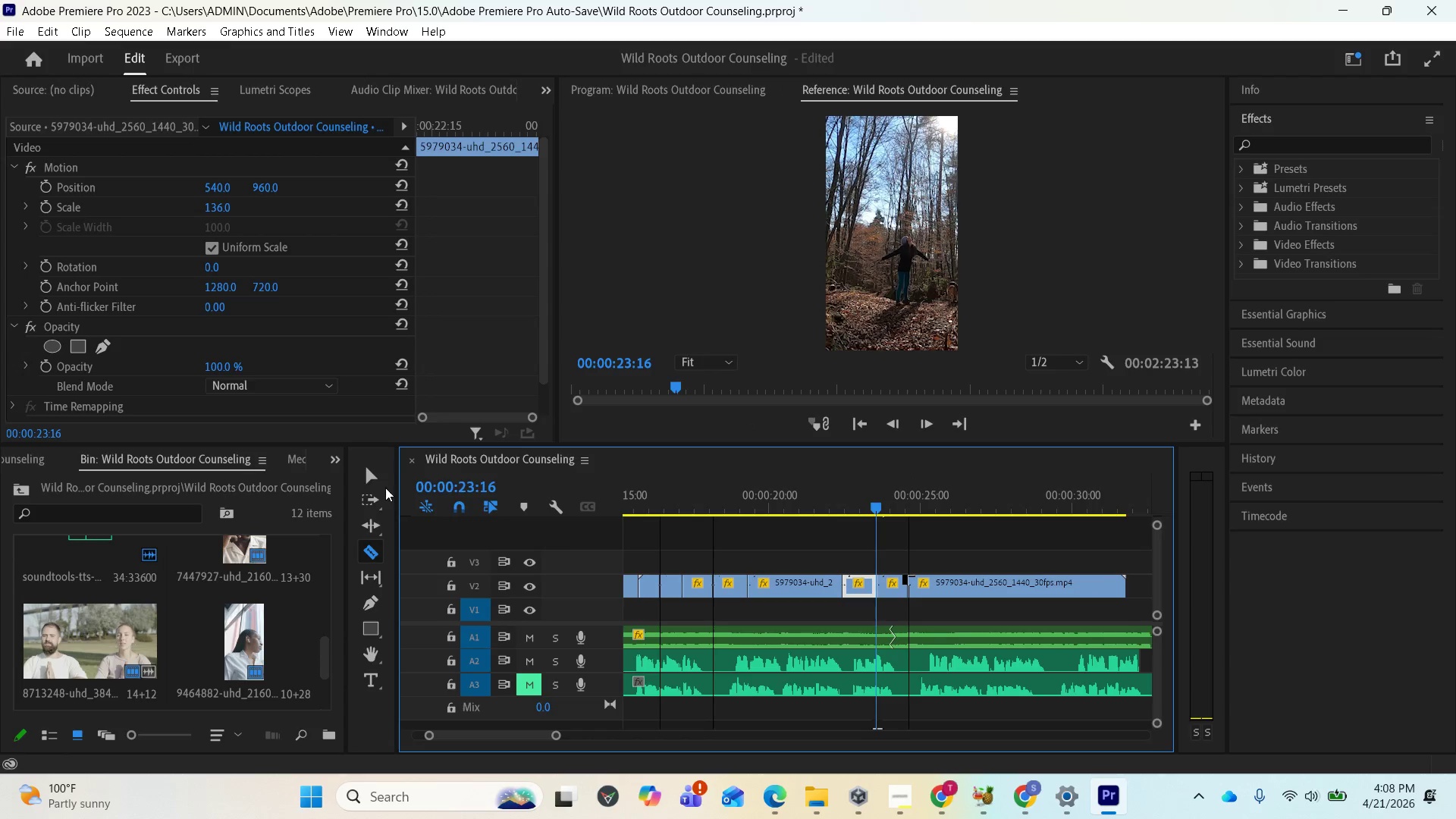 
left_click([372, 474])
 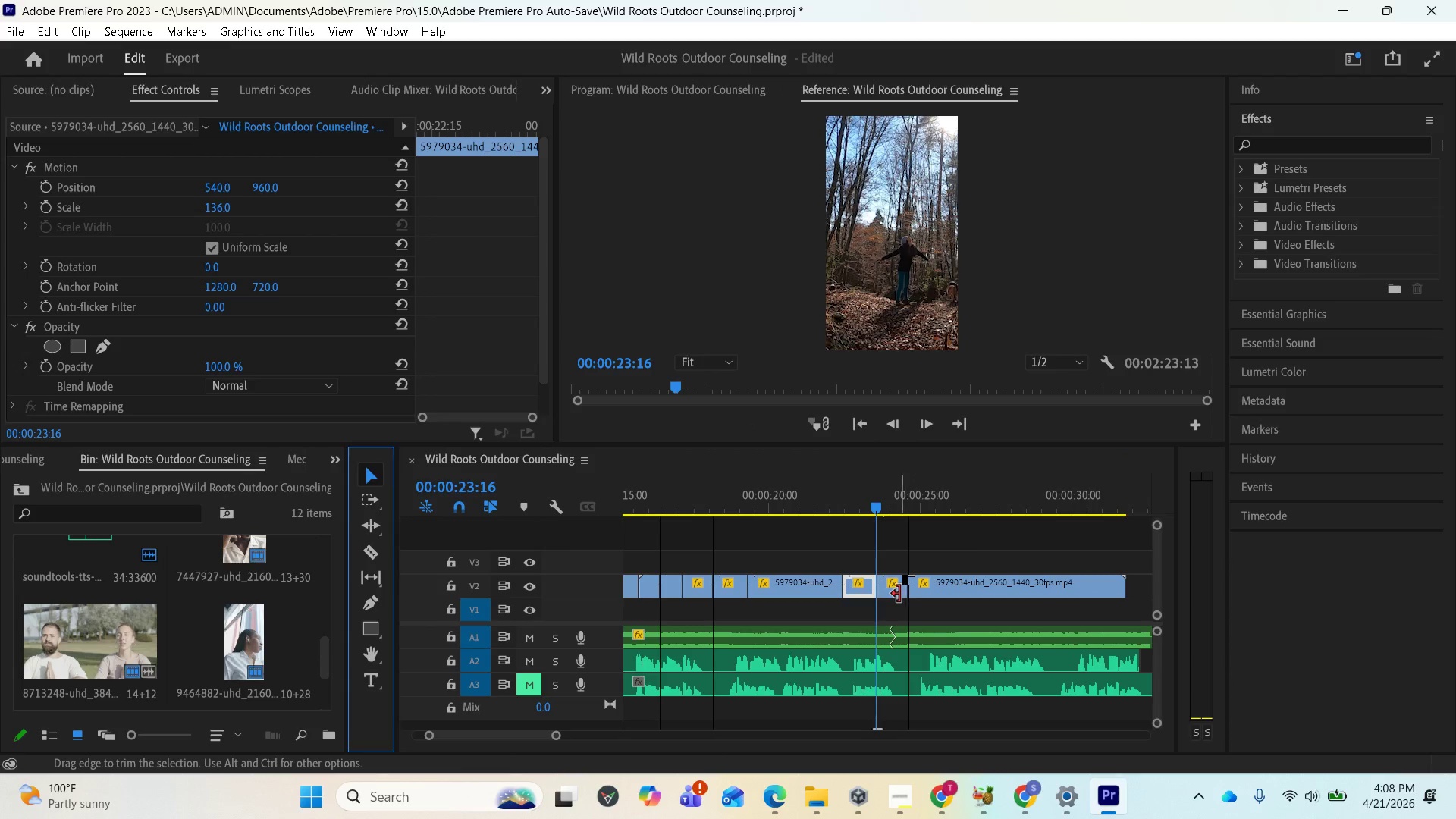 
left_click([897, 594])
 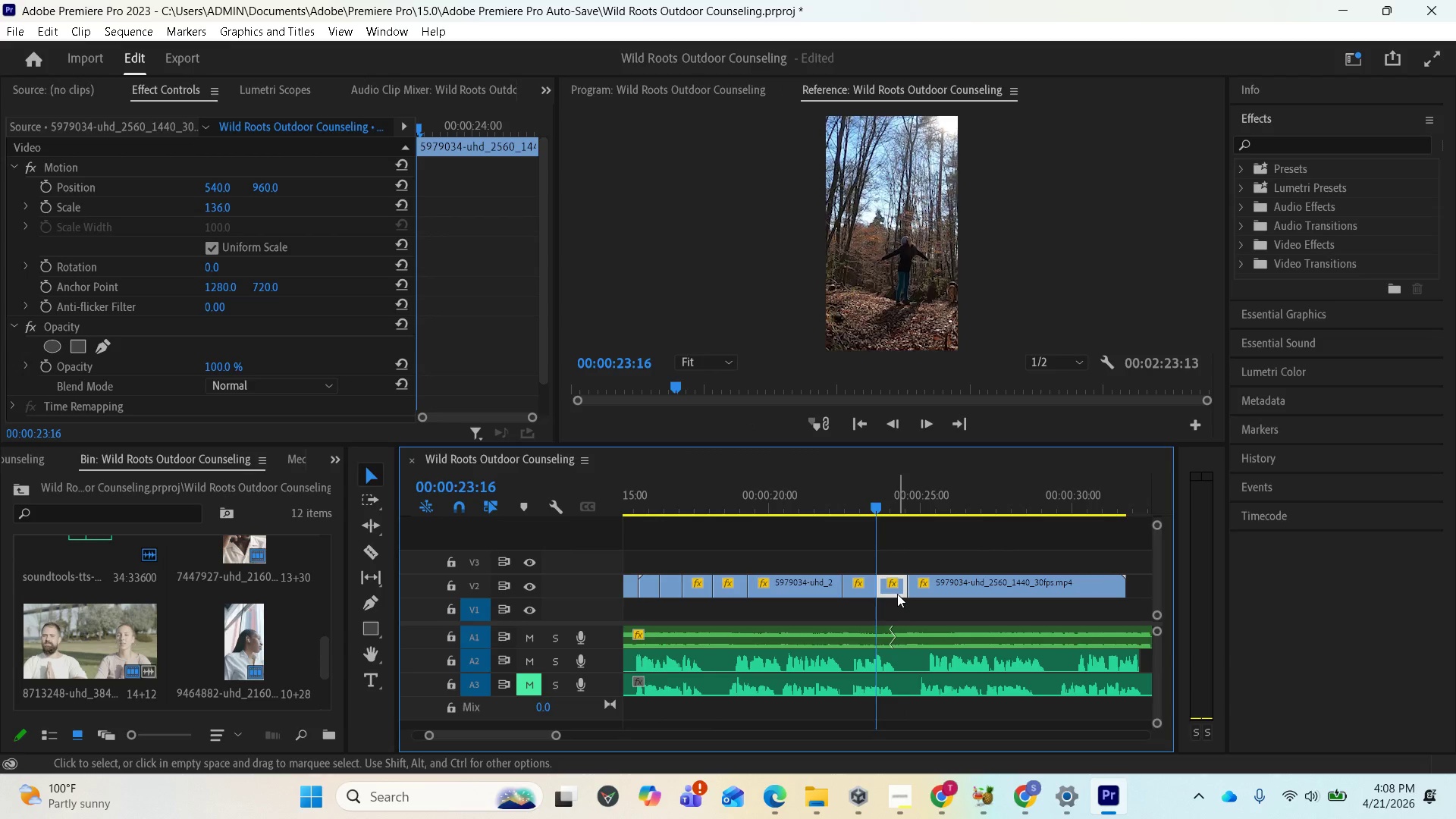 
key(Delete)
 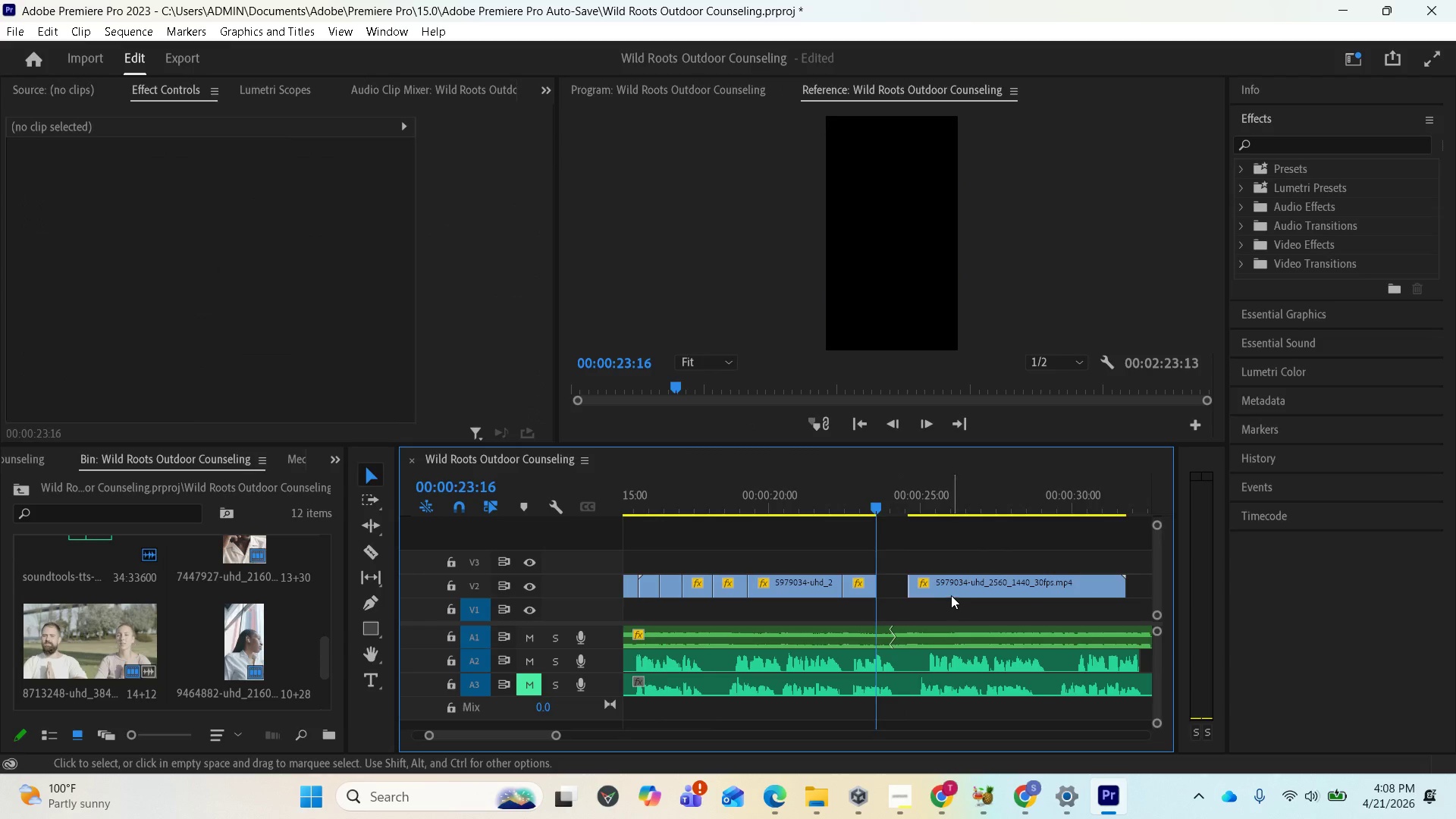 
left_click_drag(start_coordinate=[951, 595], to_coordinate=[920, 594])
 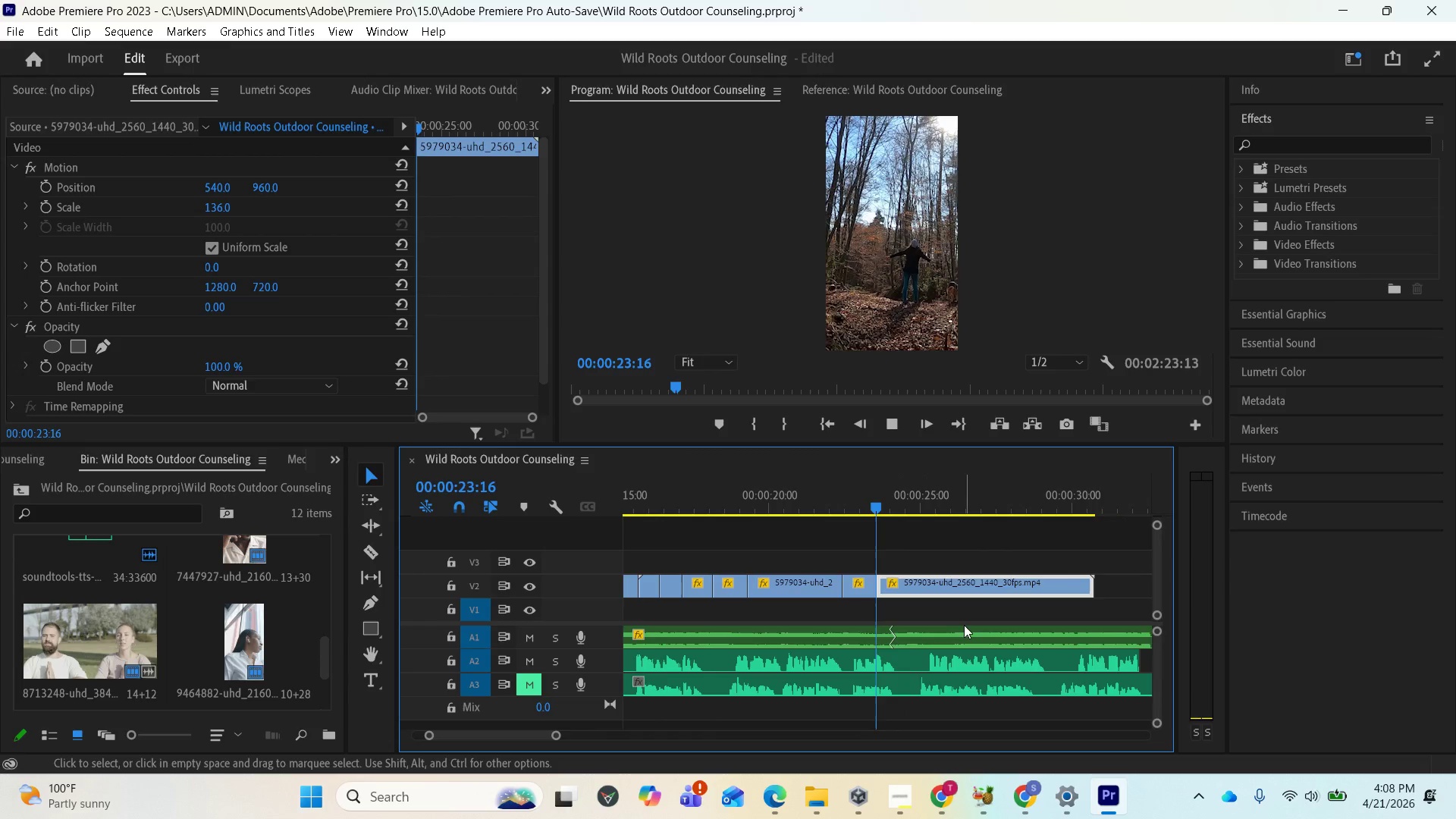 
key(Space)
 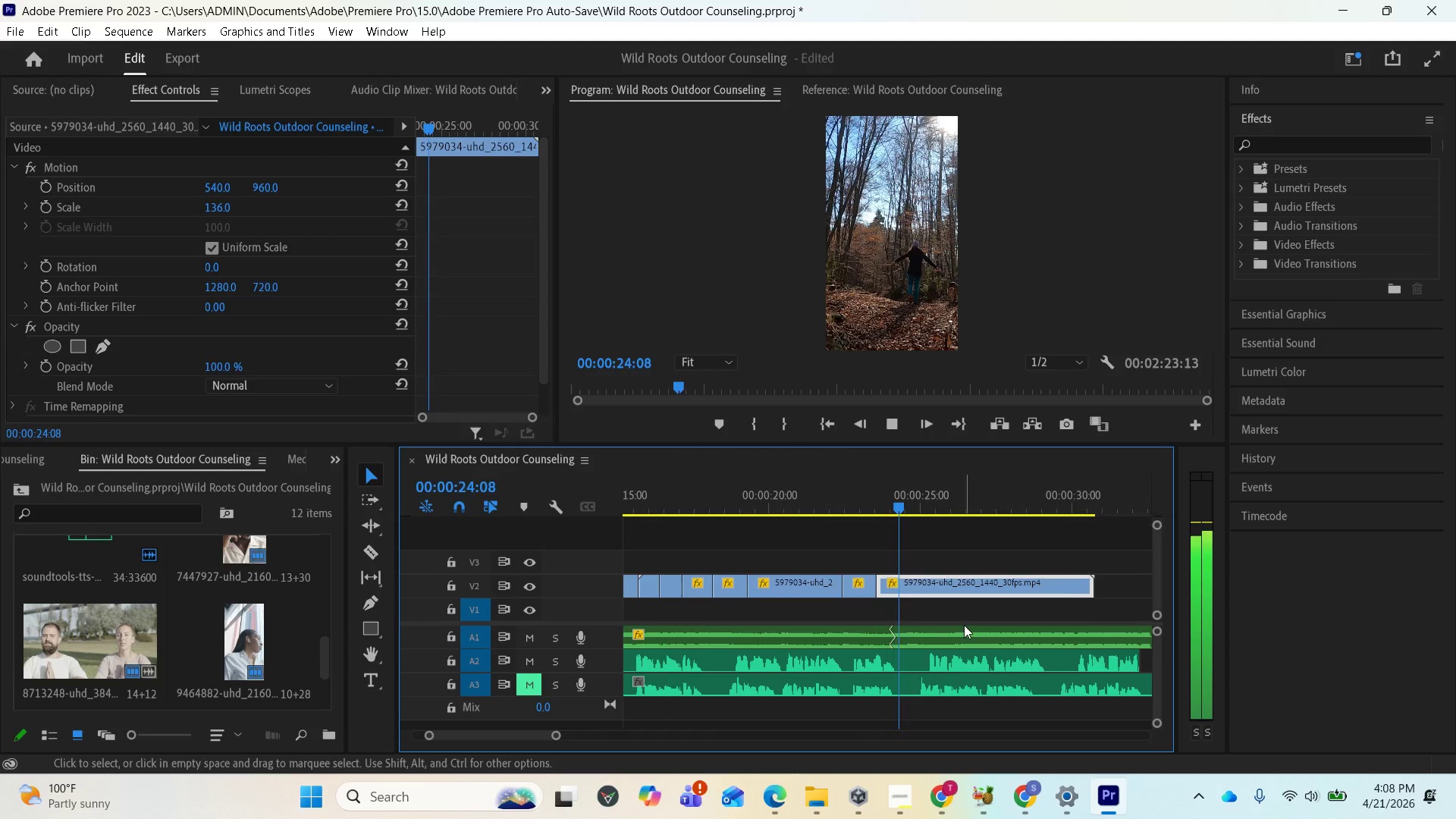 
key(Space)
 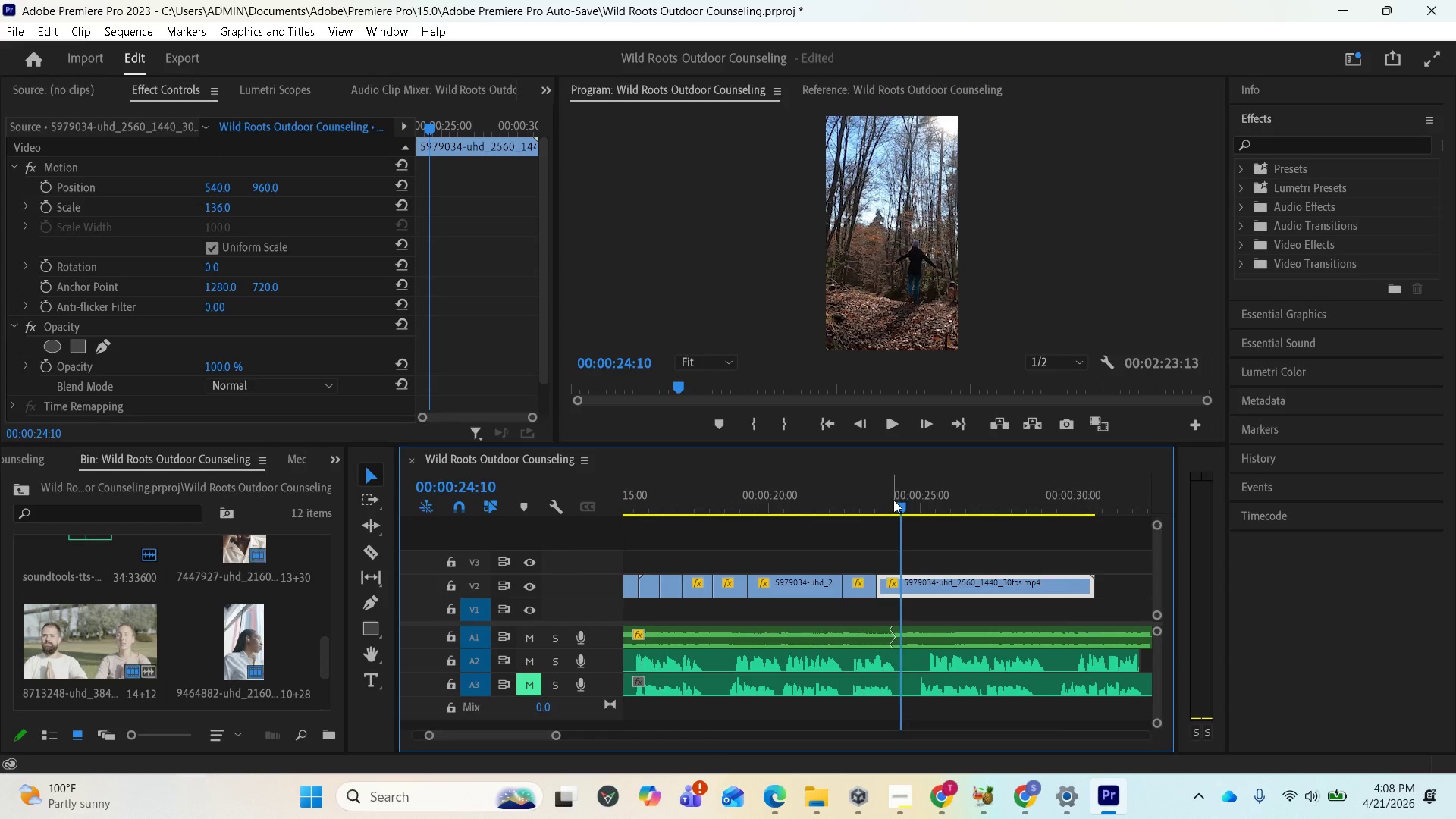 
left_click_drag(start_coordinate=[893, 504], to_coordinate=[757, 510])
 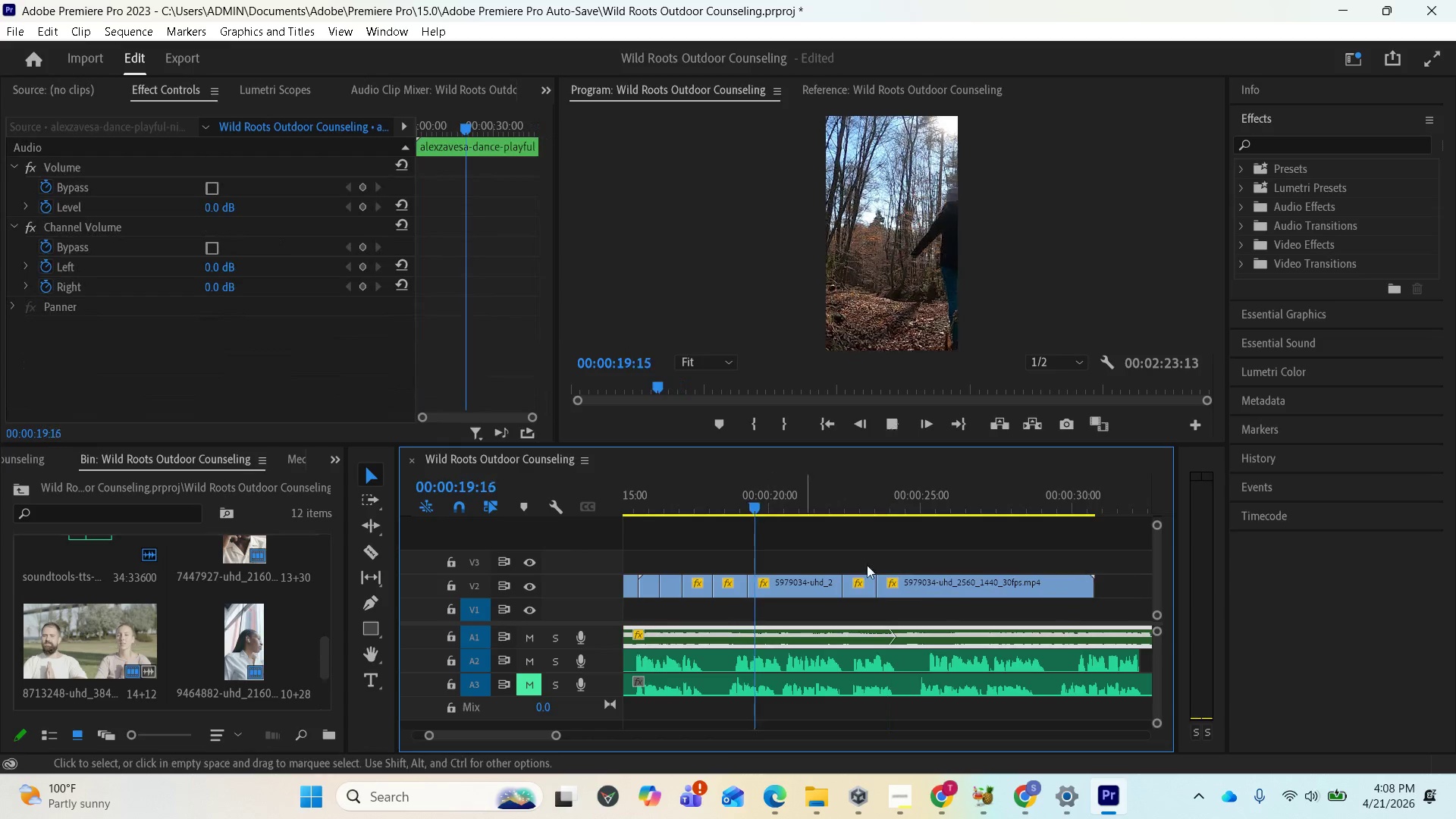 
key(Space)
 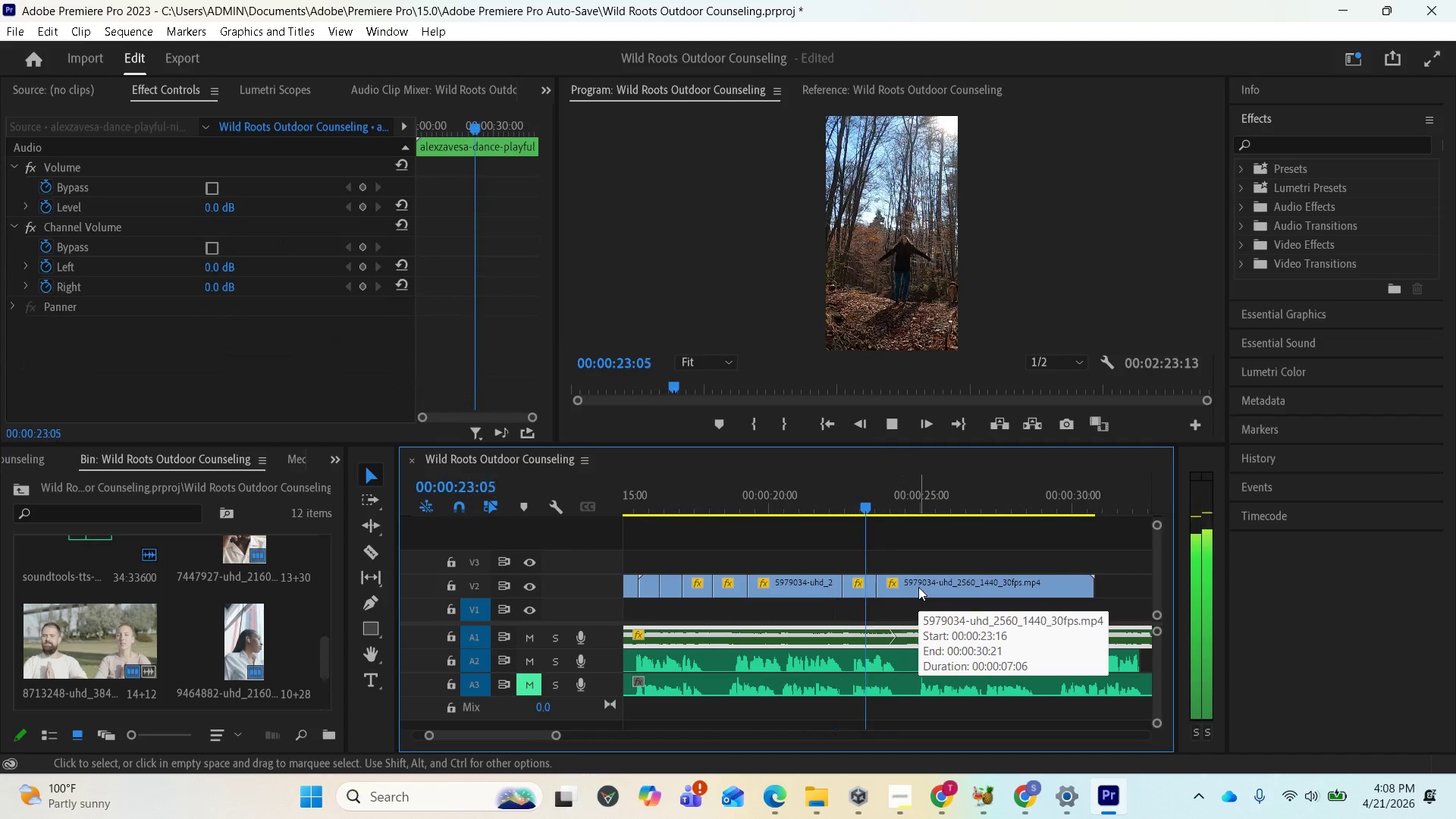 
key(Space)
 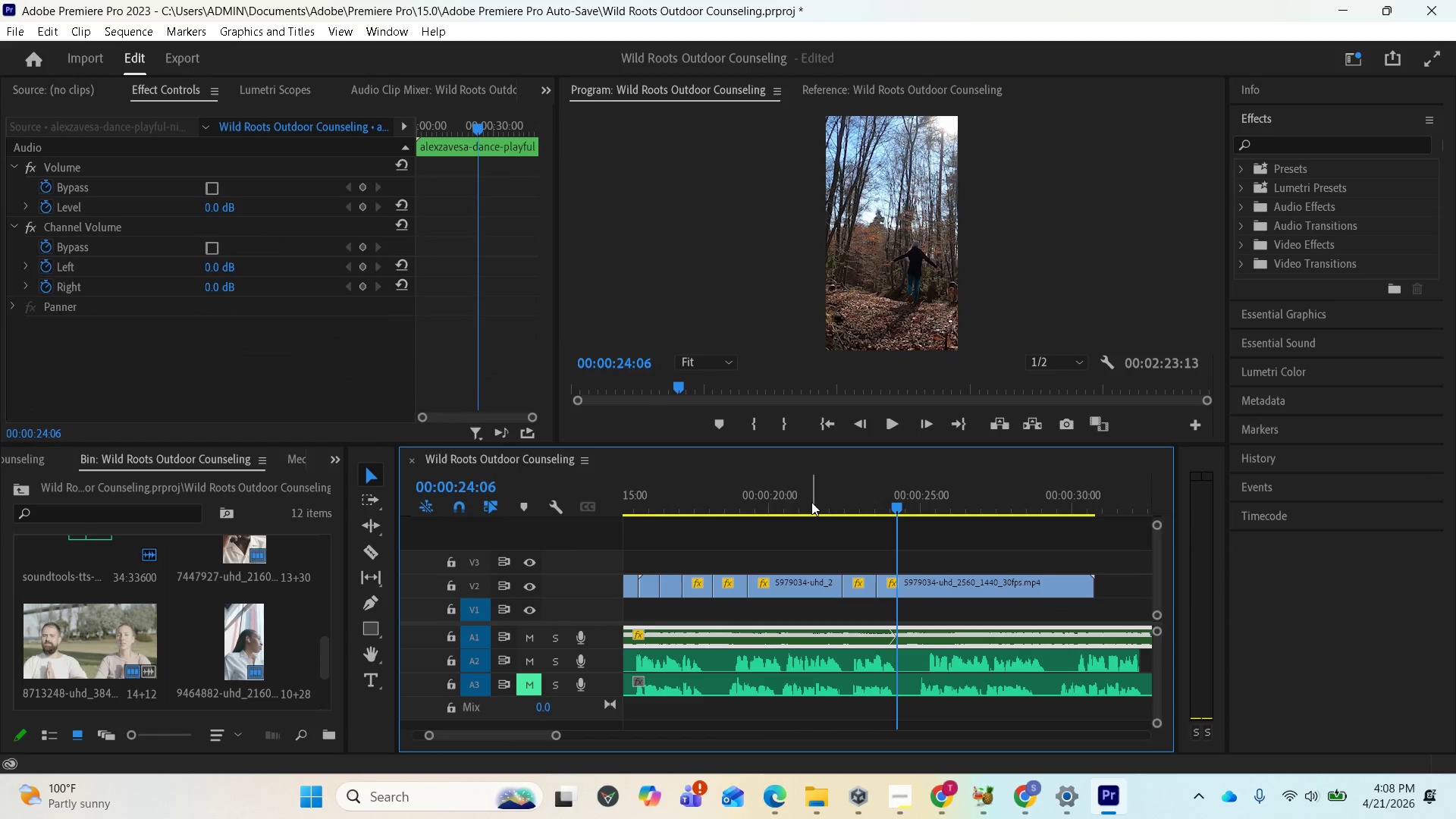 
left_click([802, 500])
 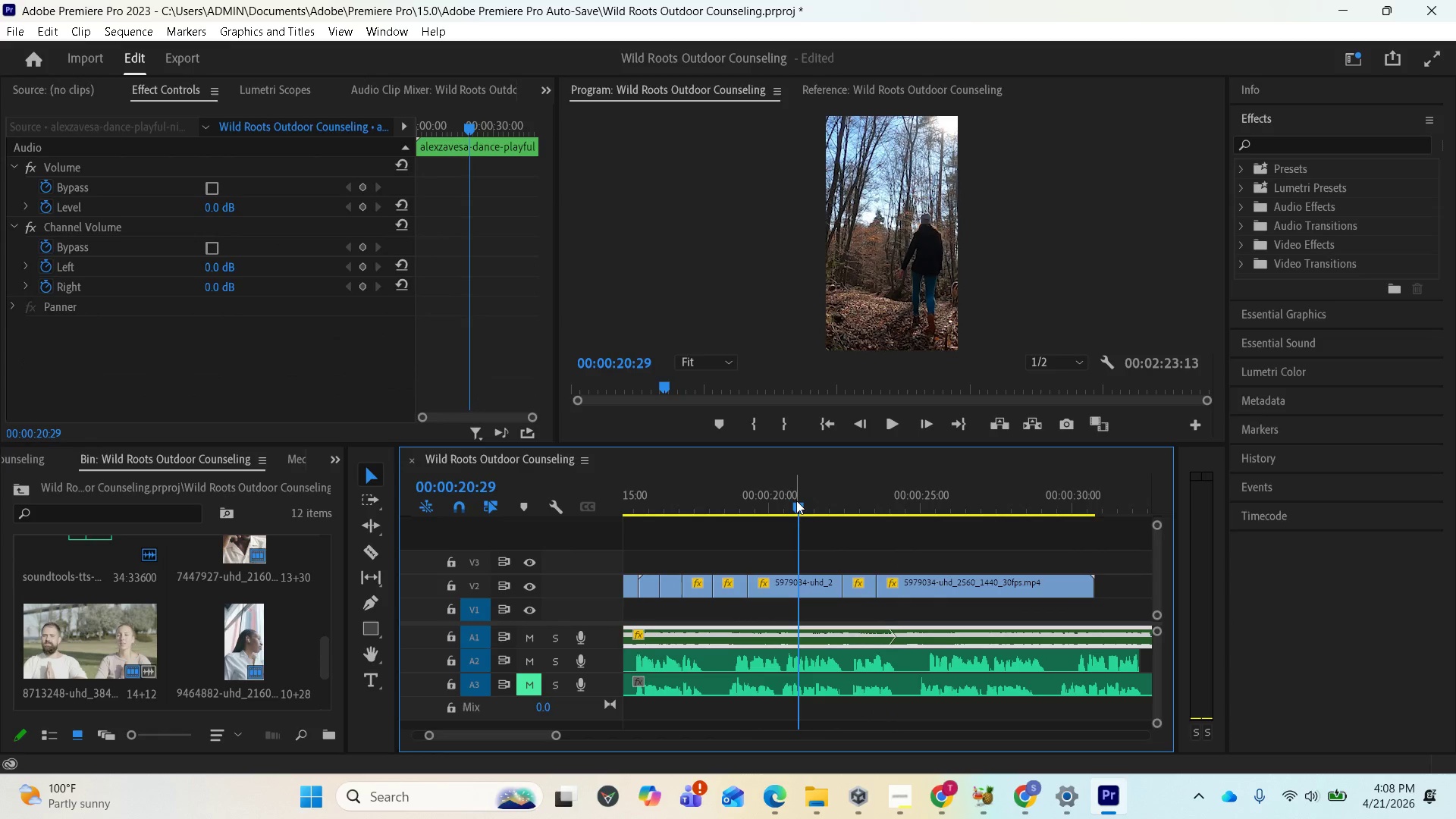 
left_click_drag(start_coordinate=[802, 500], to_coordinate=[780, 501])
 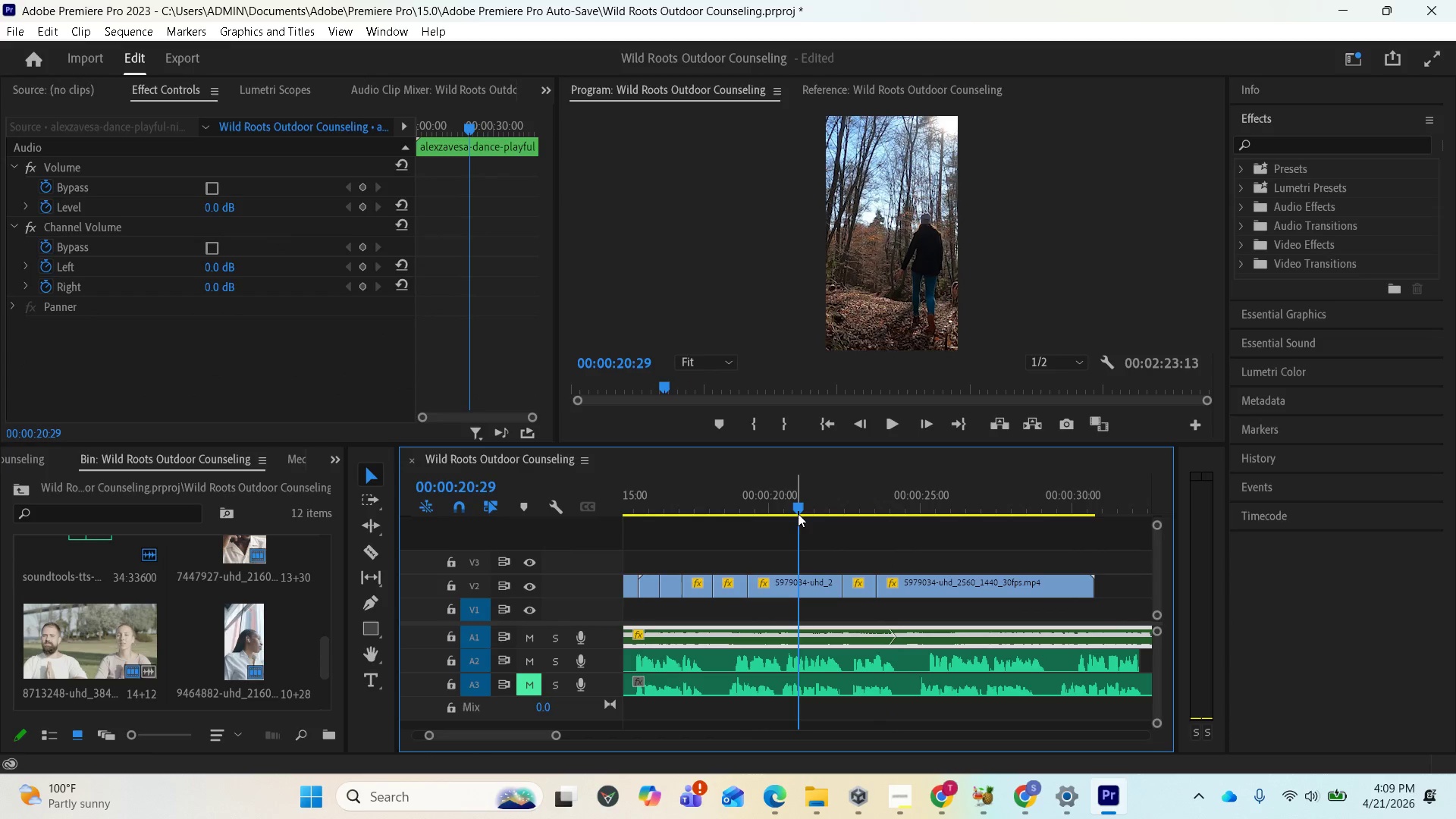 
left_click_drag(start_coordinate=[798, 509], to_coordinate=[752, 504])
 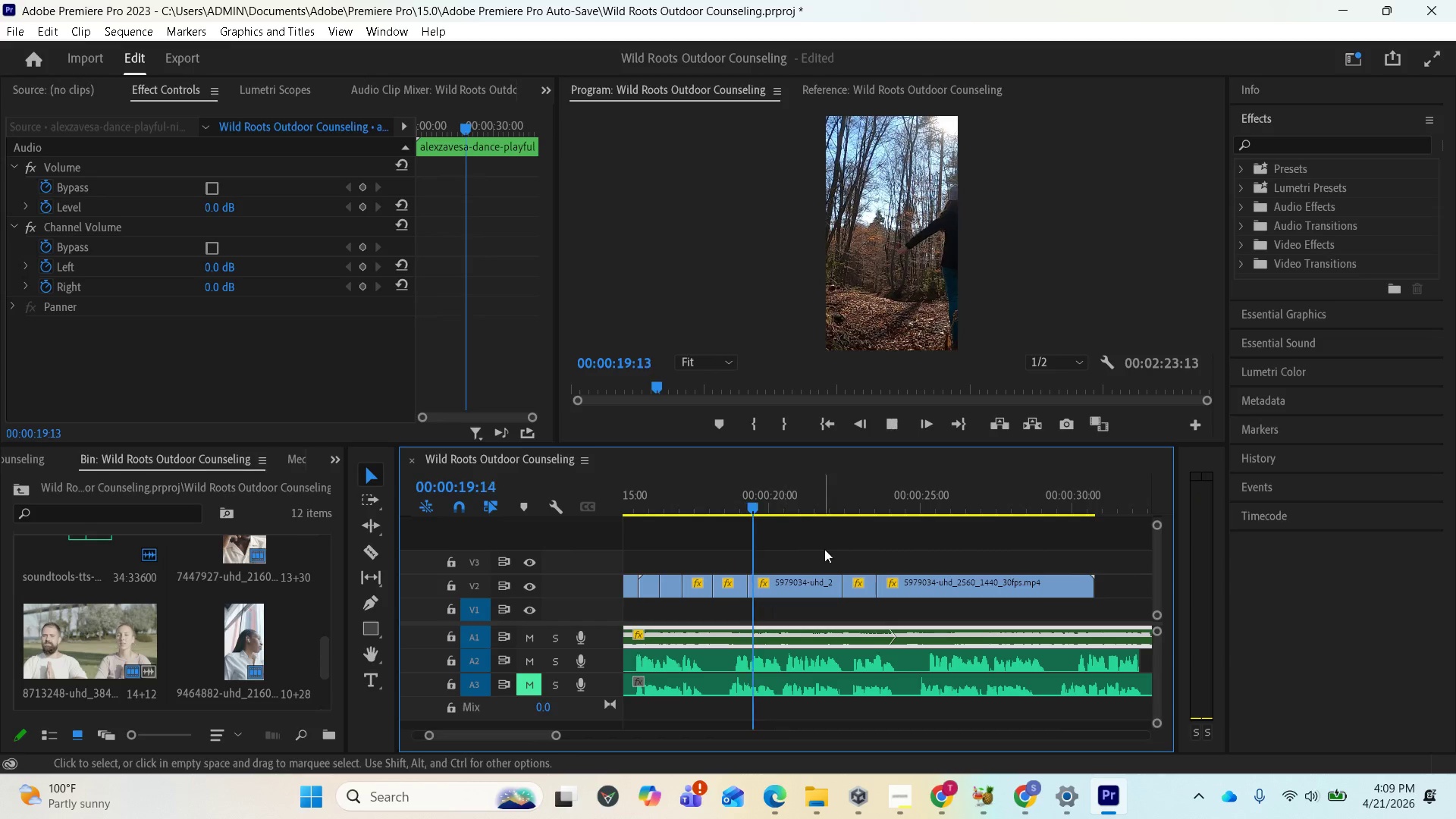 
key(Space)
 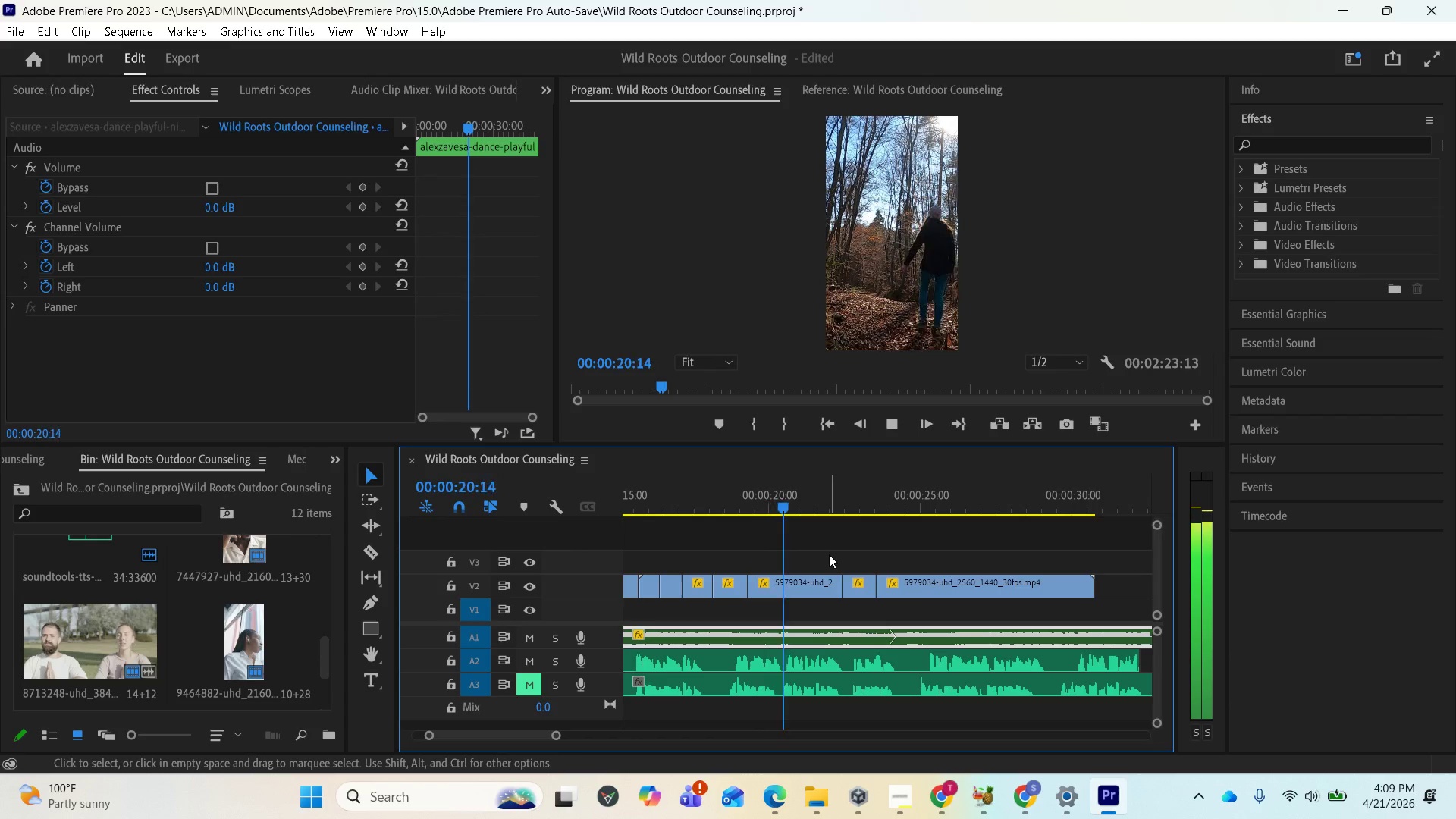 
key(Space)
 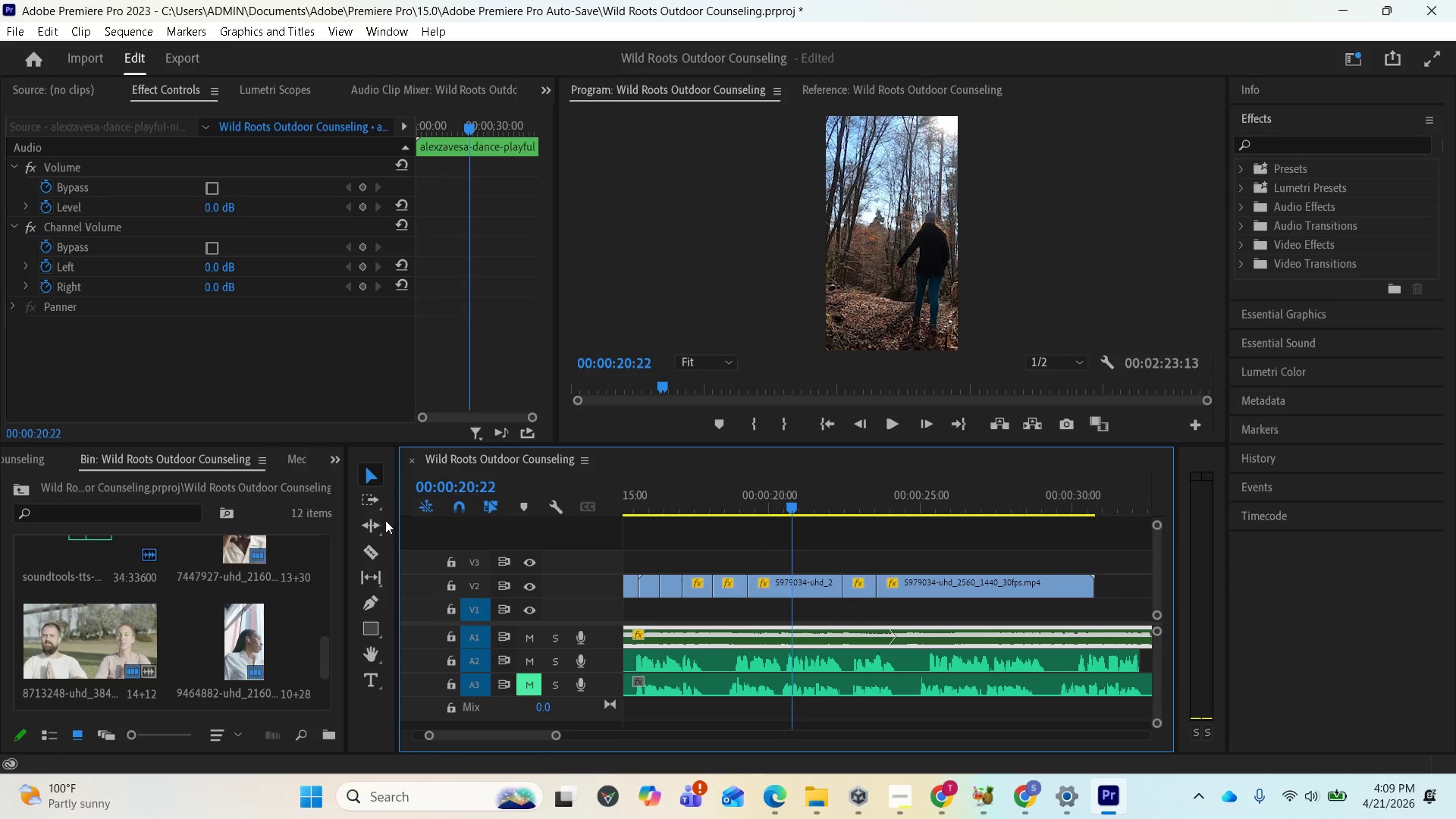 
left_click_drag(start_coordinate=[362, 544], to_coordinate=[375, 547])
 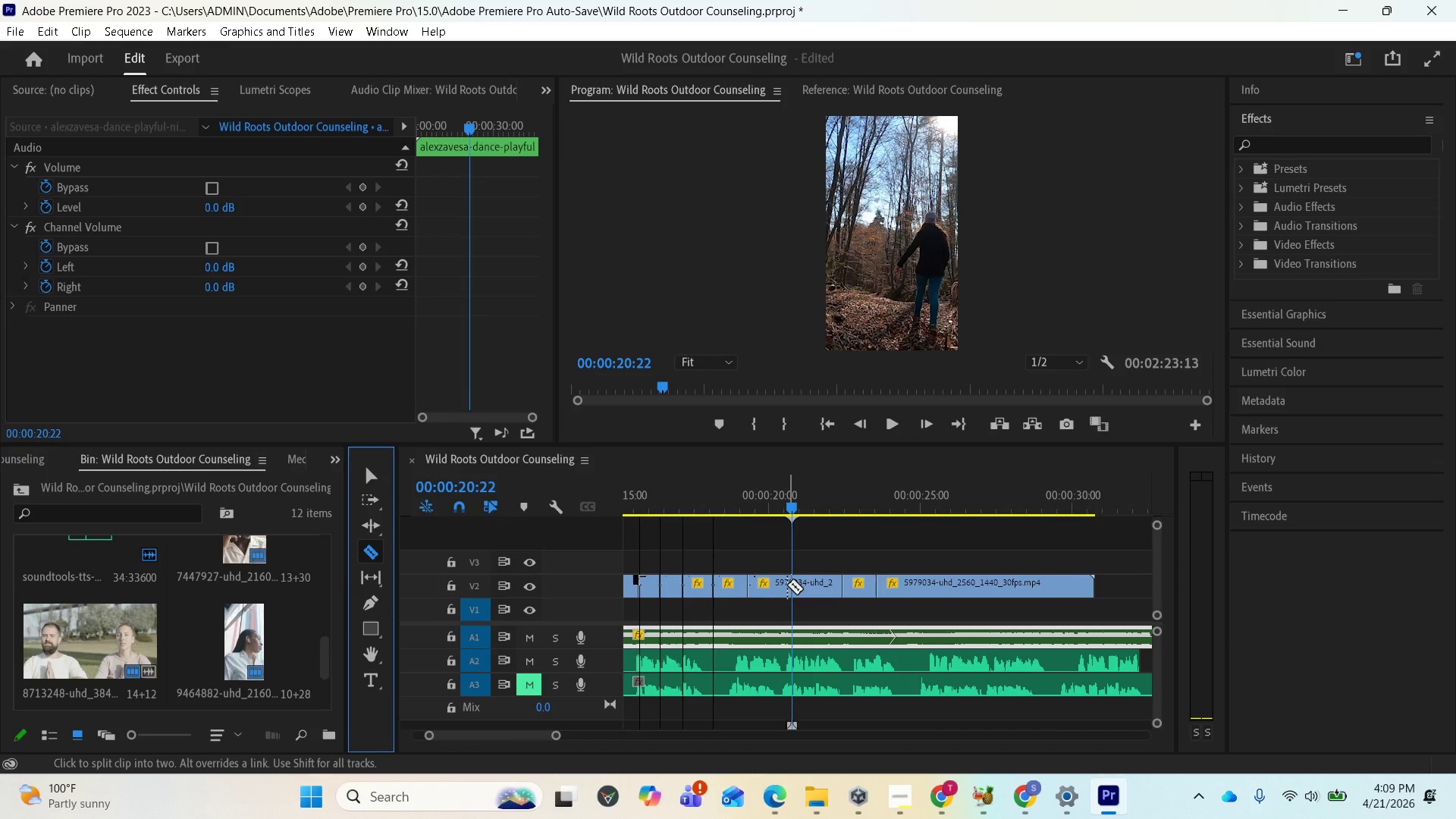 
left_click([787, 585])
 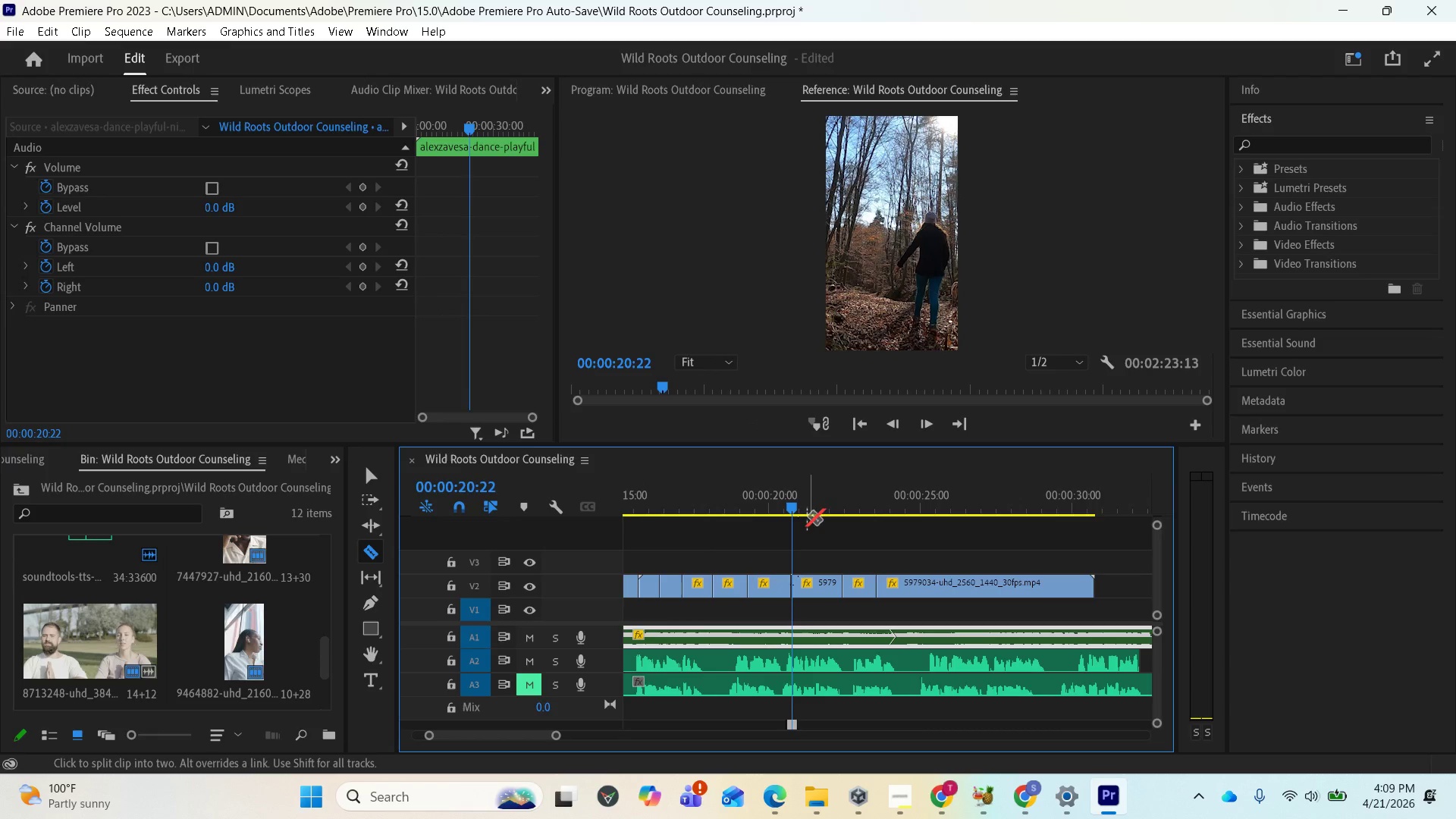 
key(Control+Z)
 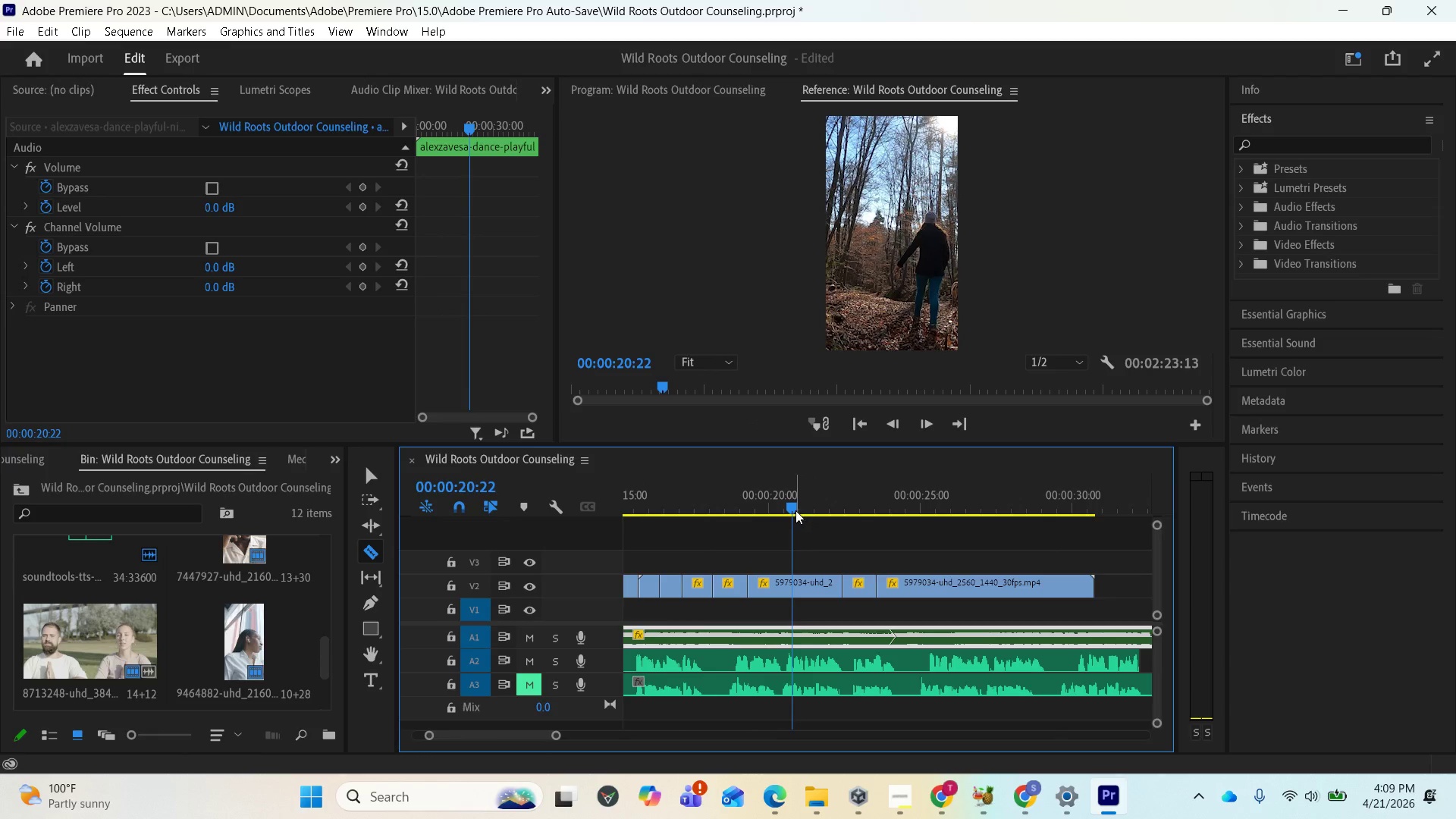 
left_click_drag(start_coordinate=[795, 510], to_coordinate=[786, 508])
 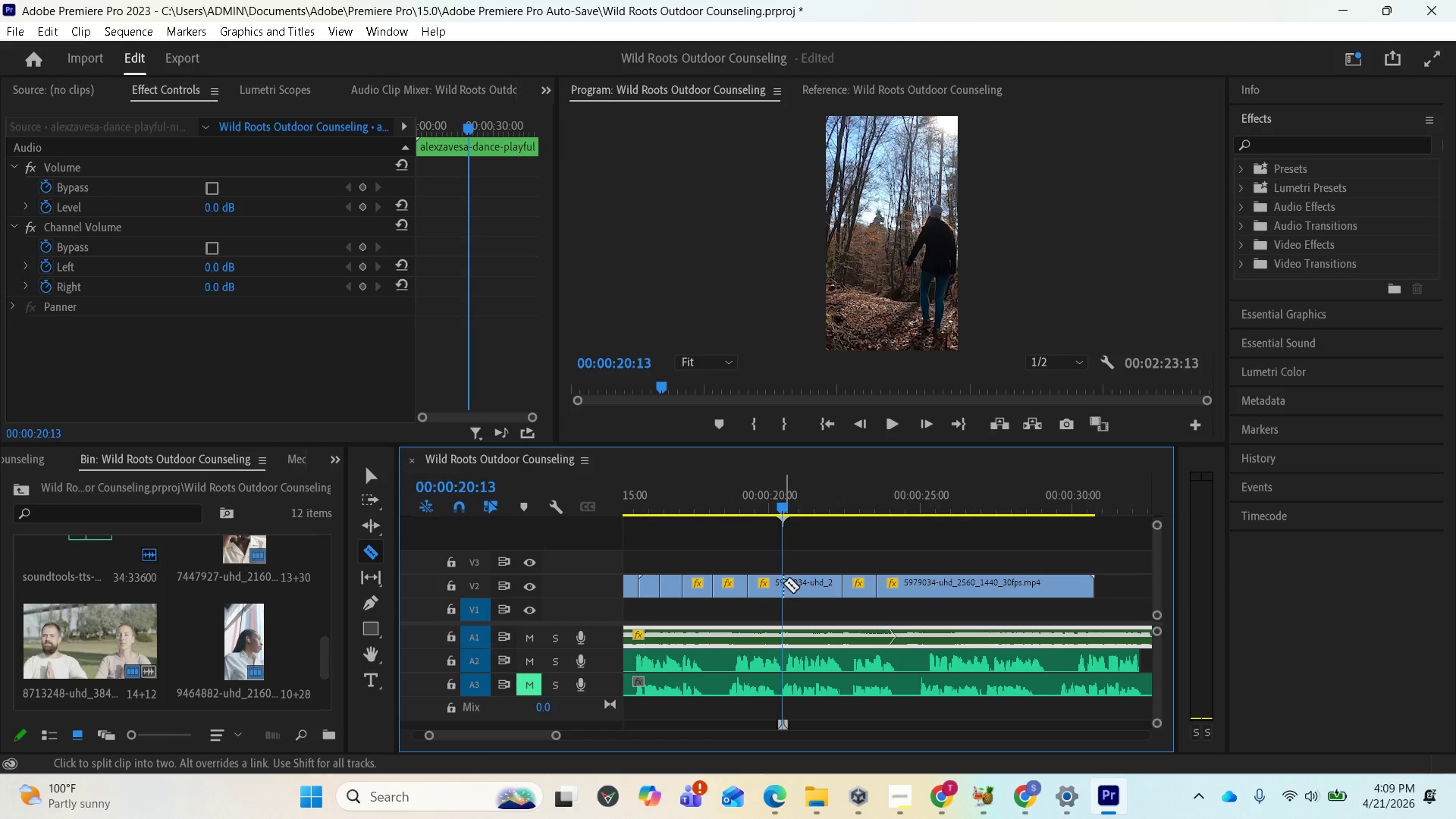 
left_click([782, 583])
 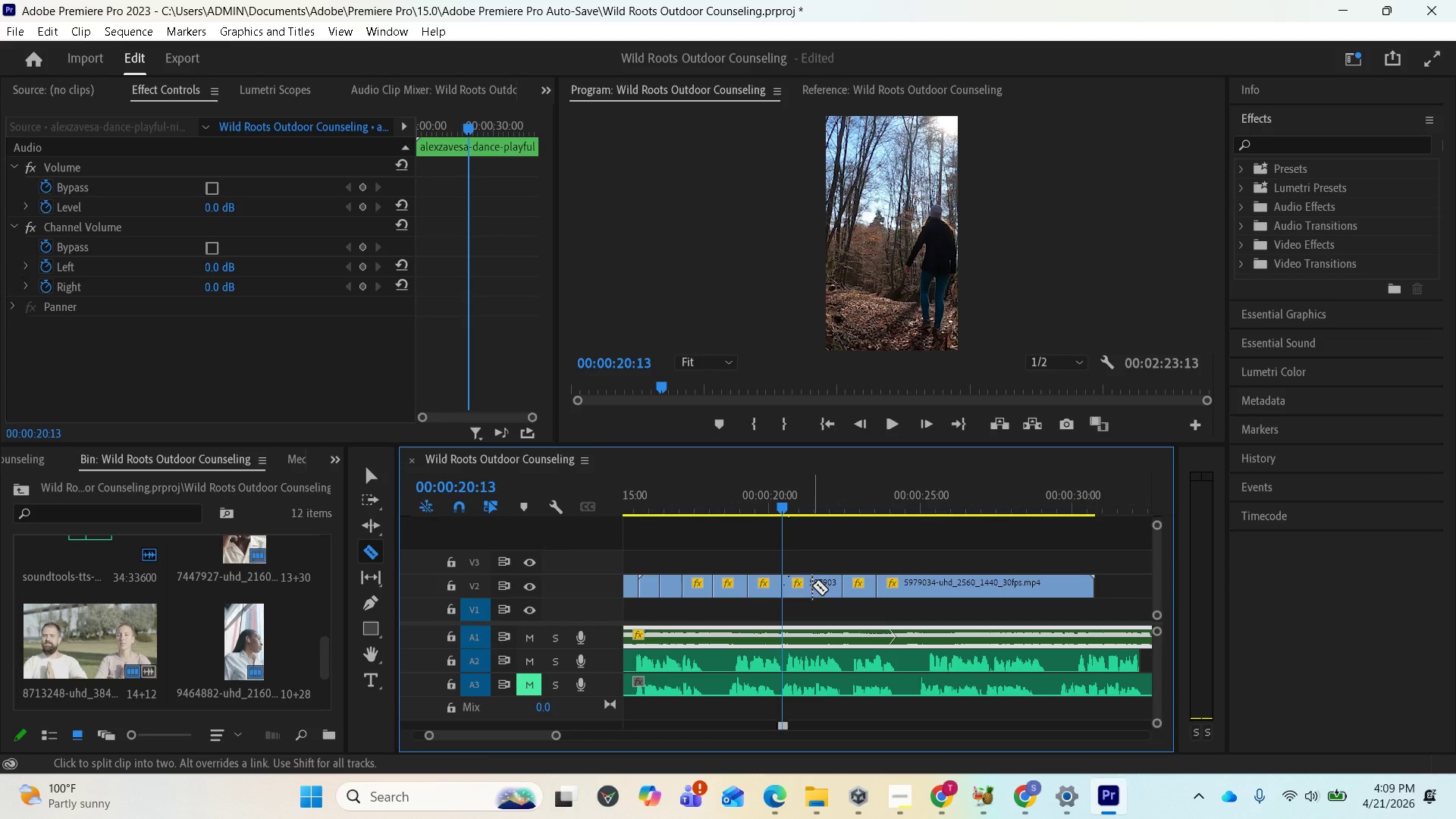 
left_click([811, 585])
 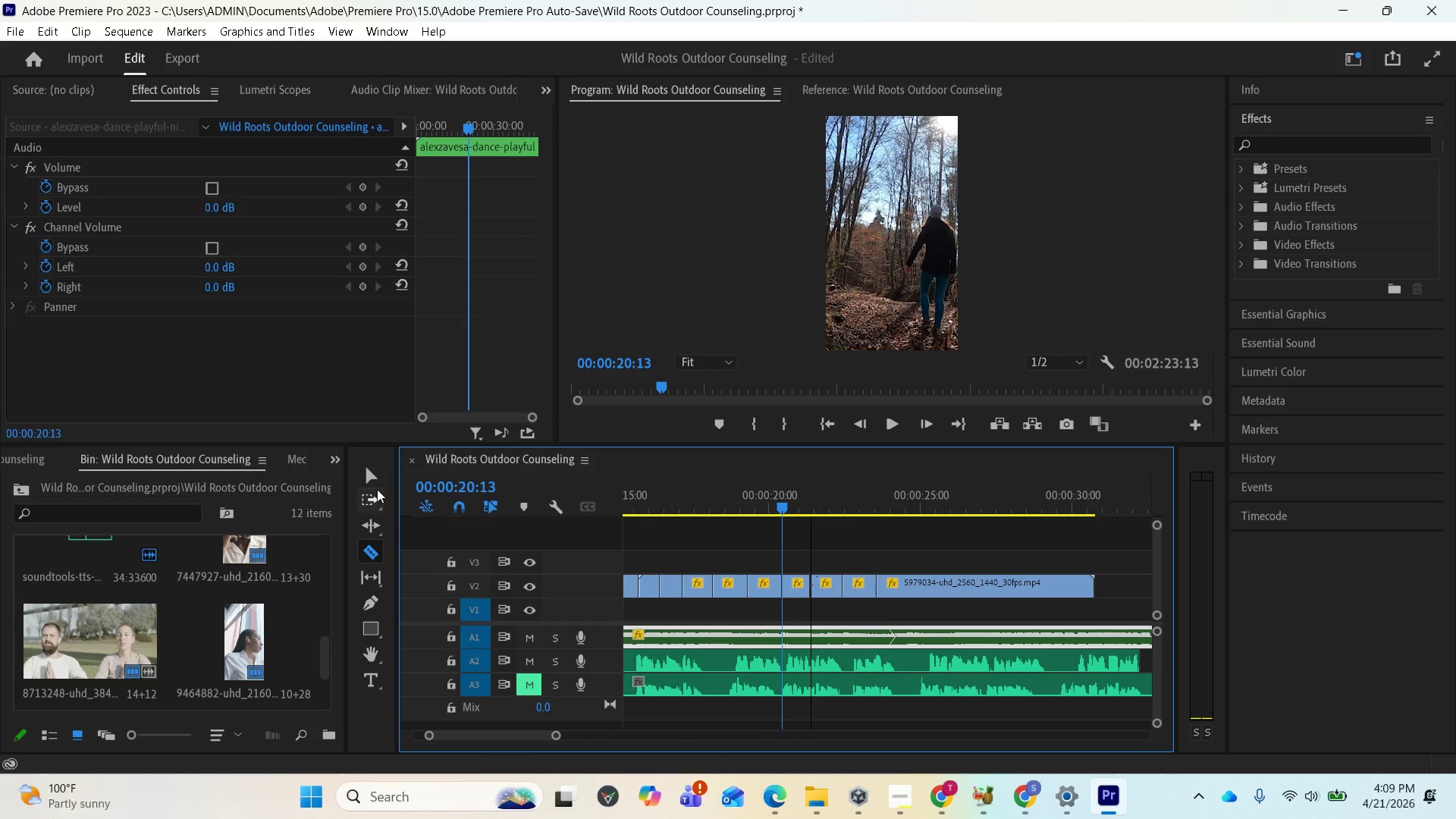 
left_click([372, 483])
 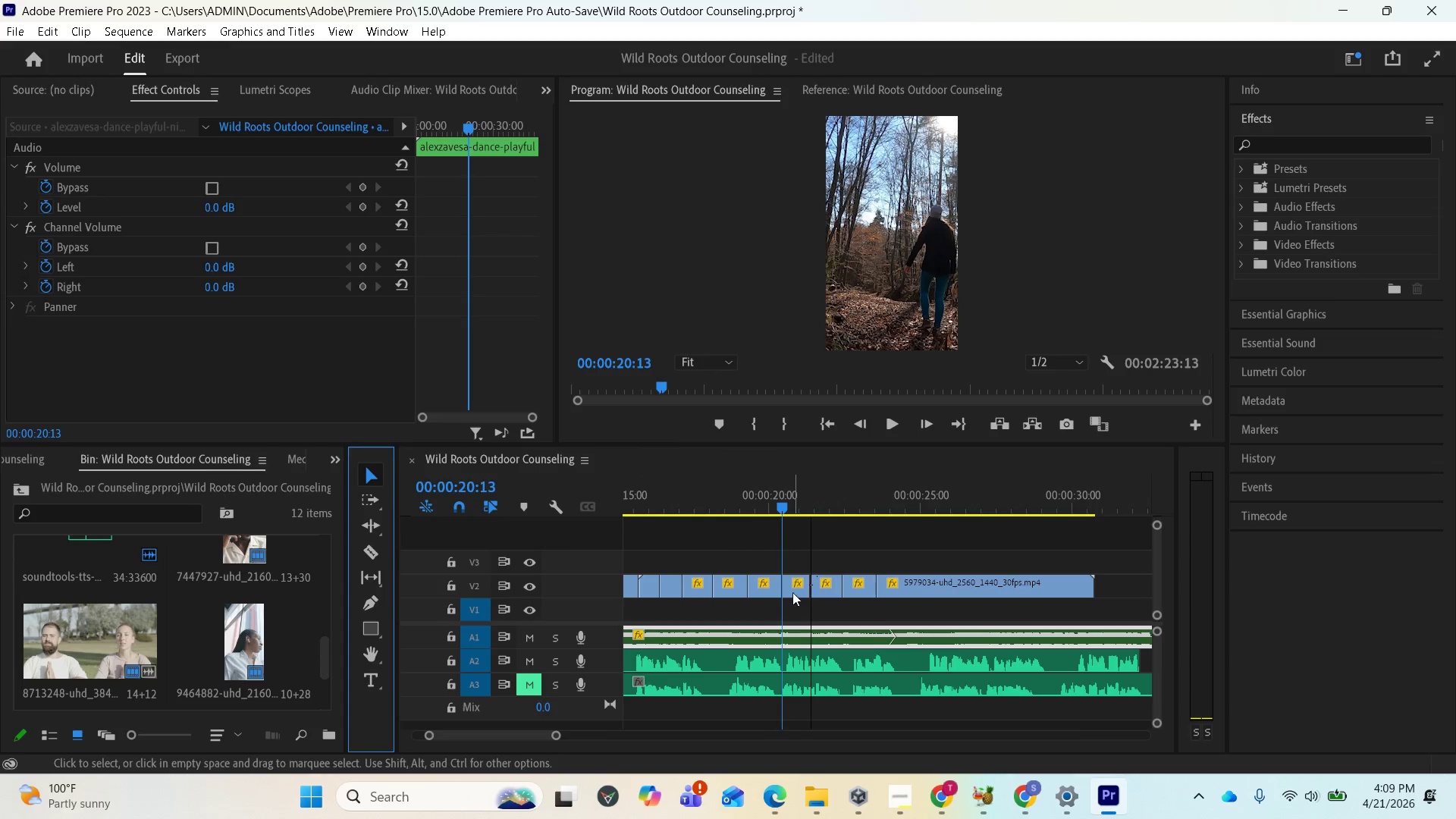 
left_click([792, 592])
 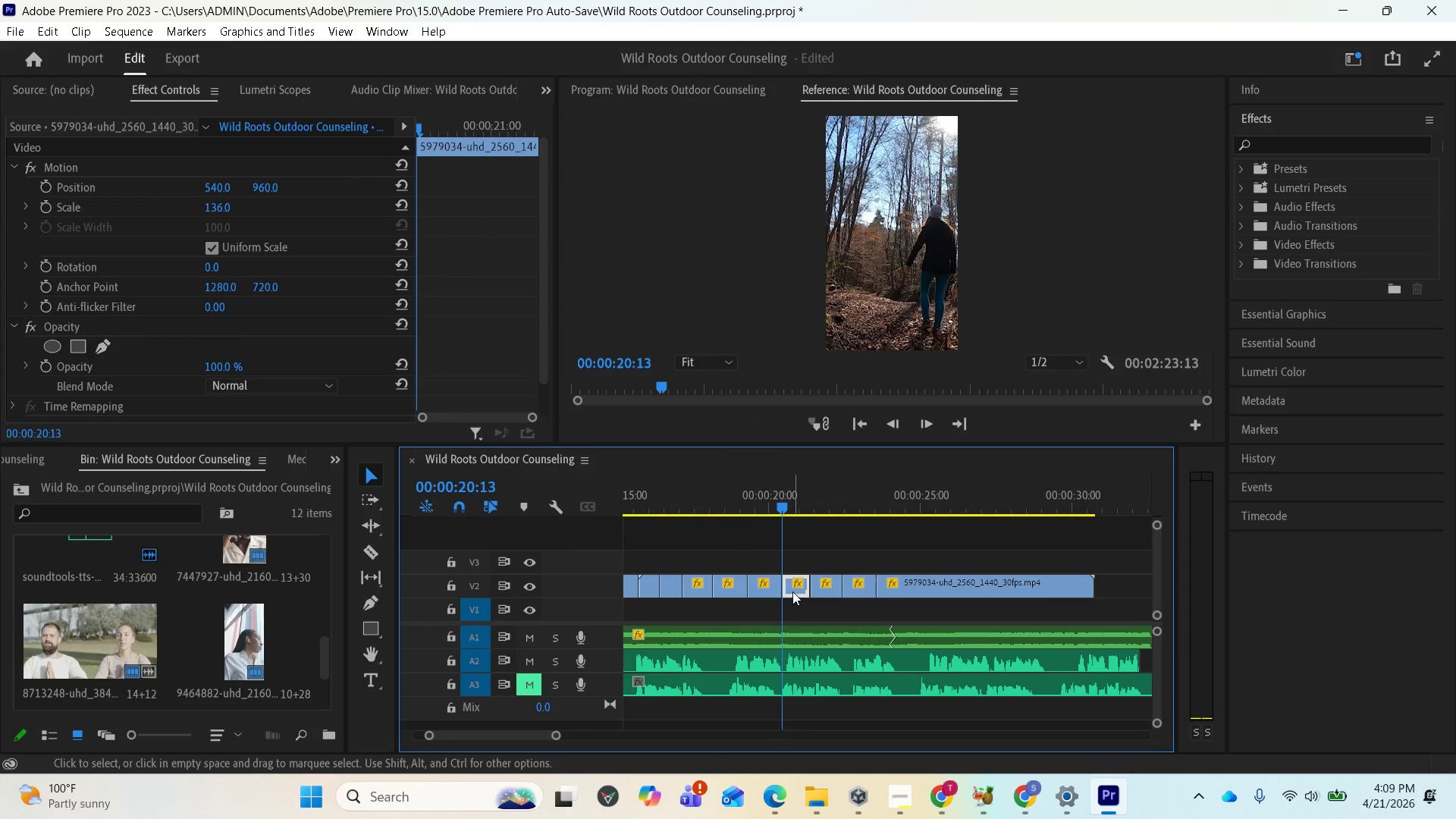 
key(Delete)
 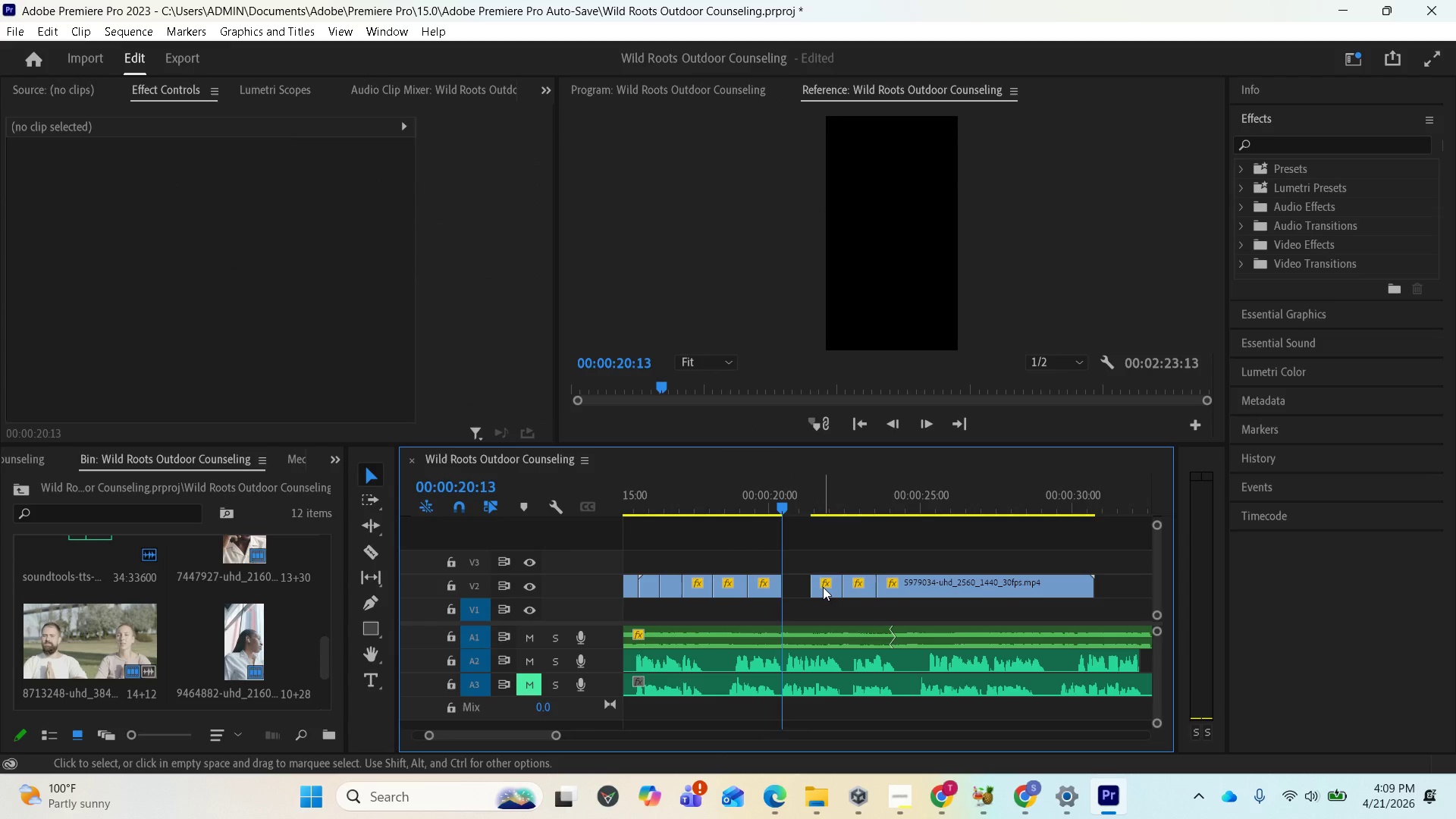 
left_click_drag(start_coordinate=[824, 587], to_coordinate=[791, 588])
 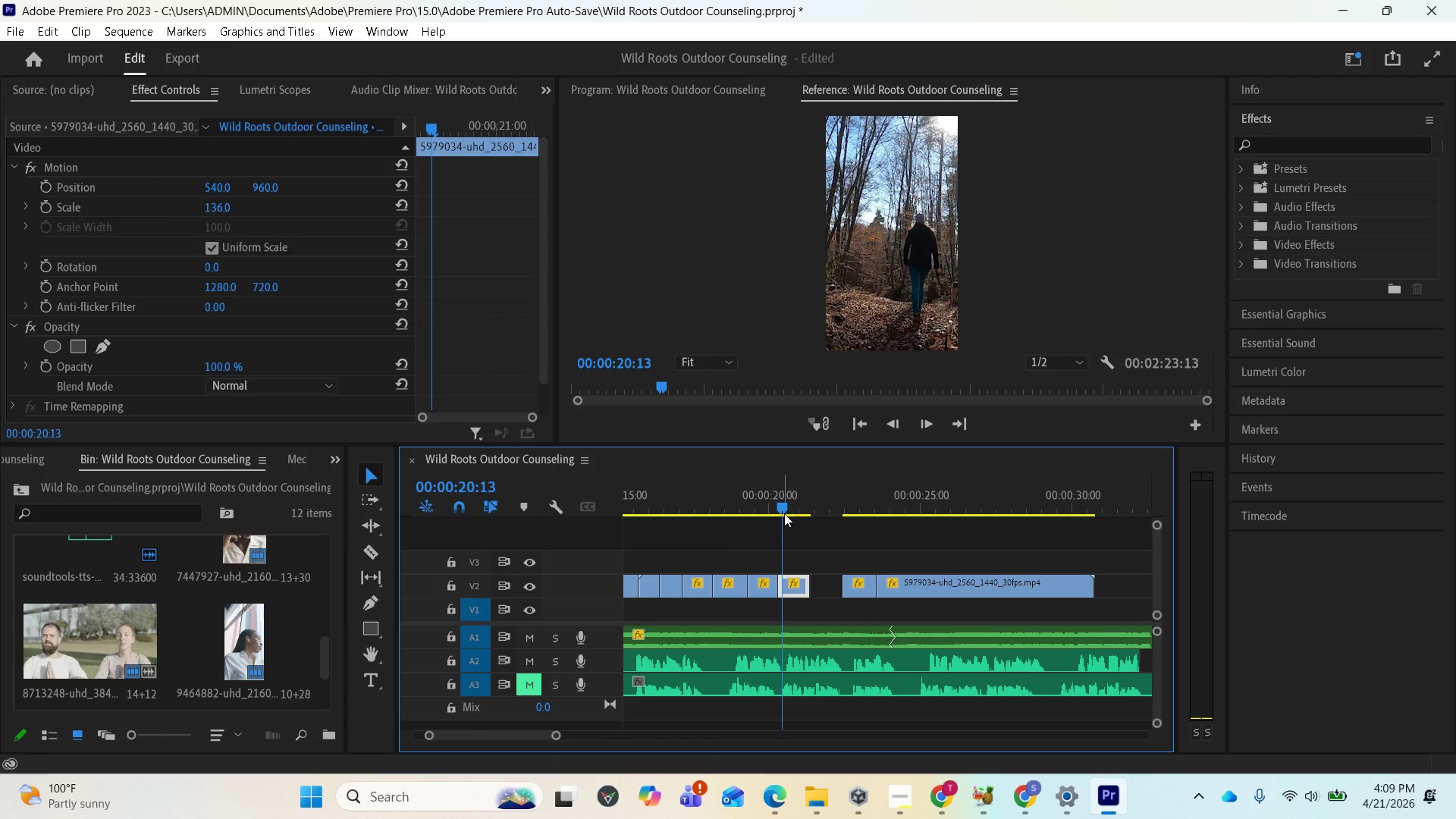 
left_click_drag(start_coordinate=[780, 507], to_coordinate=[736, 503])
 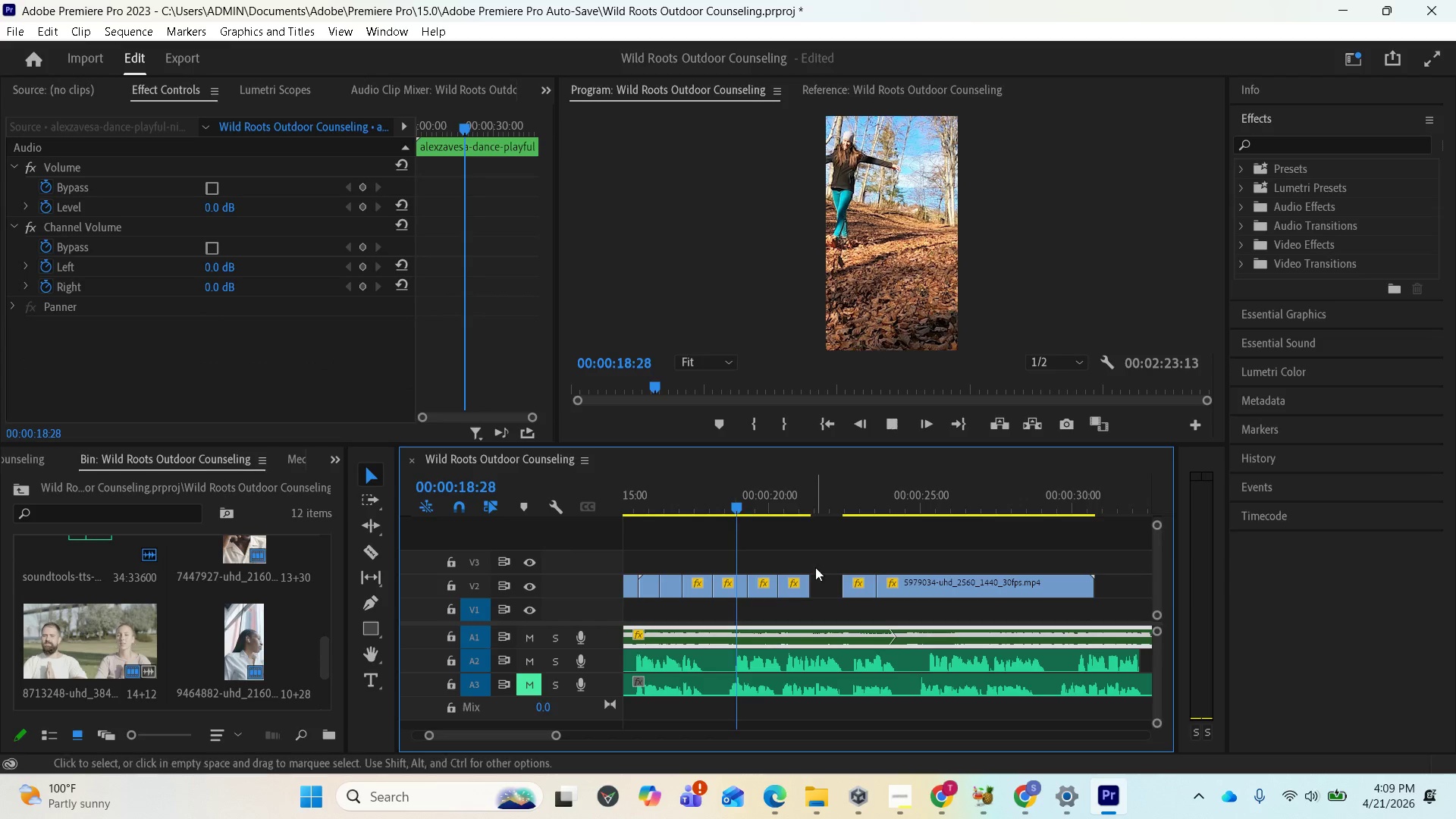 
key(Space)
 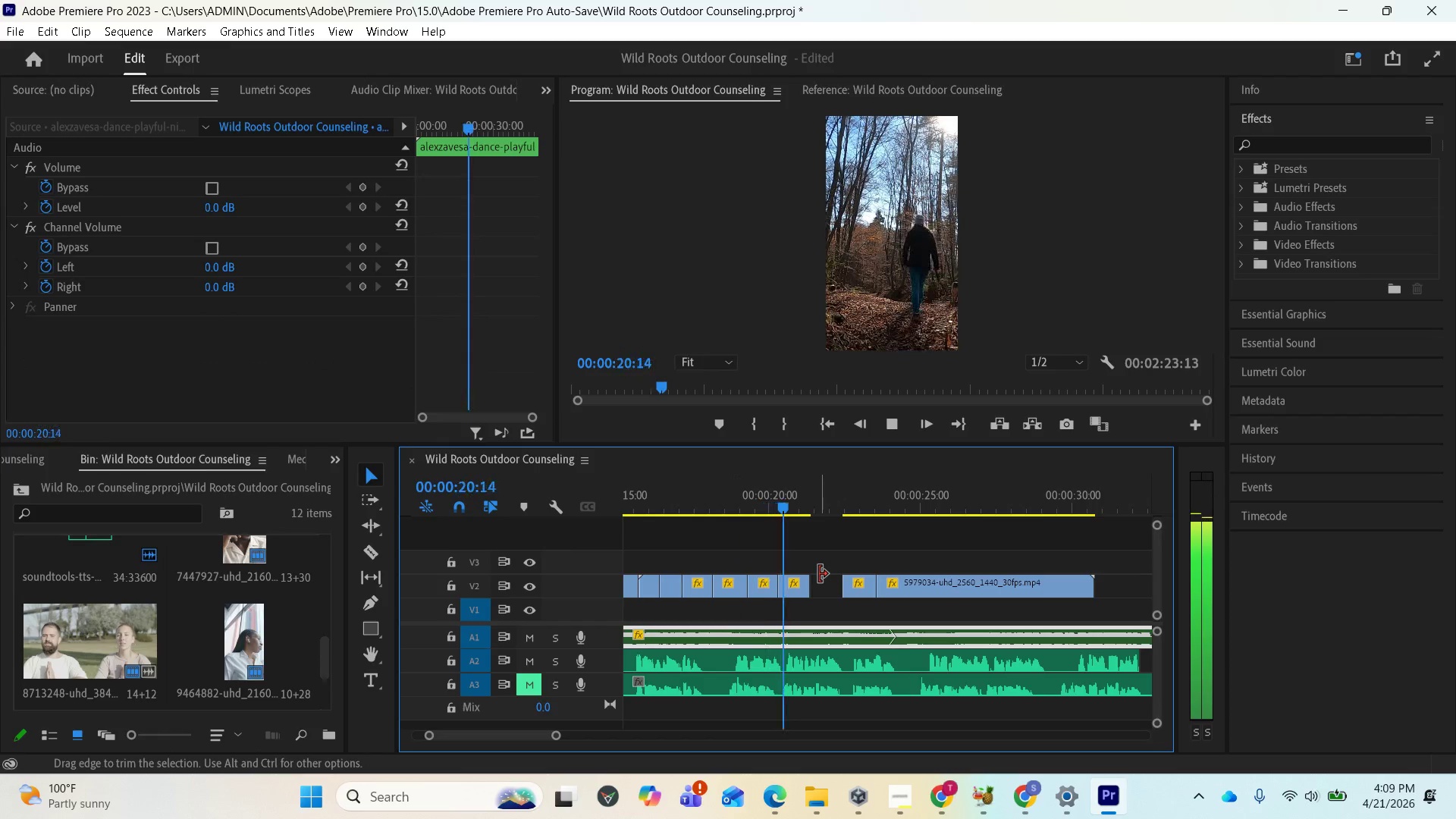 
key(Space)
 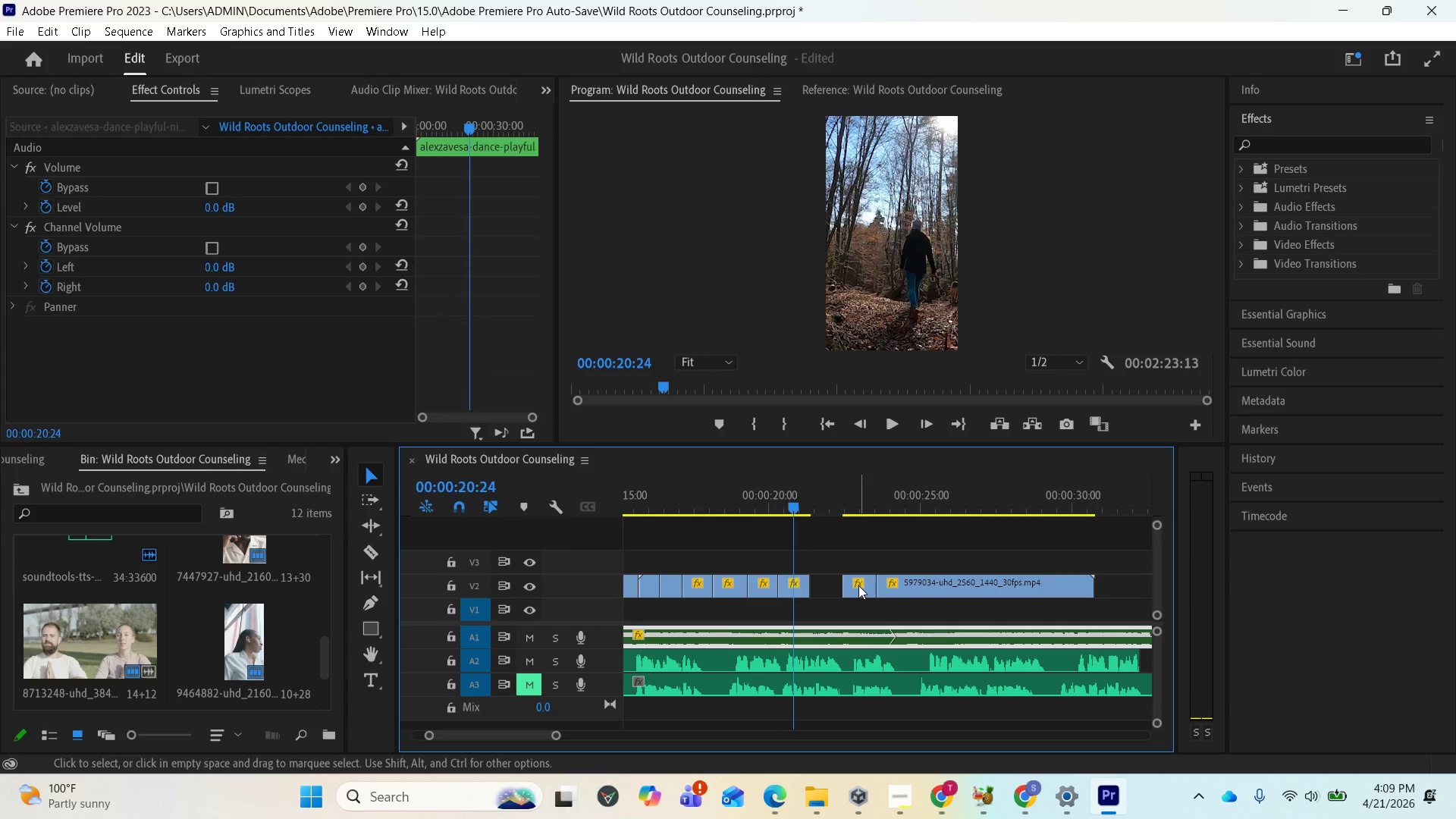 
left_click([858, 585])
 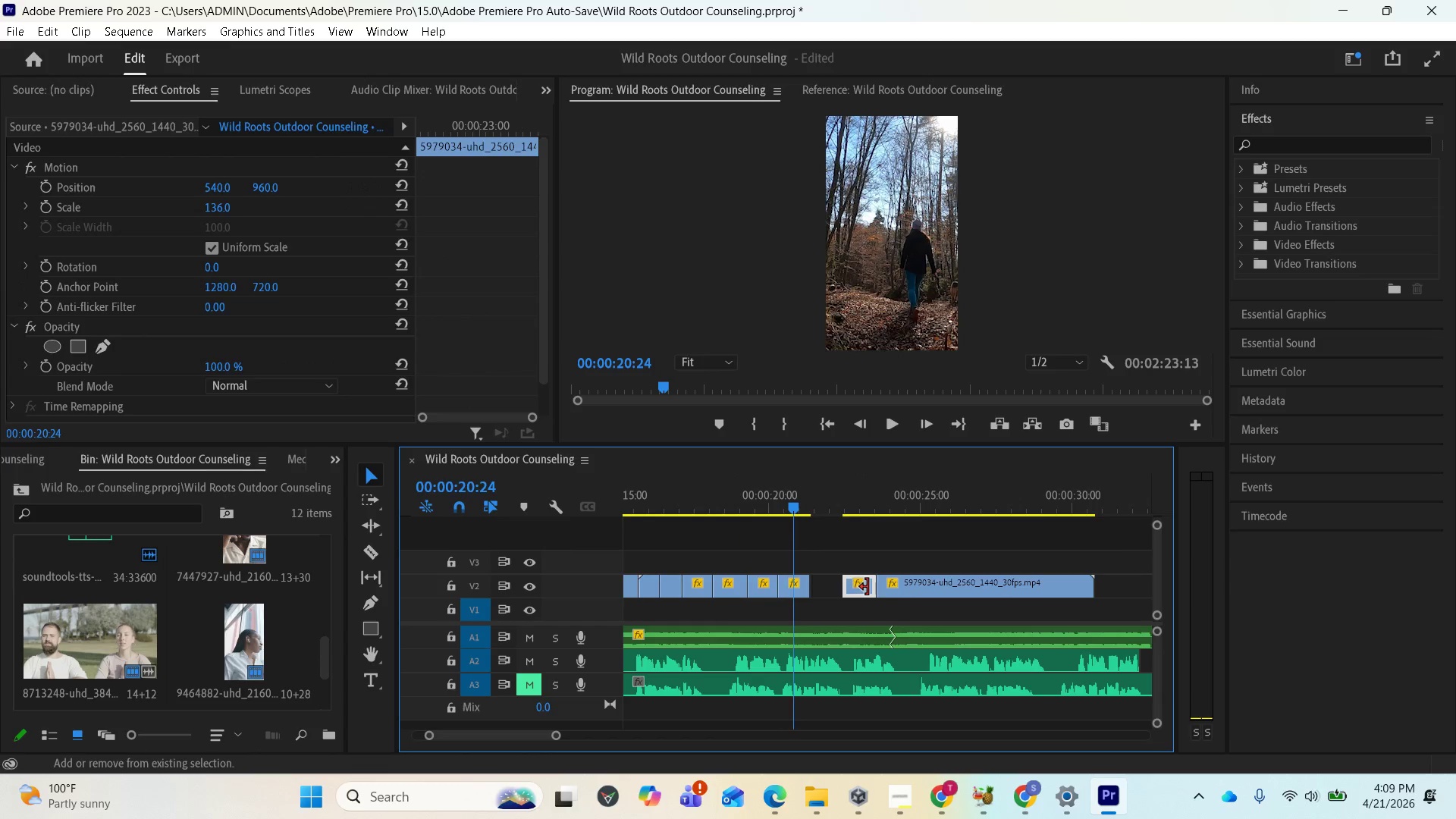 
hold_key(key=ShiftLeft, duration=1.05)
left_click([911, 587])
 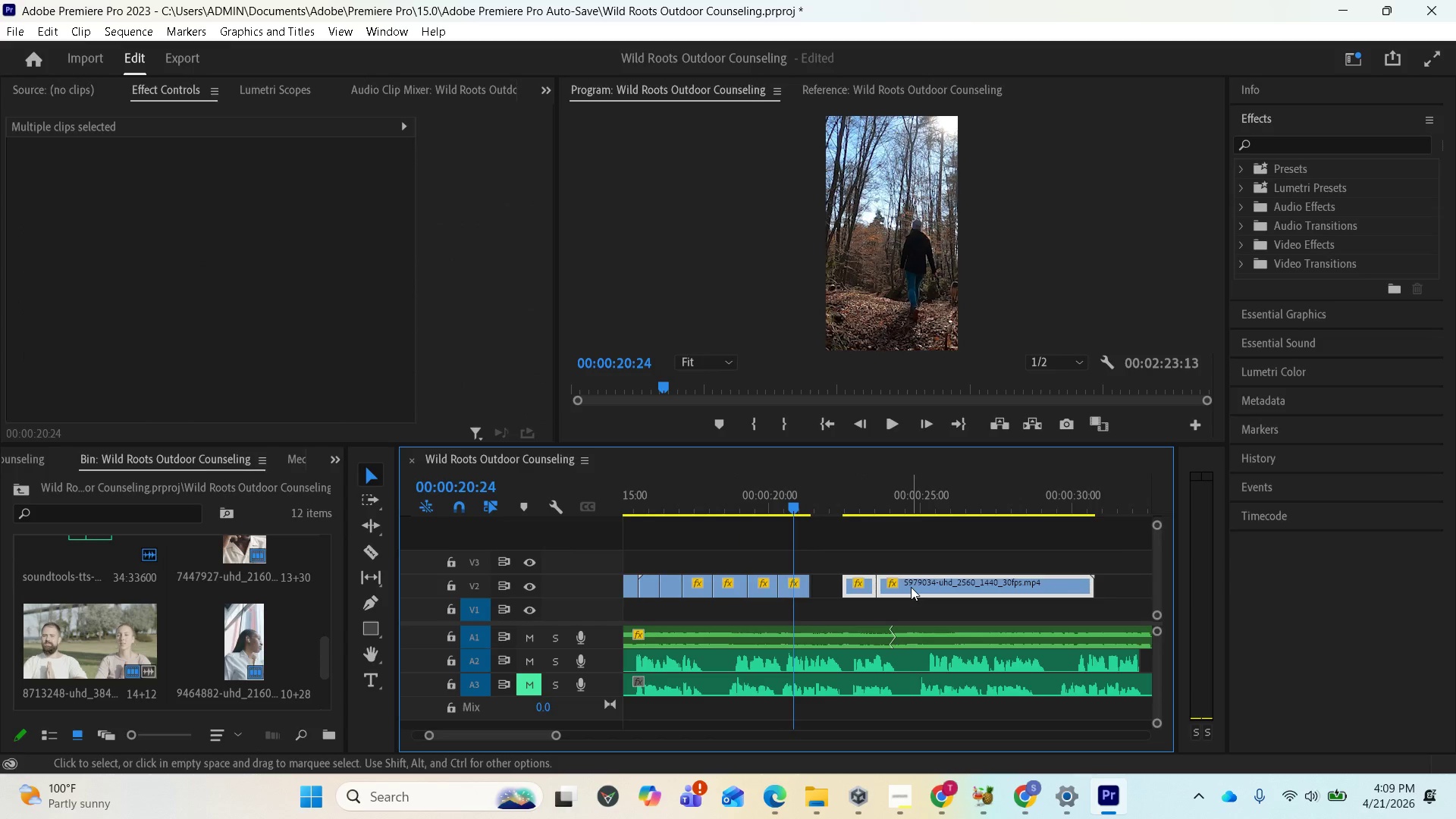 
hold_key(key=Space, duration=0.83)
 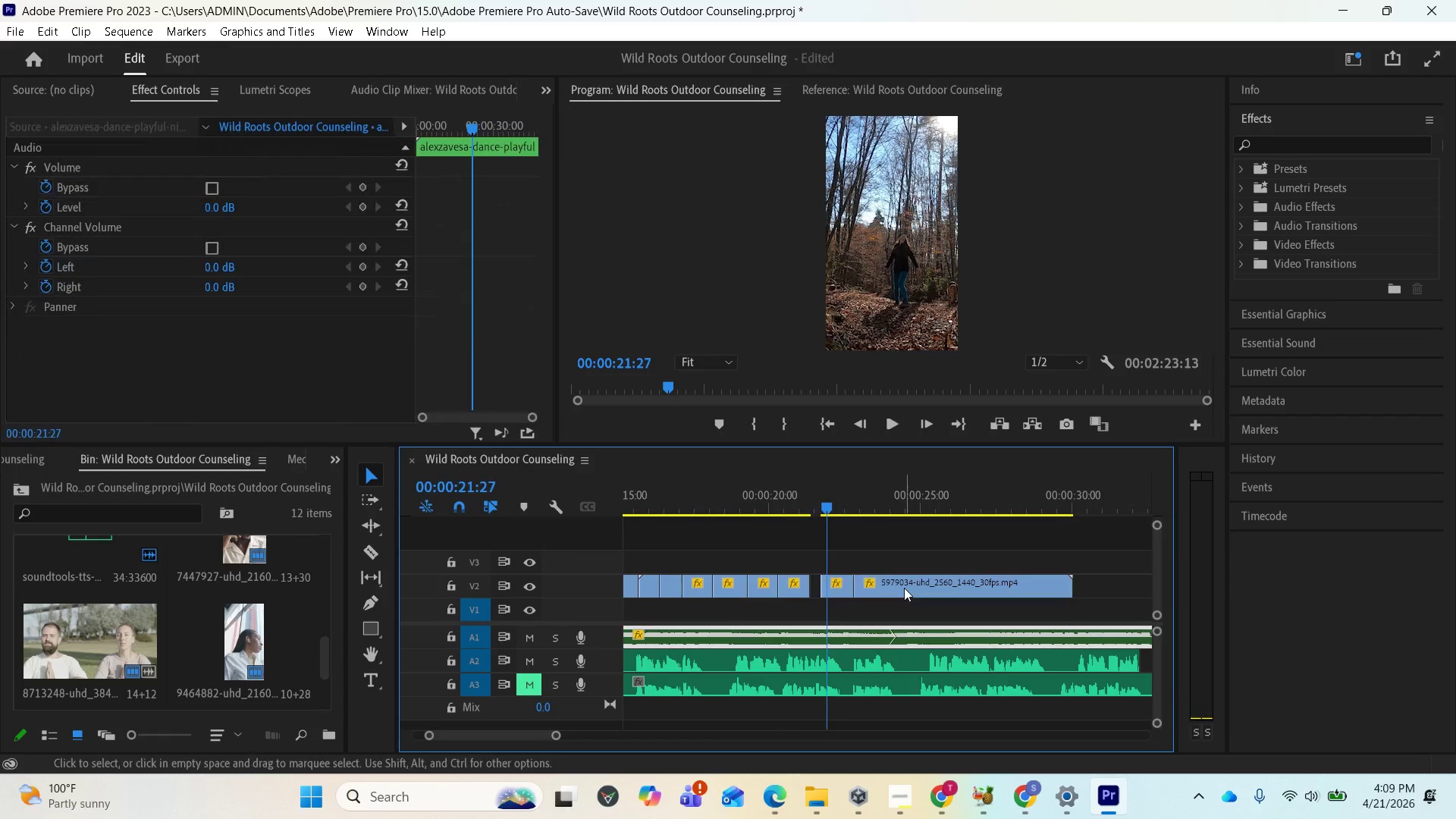 
left_click_drag(start_coordinate=[911, 587], to_coordinate=[890, 582])
 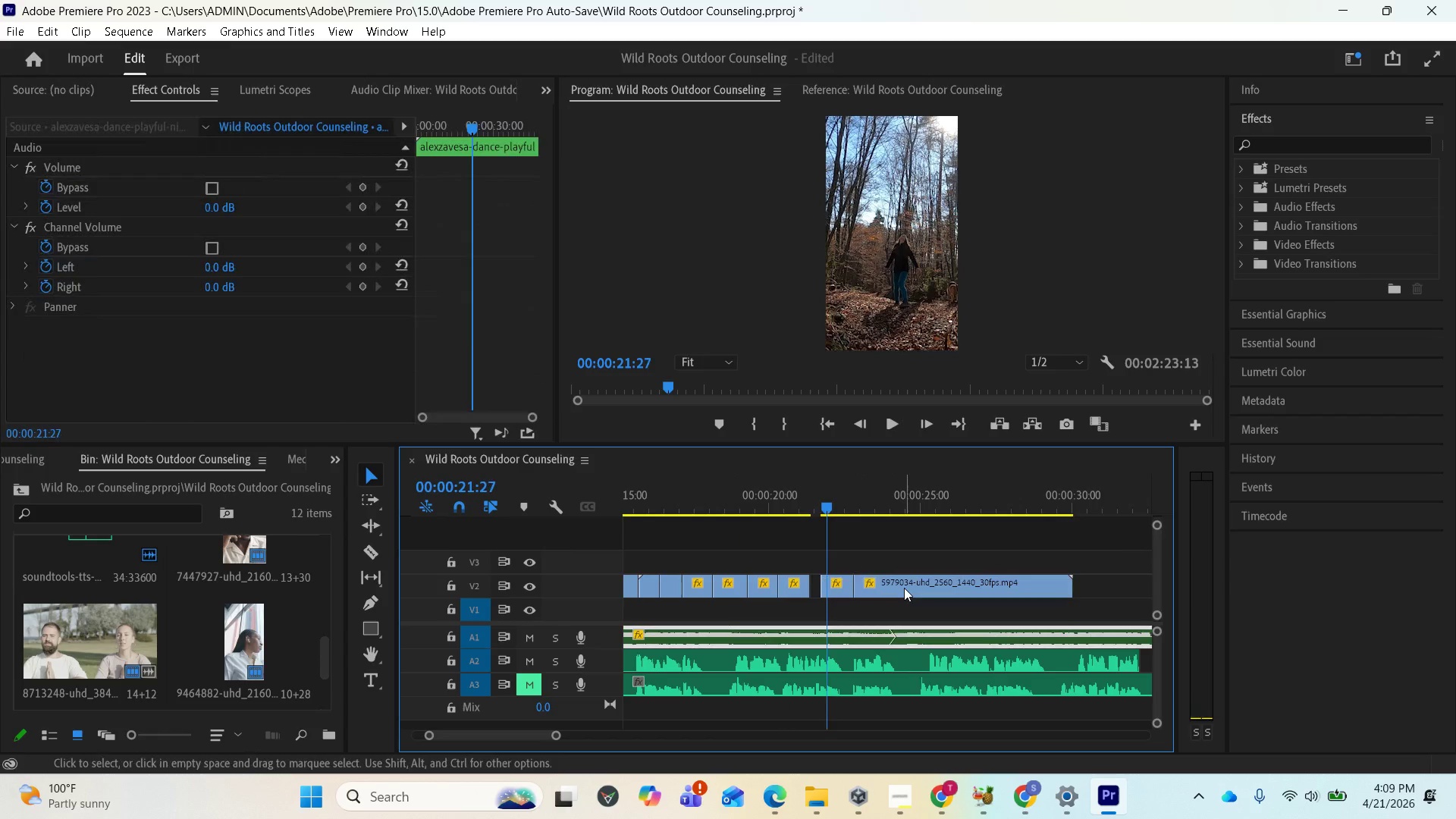 
hold_key(key=Space, duration=0.44)
 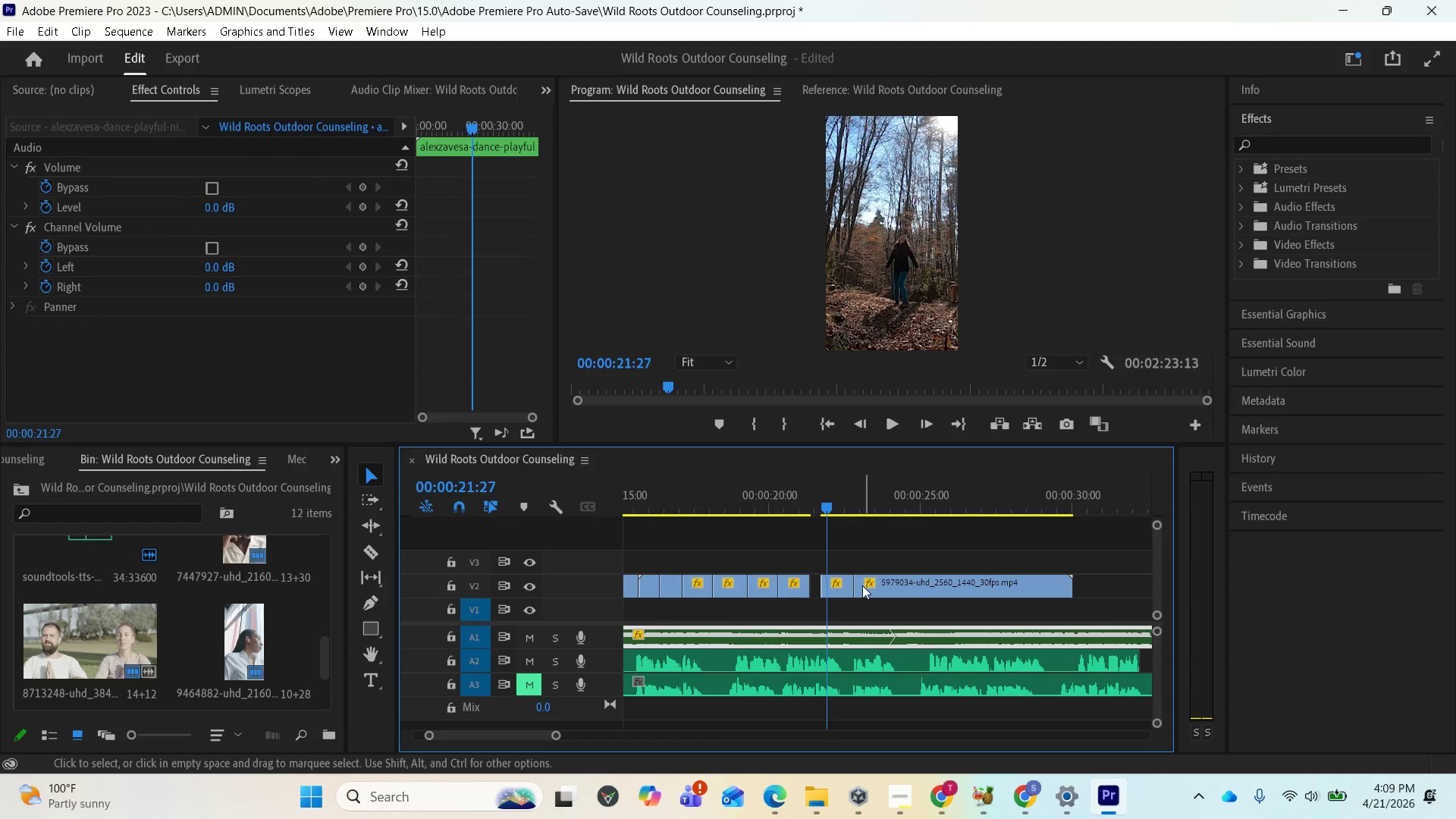 
left_click([841, 585])
 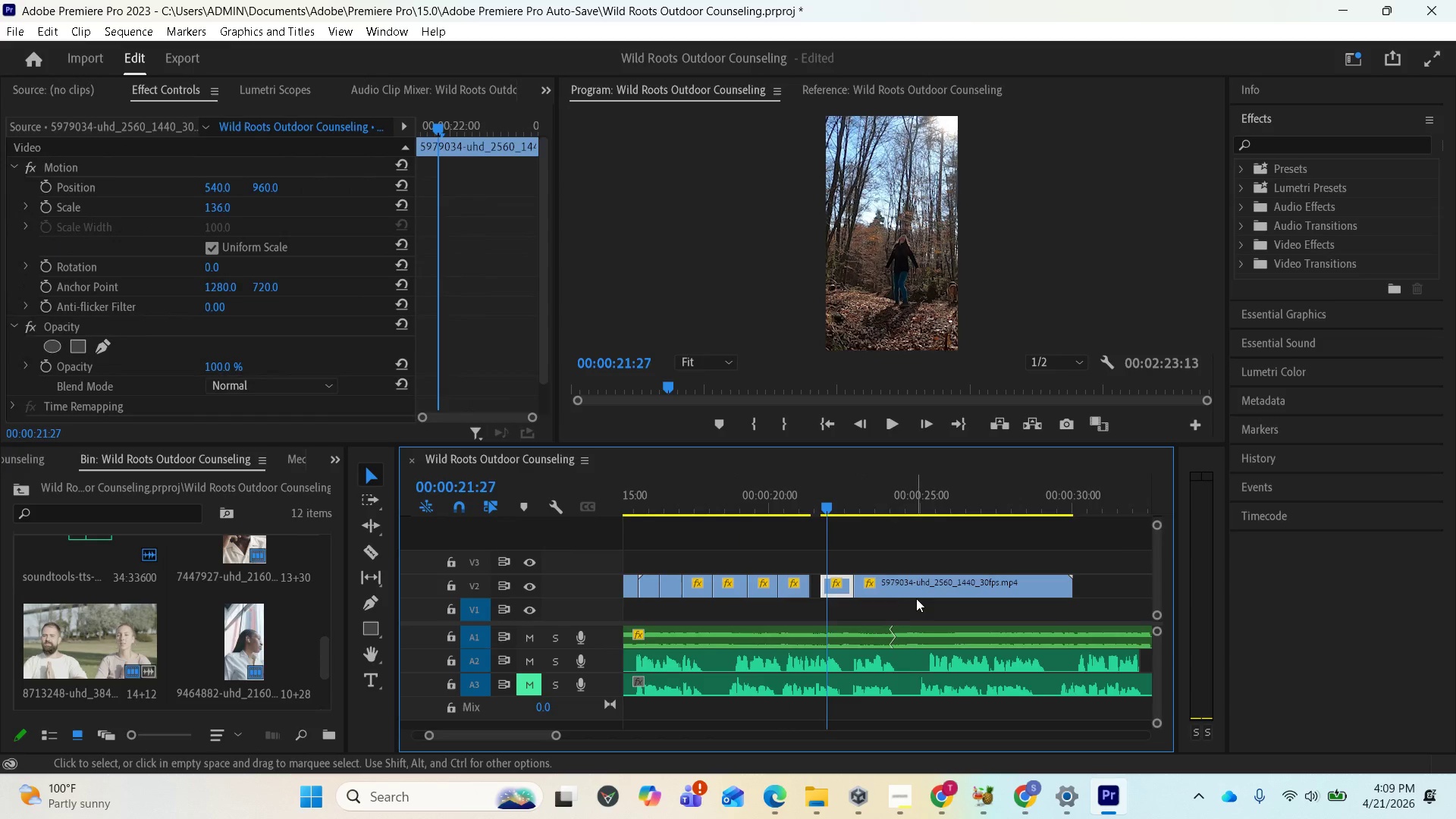 
key(Control+Z)
 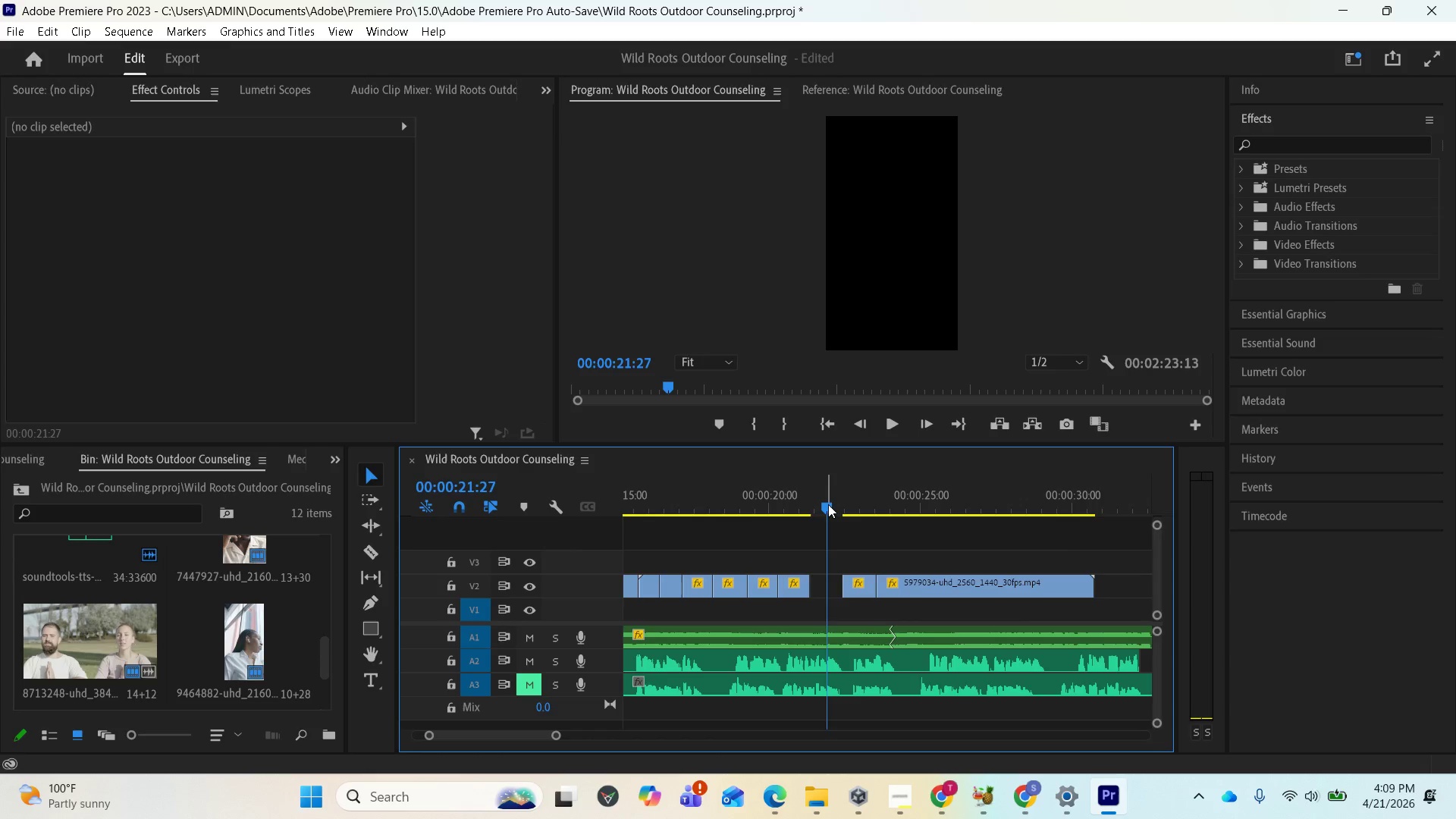 
left_click_drag(start_coordinate=[828, 503], to_coordinate=[796, 505])
 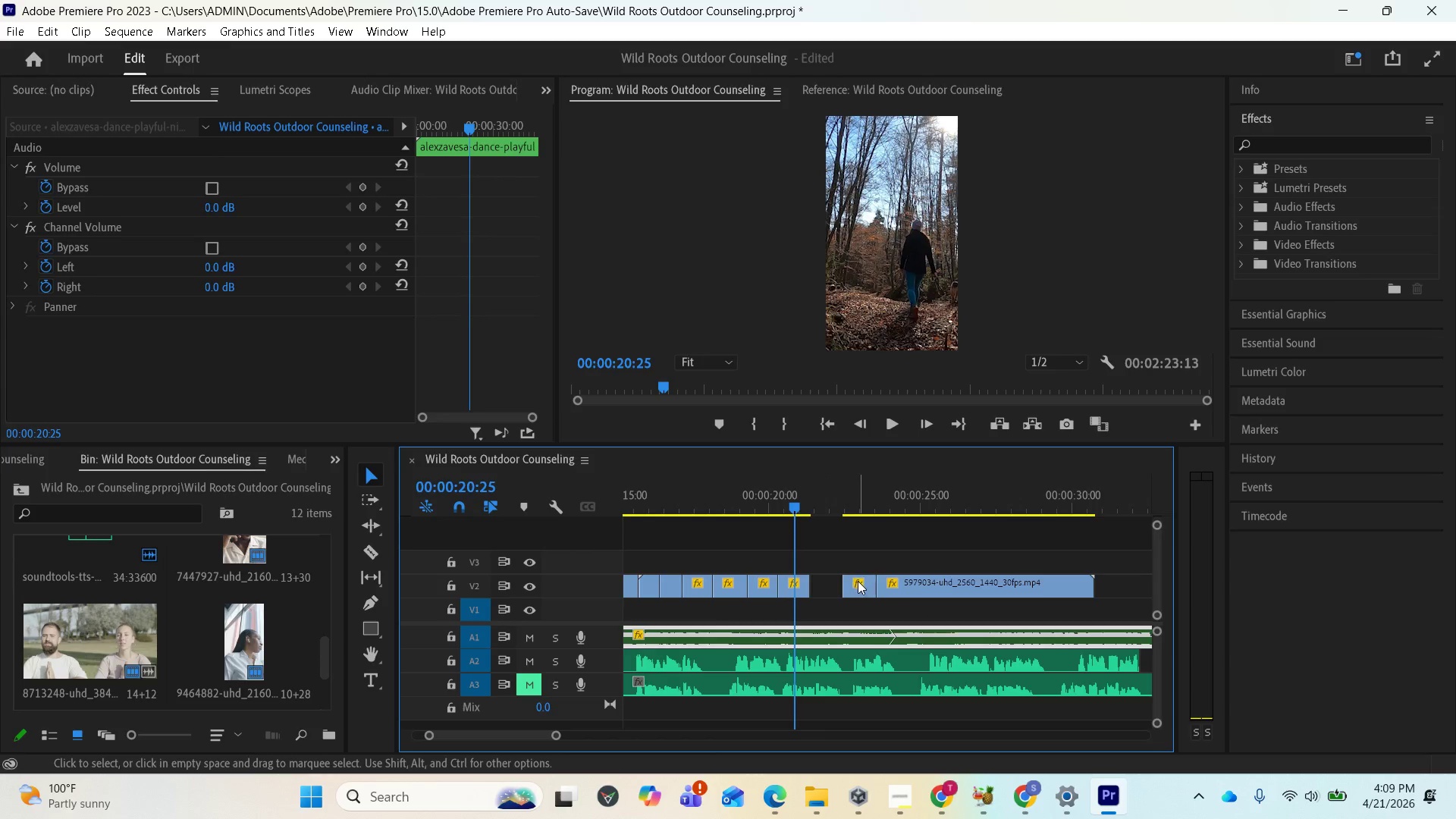 
left_click_drag(start_coordinate=[856, 582], to_coordinate=[825, 587])
 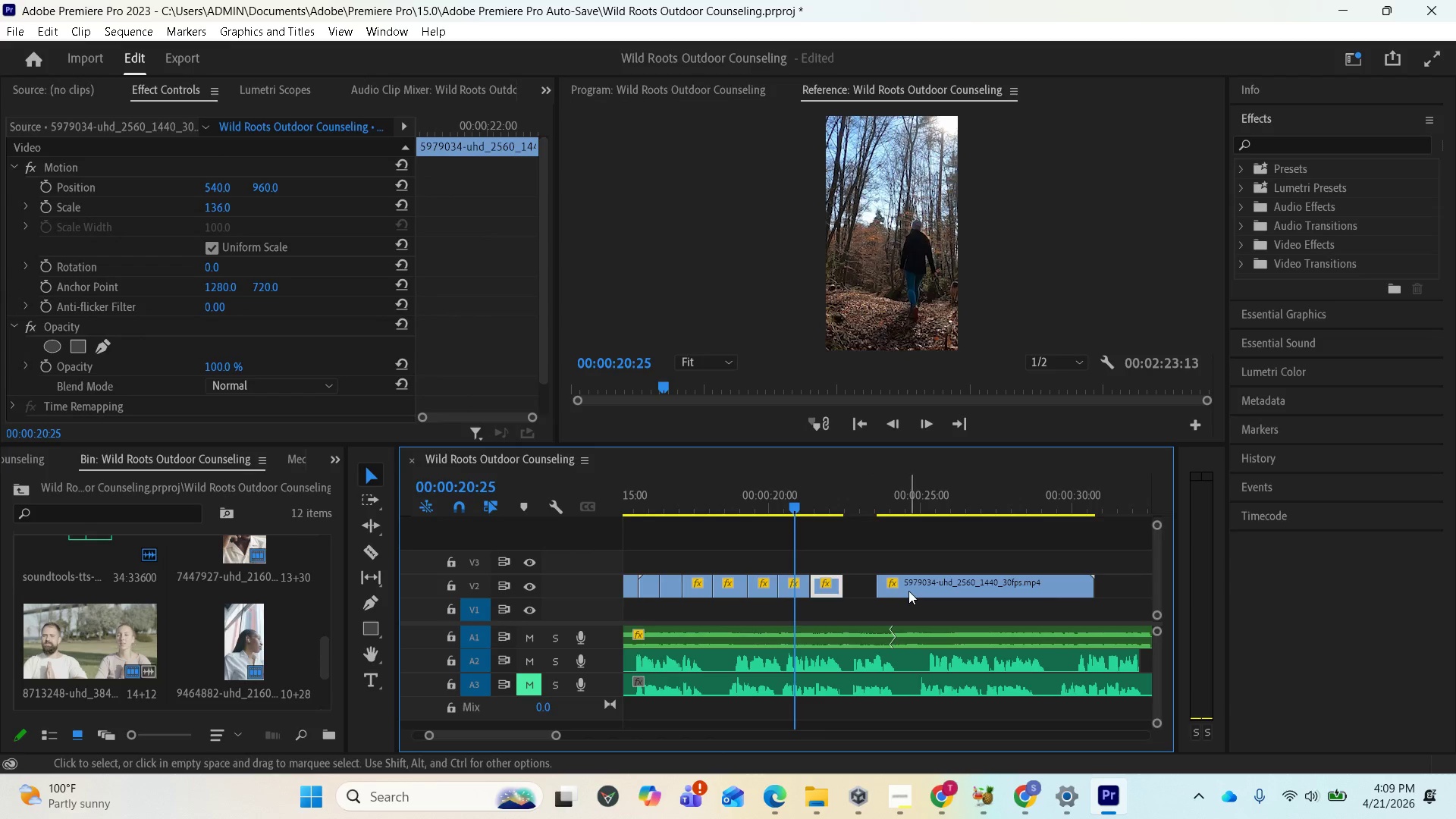 
left_click_drag(start_coordinate=[907, 589], to_coordinate=[874, 587])
 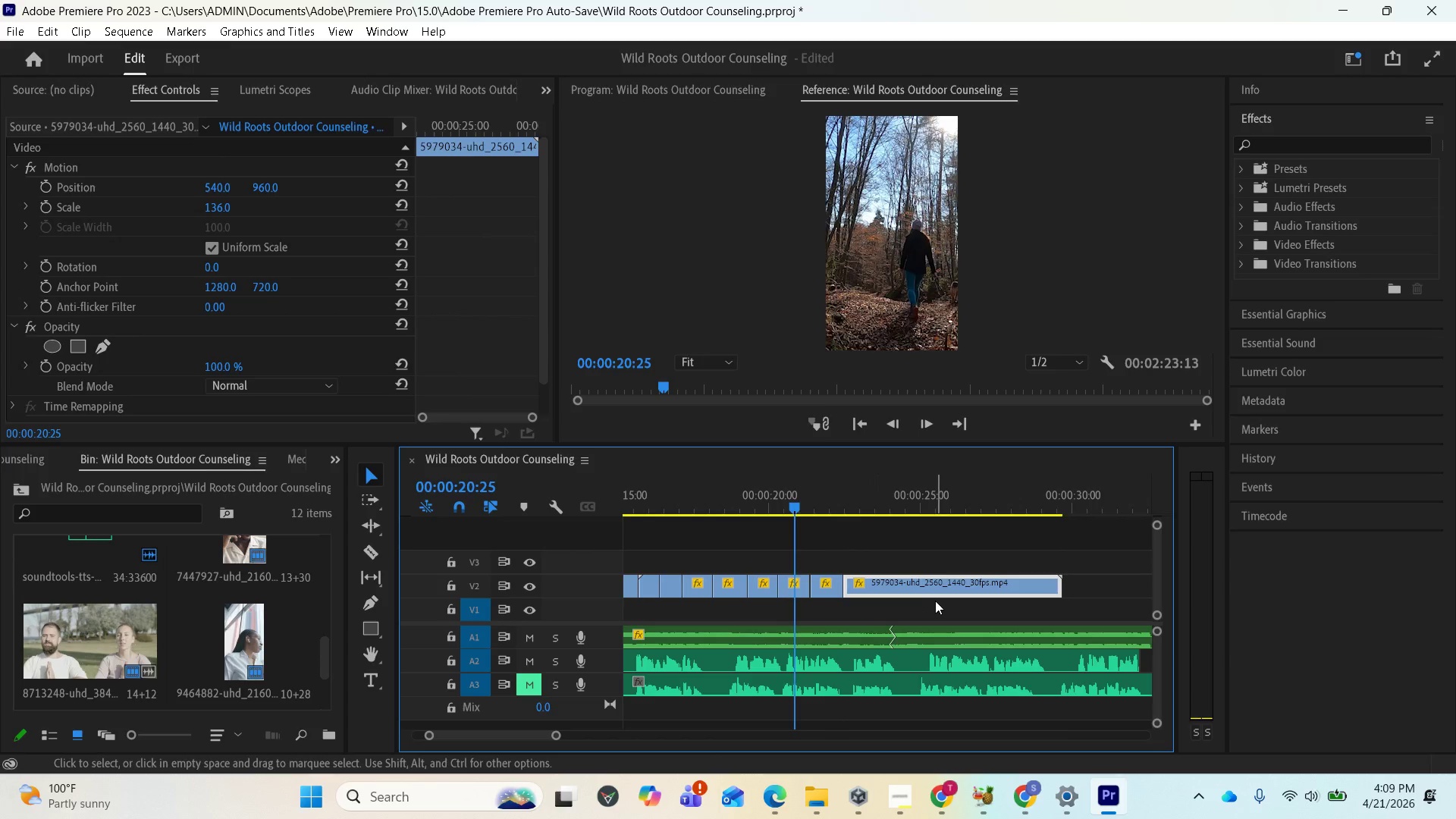 
key(Space)
 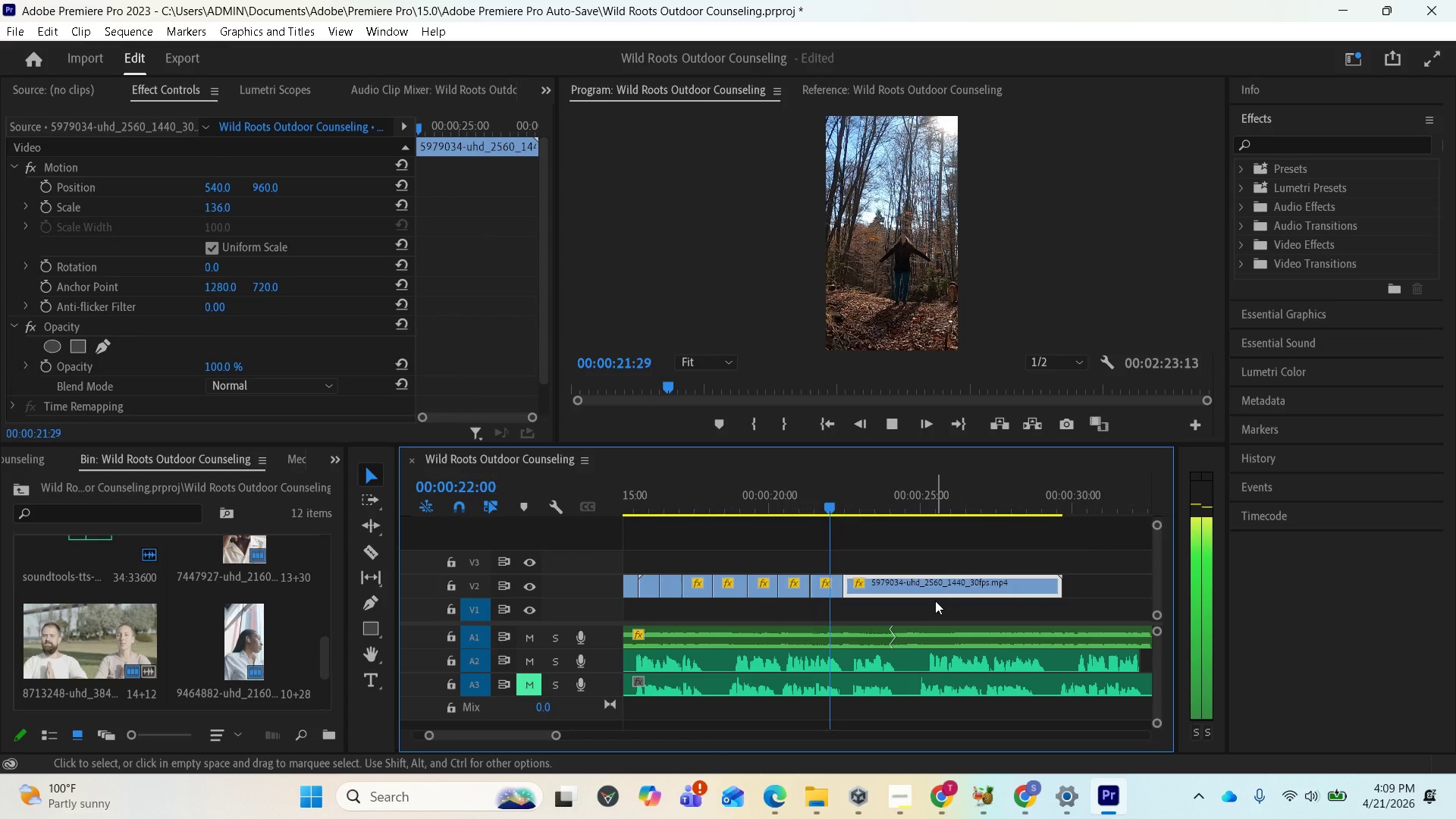 
key(Space)
 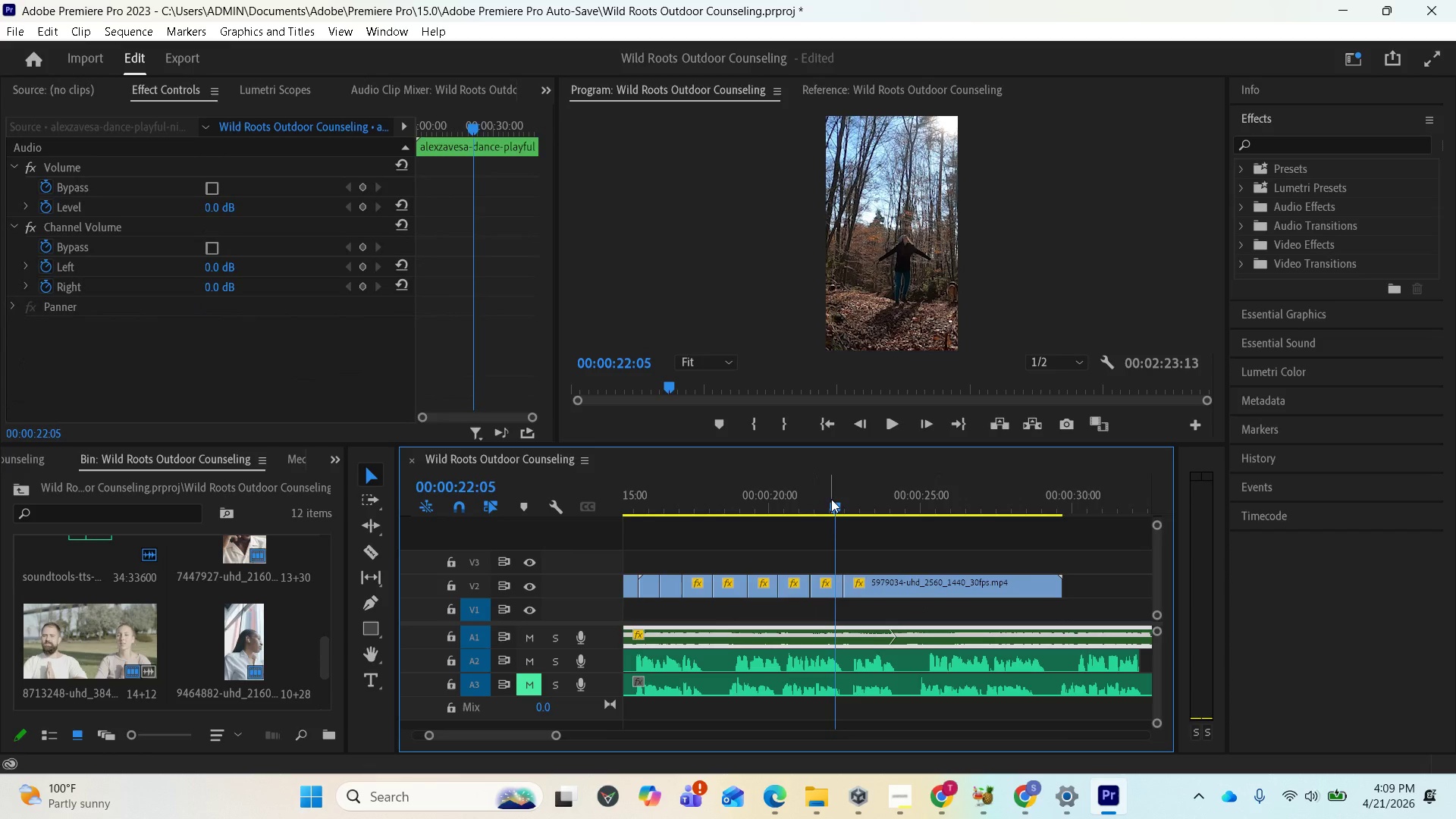 
left_click_drag(start_coordinate=[831, 499], to_coordinate=[745, 511])
 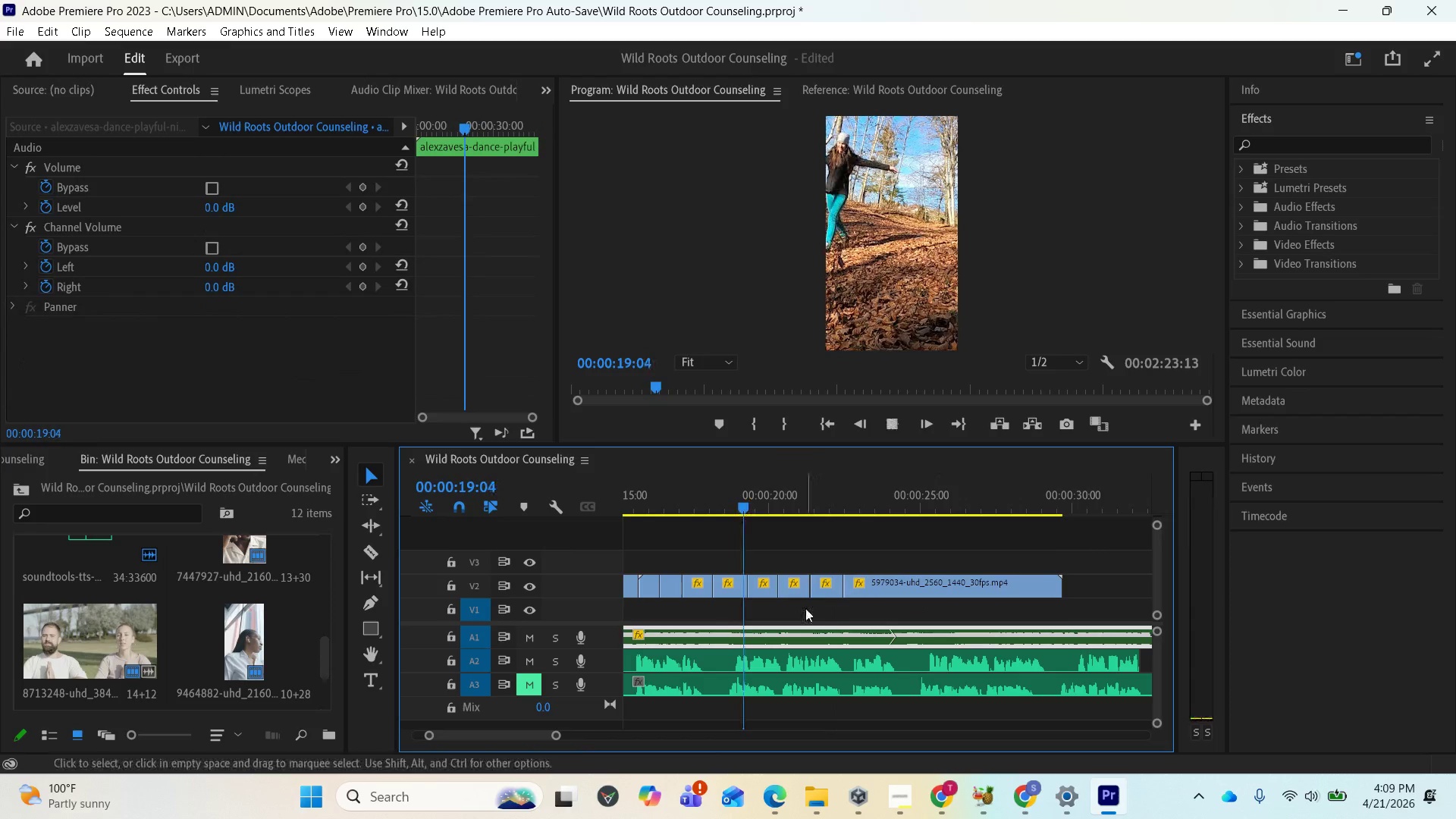 
key(Space)
 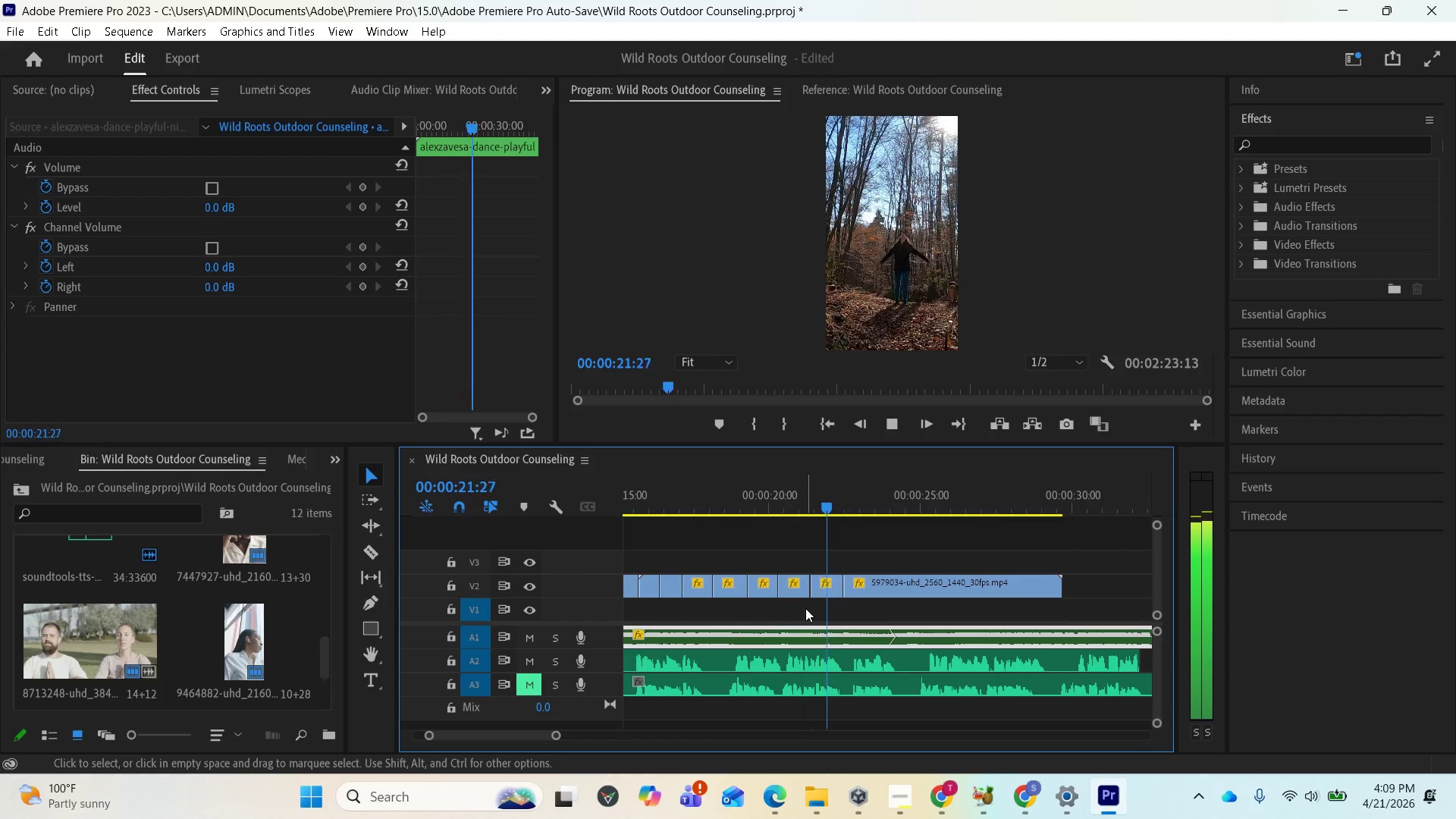 
key(Space)
 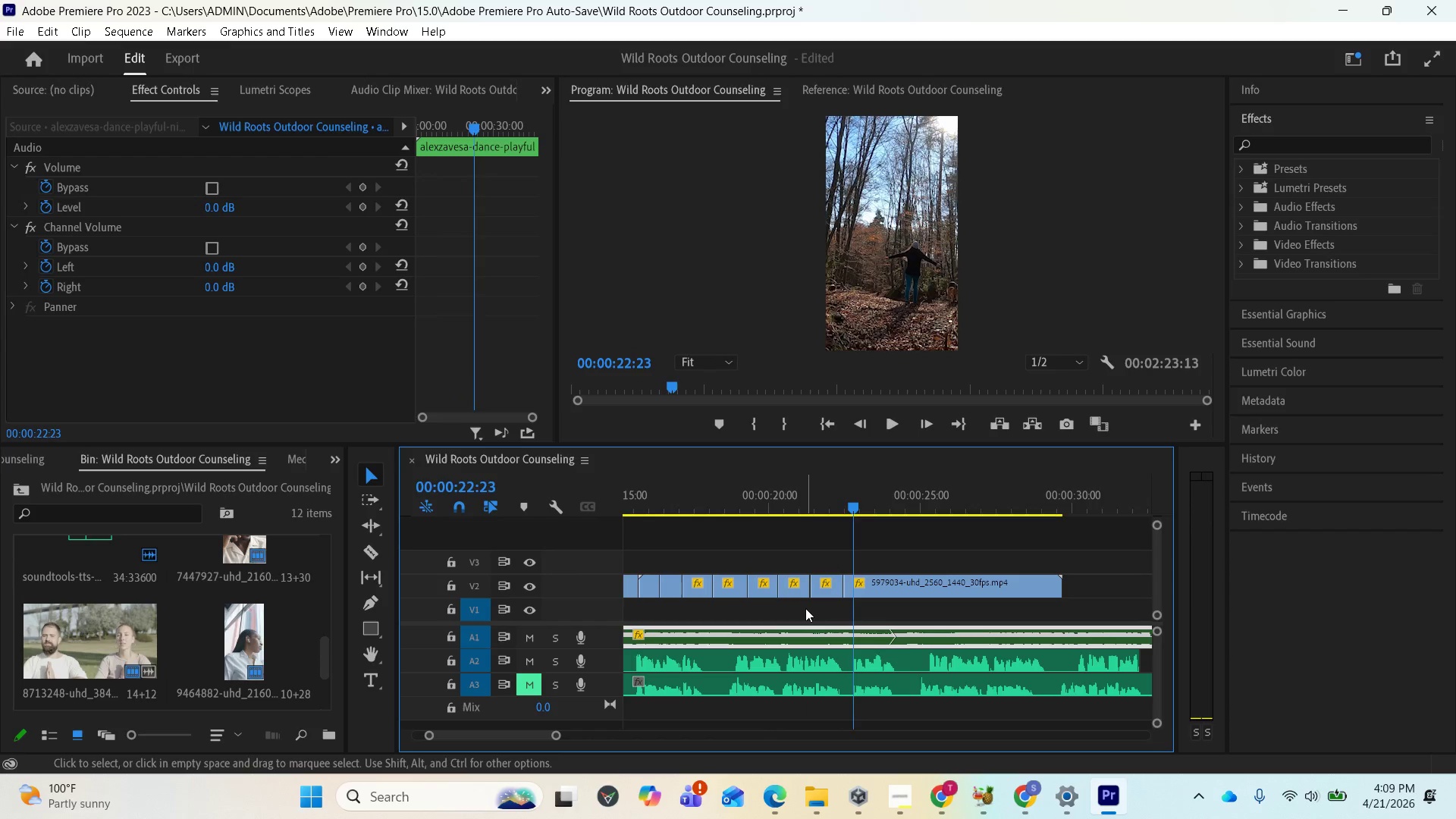 
key(Space)
 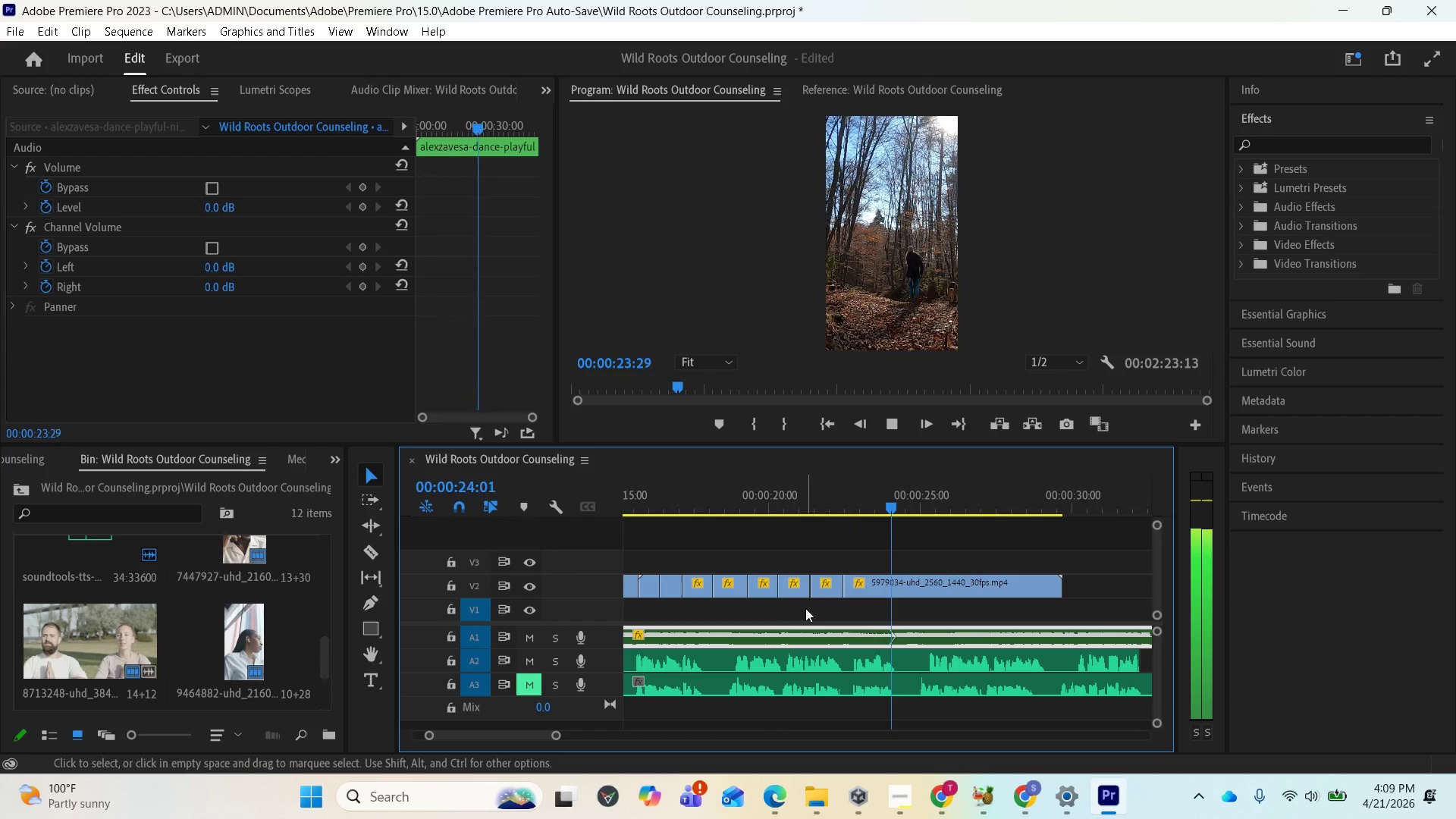 
key(Space)
 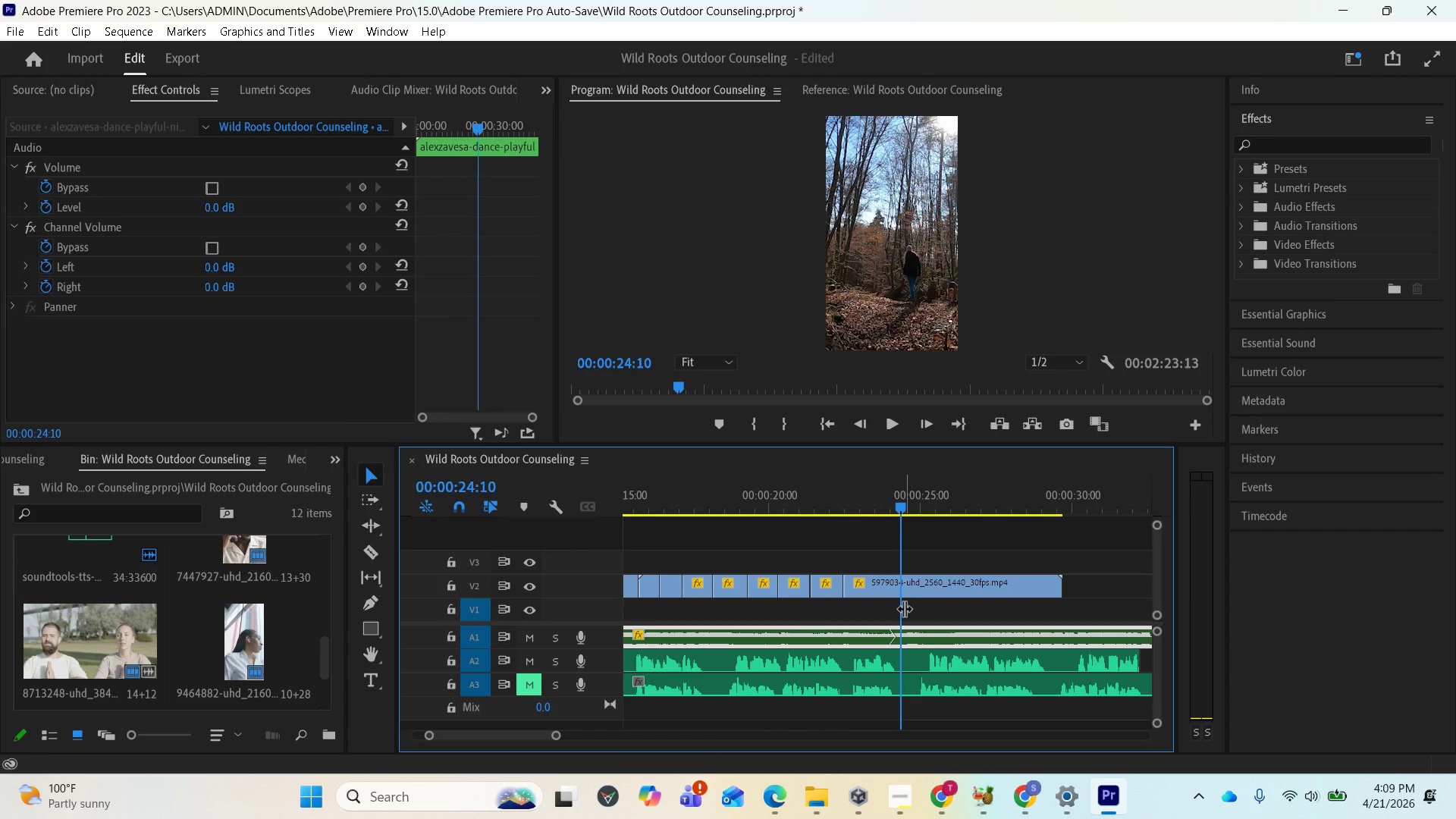 
wait(5.22)
 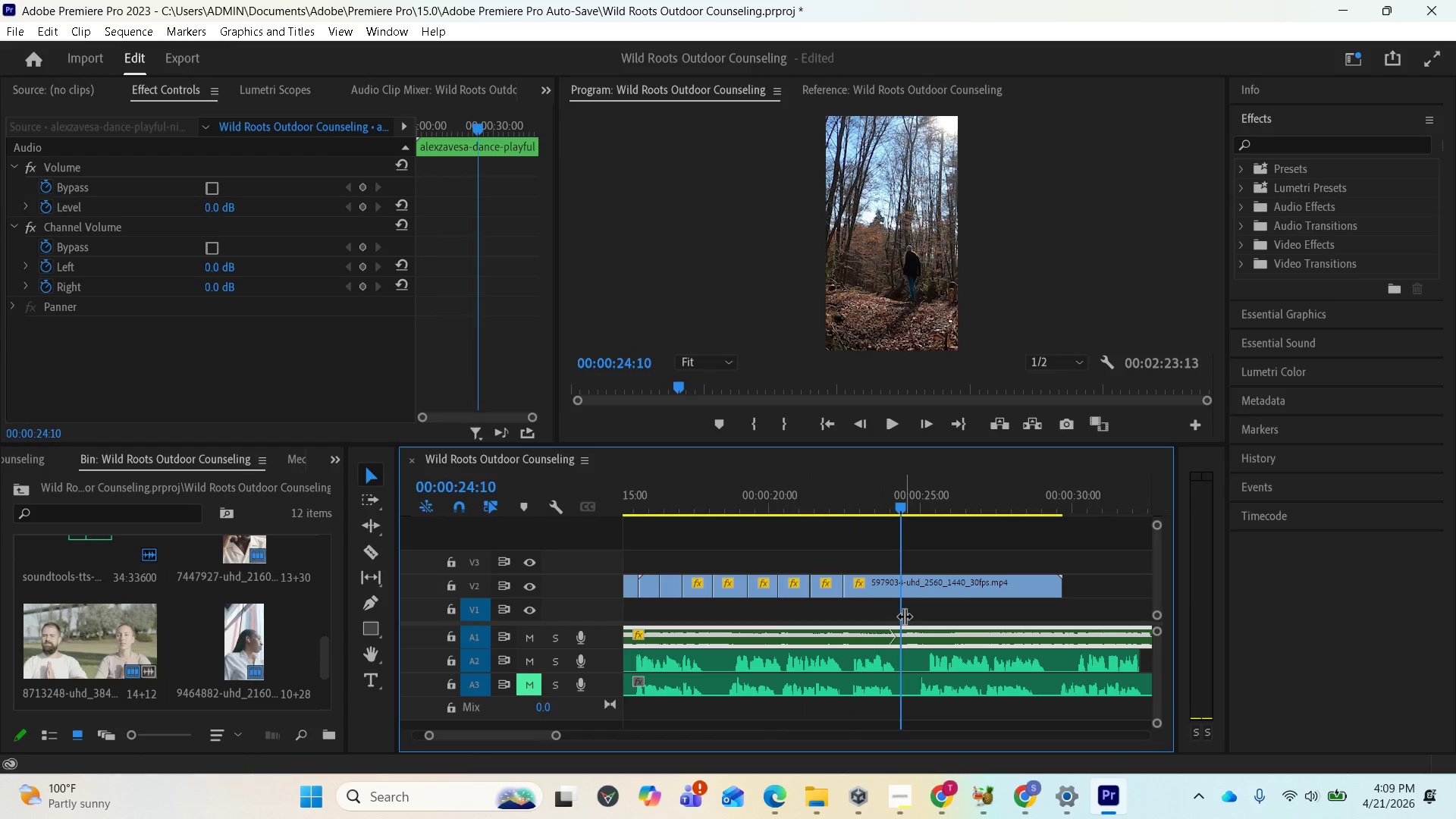 
key(Space)
 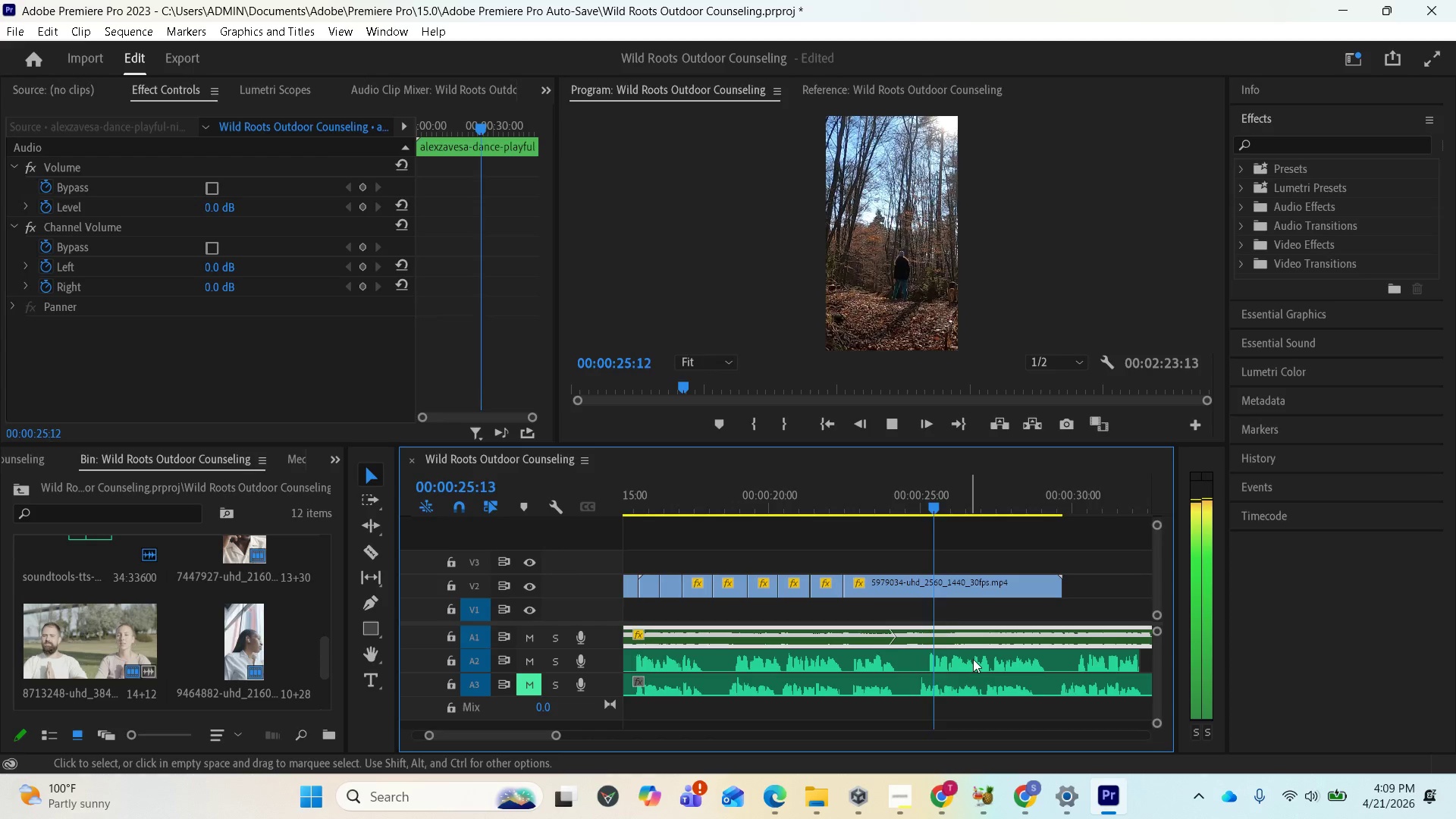 
key(Space)
 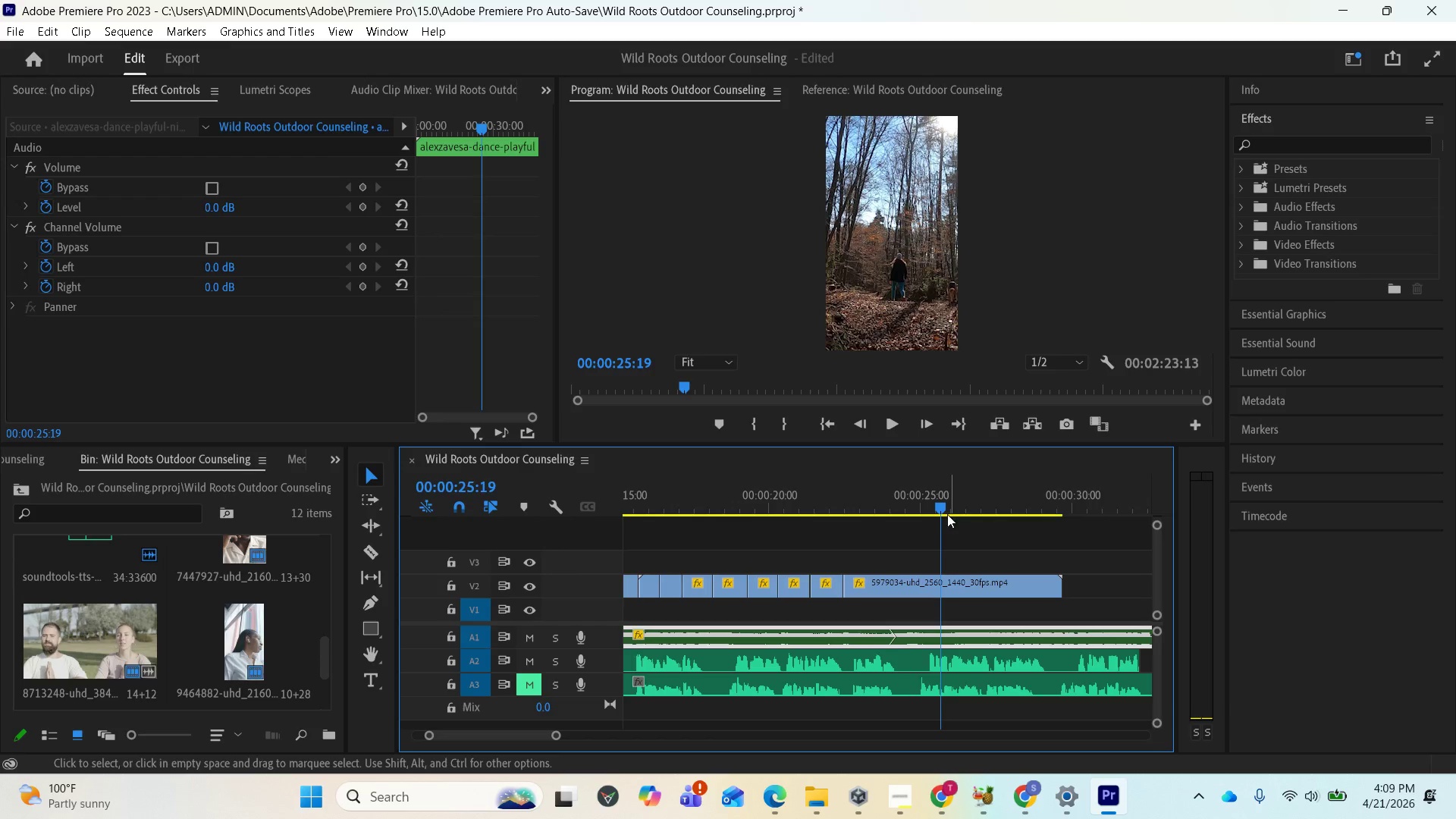 
left_click_drag(start_coordinate=[938, 508], to_coordinate=[880, 501])
 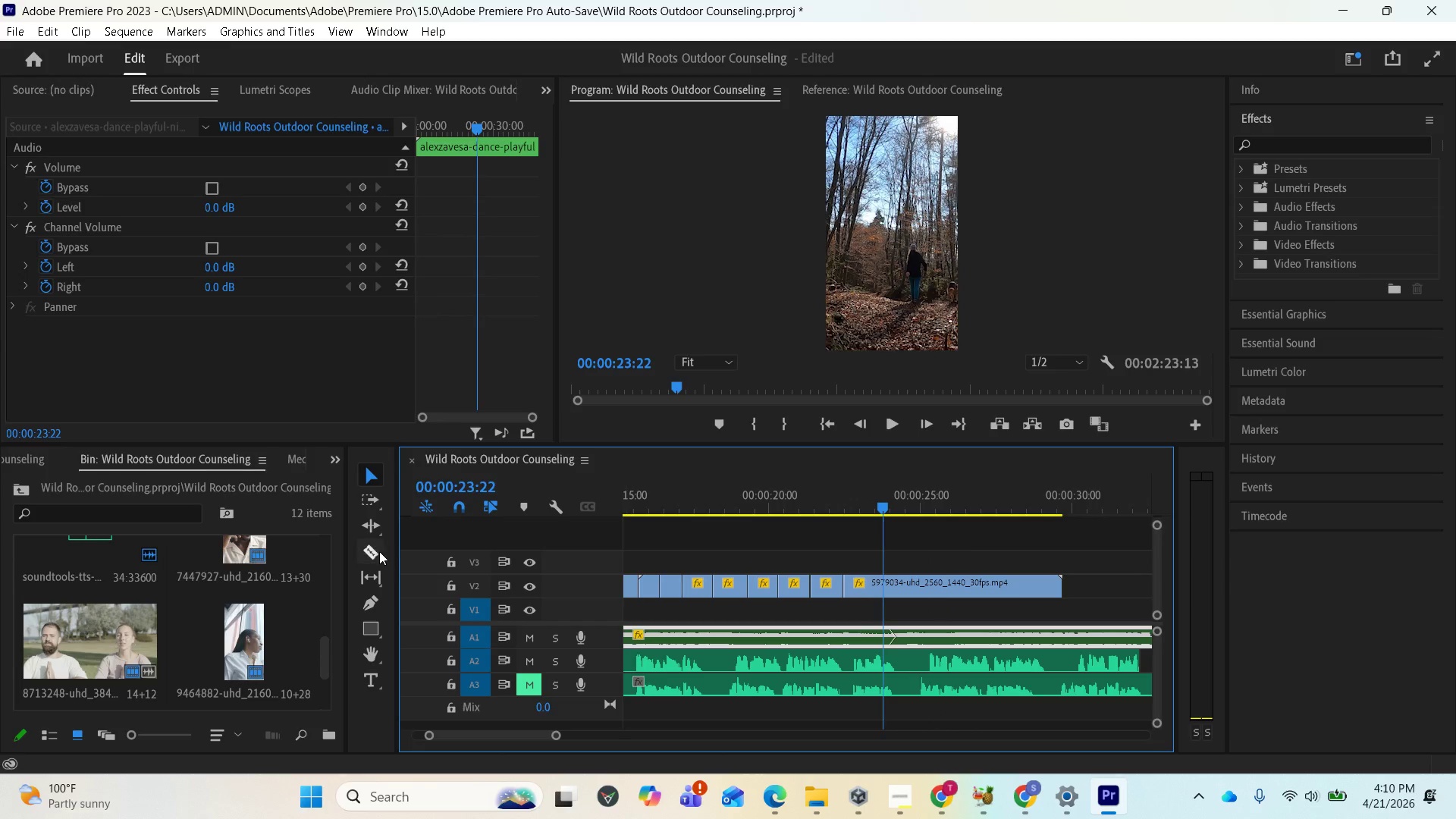 
left_click([379, 551])
 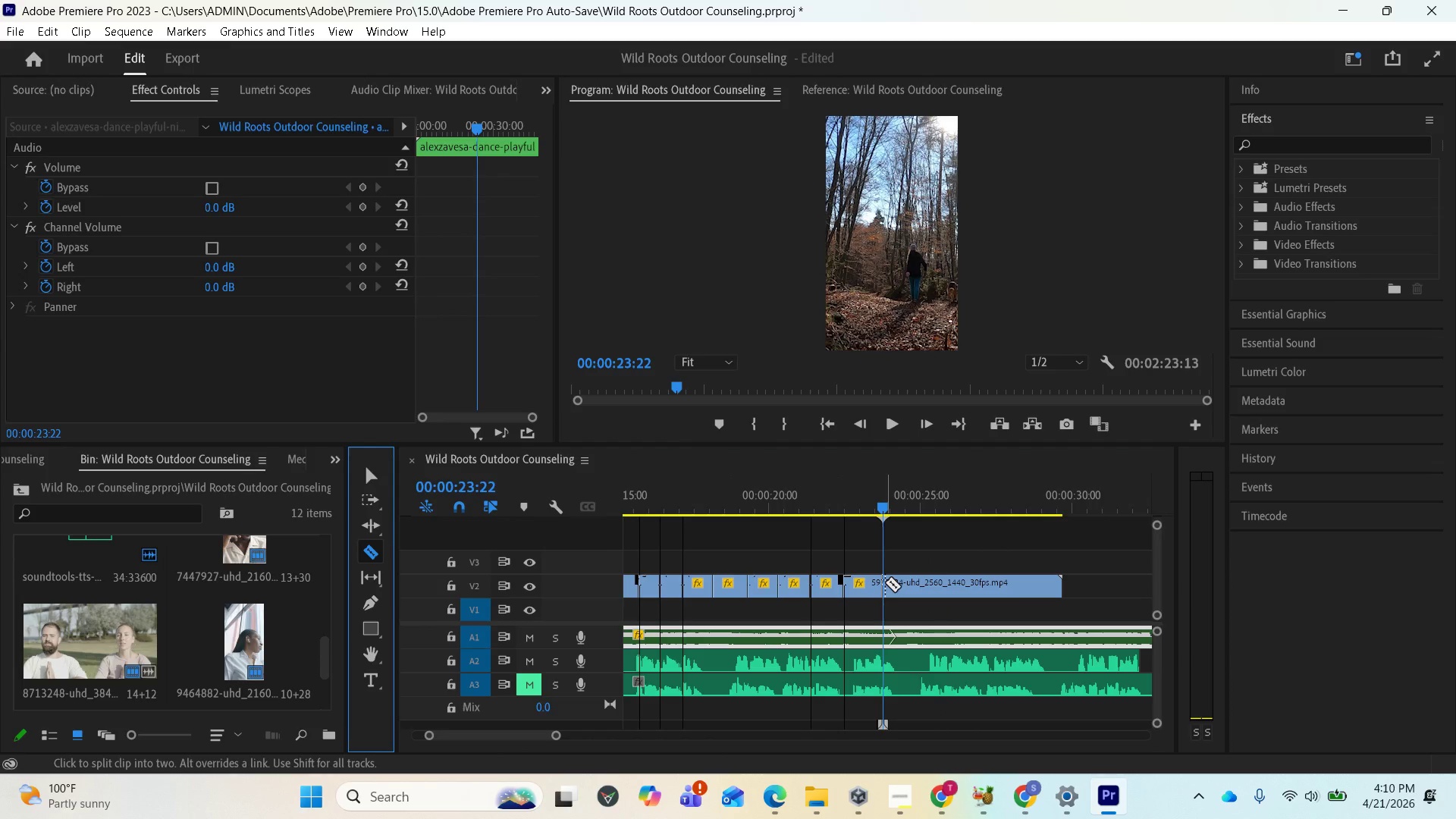 
left_click([885, 582])
 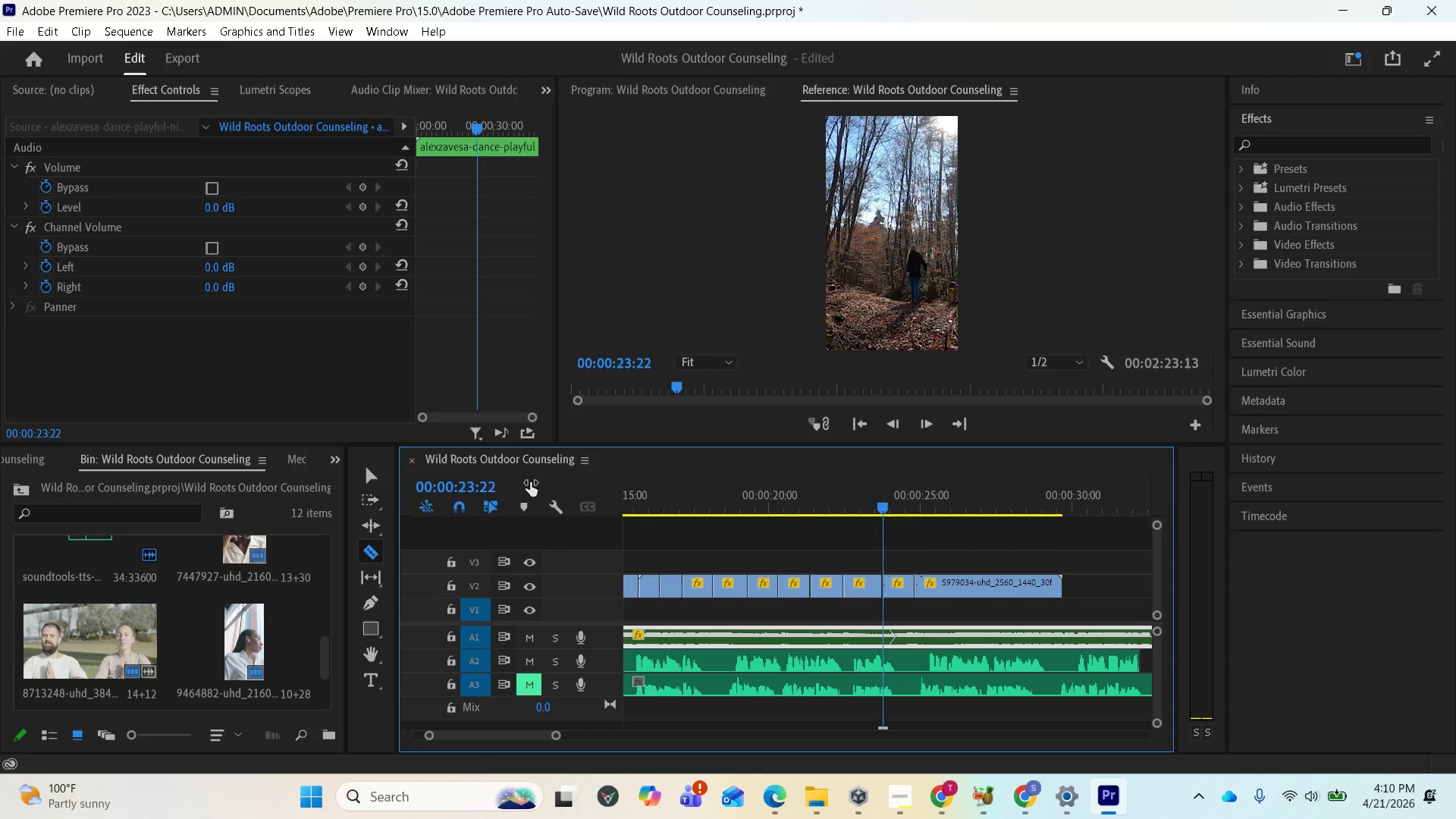 
wait(5.38)
 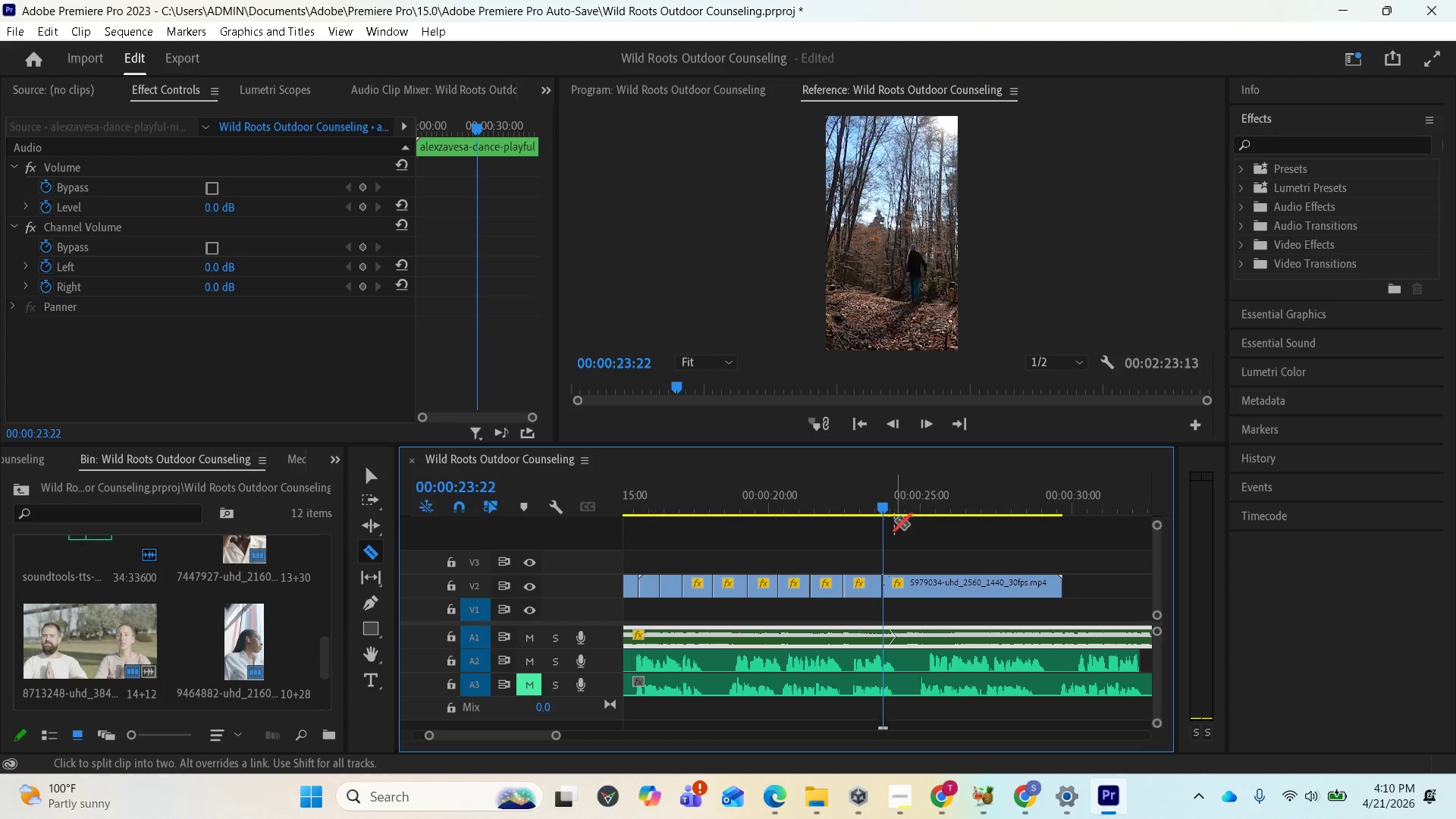 
left_click([367, 470])
 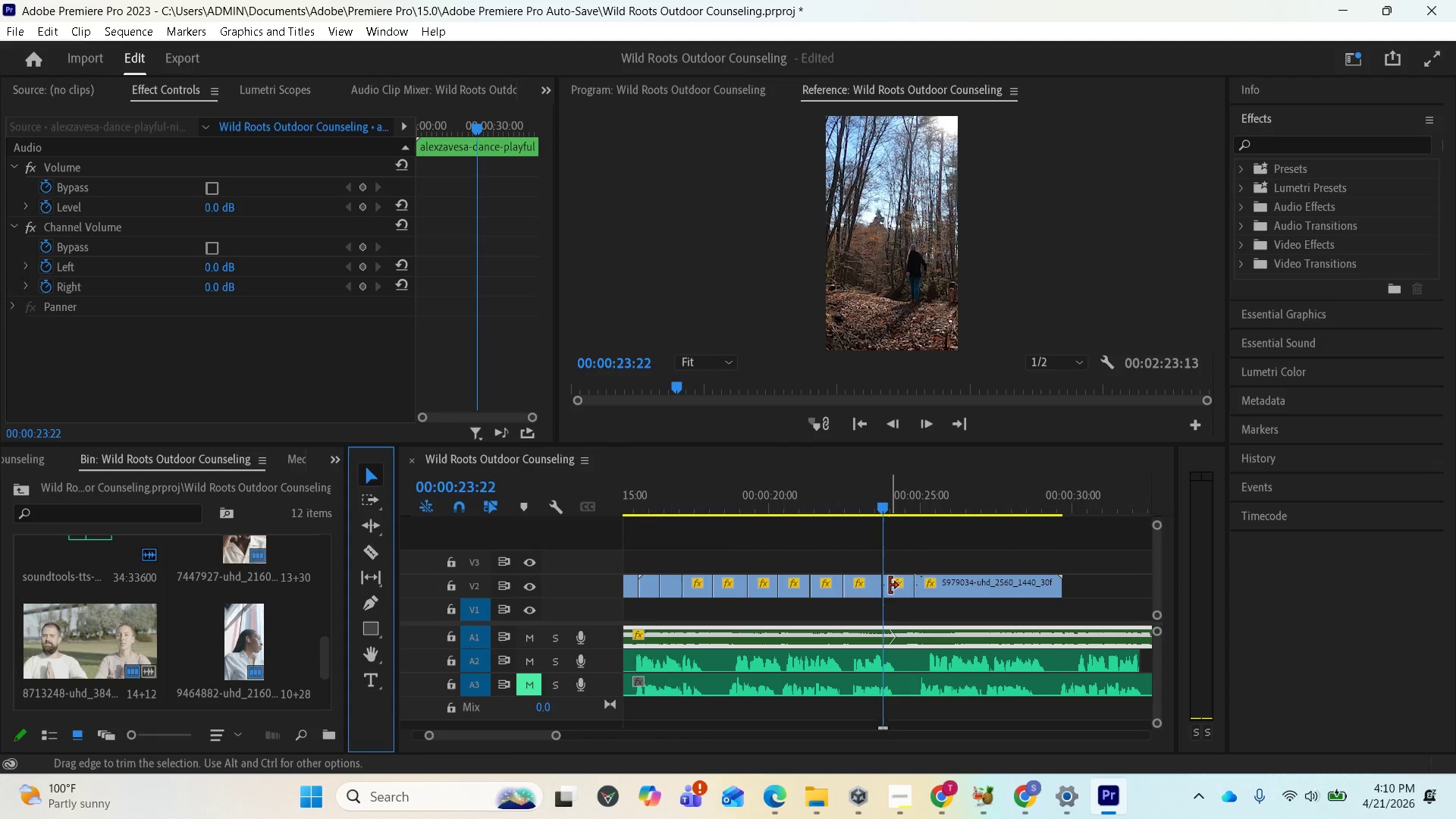 
left_click([893, 589])
 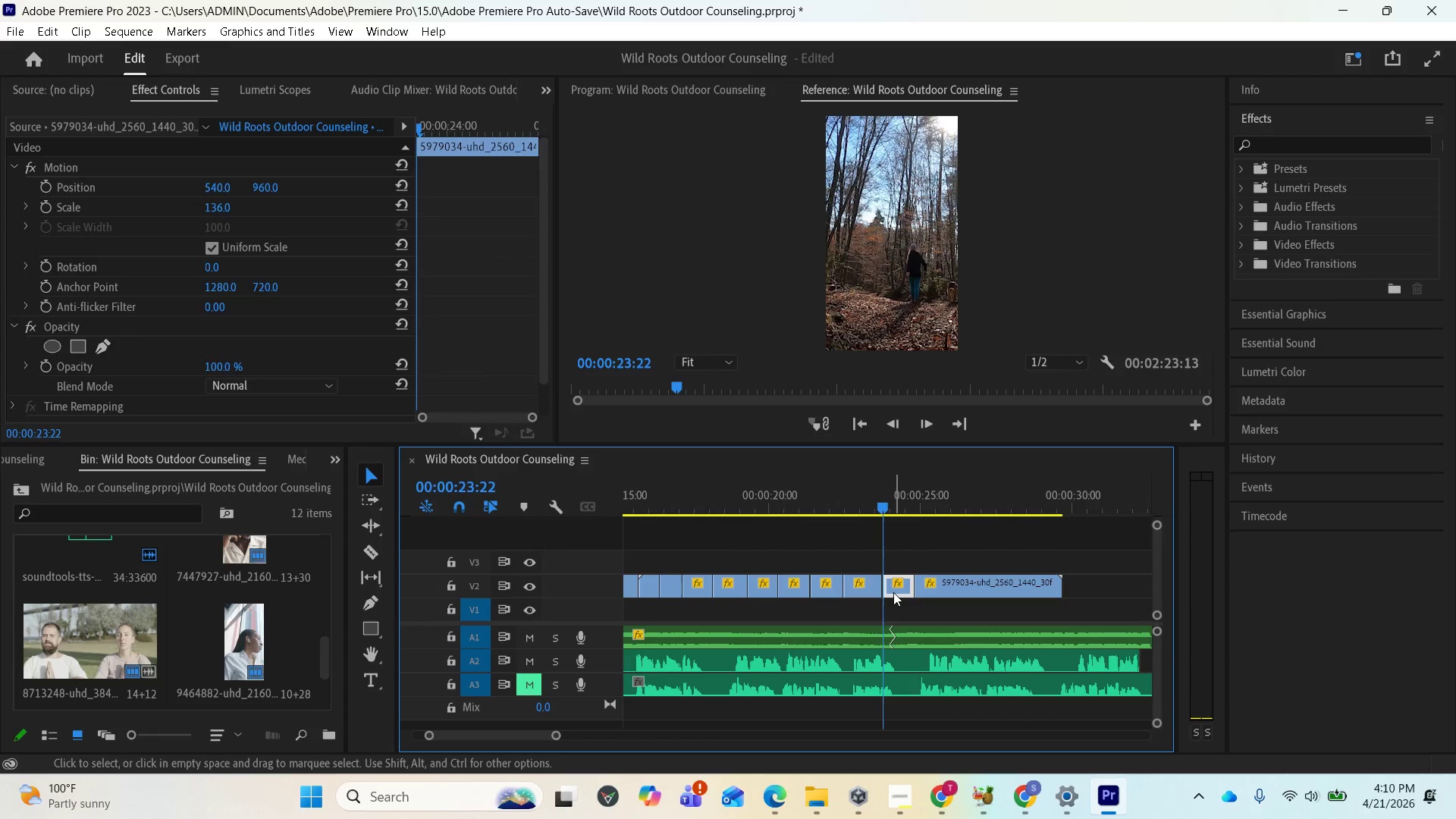 
key(Delete)
 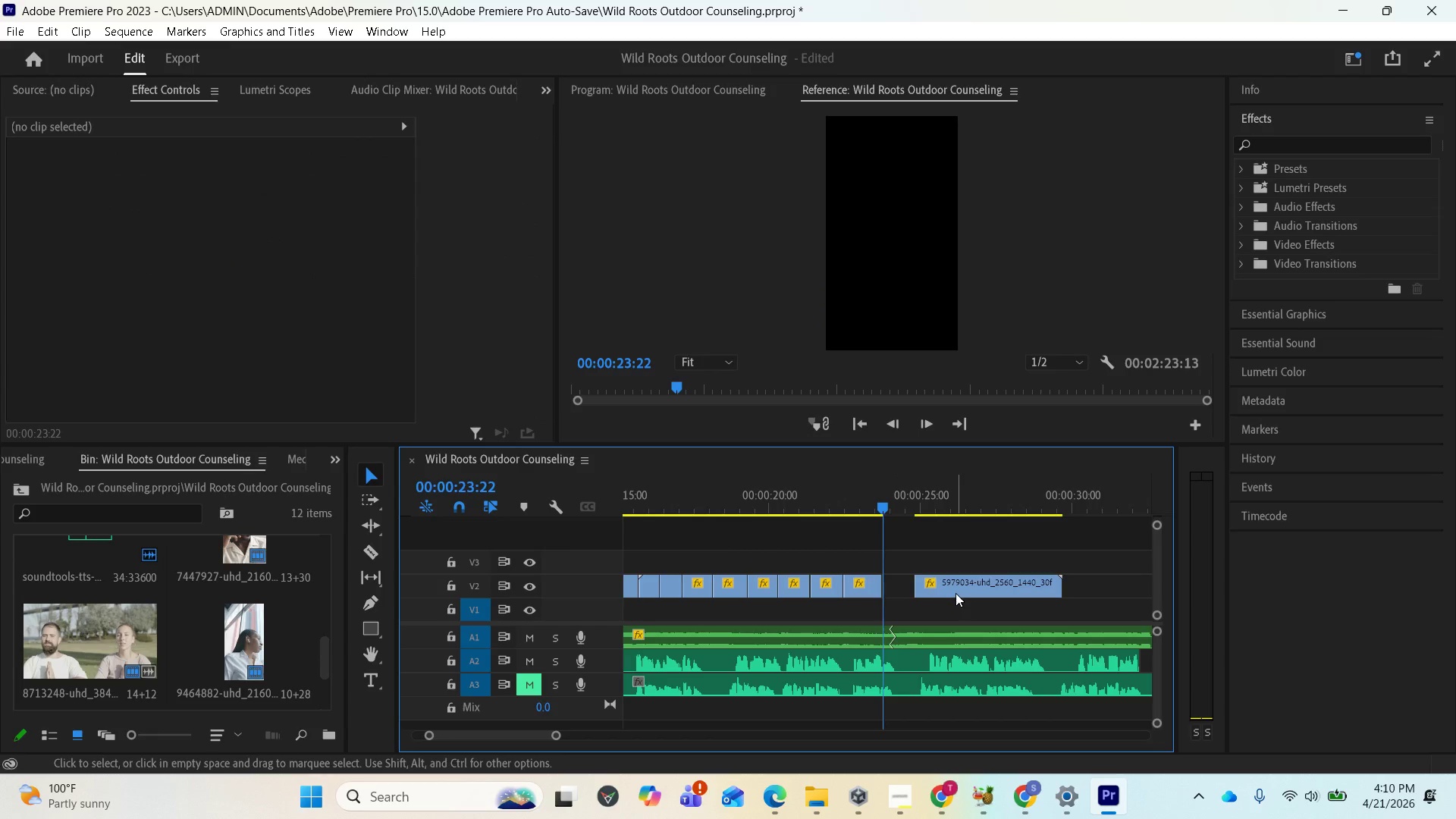 
left_click_drag(start_coordinate=[956, 593], to_coordinate=[917, 593])
 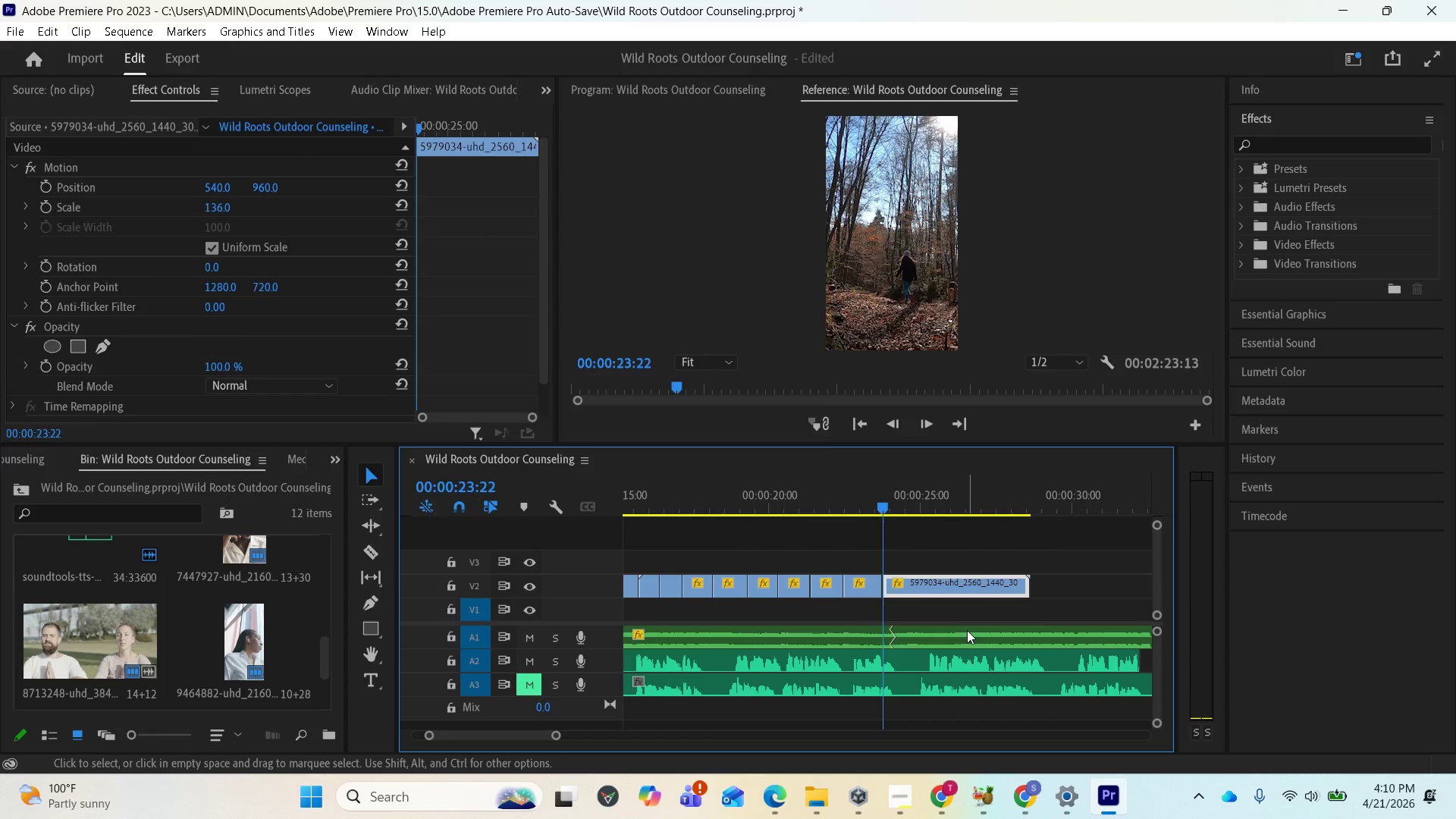 
key(Space)
 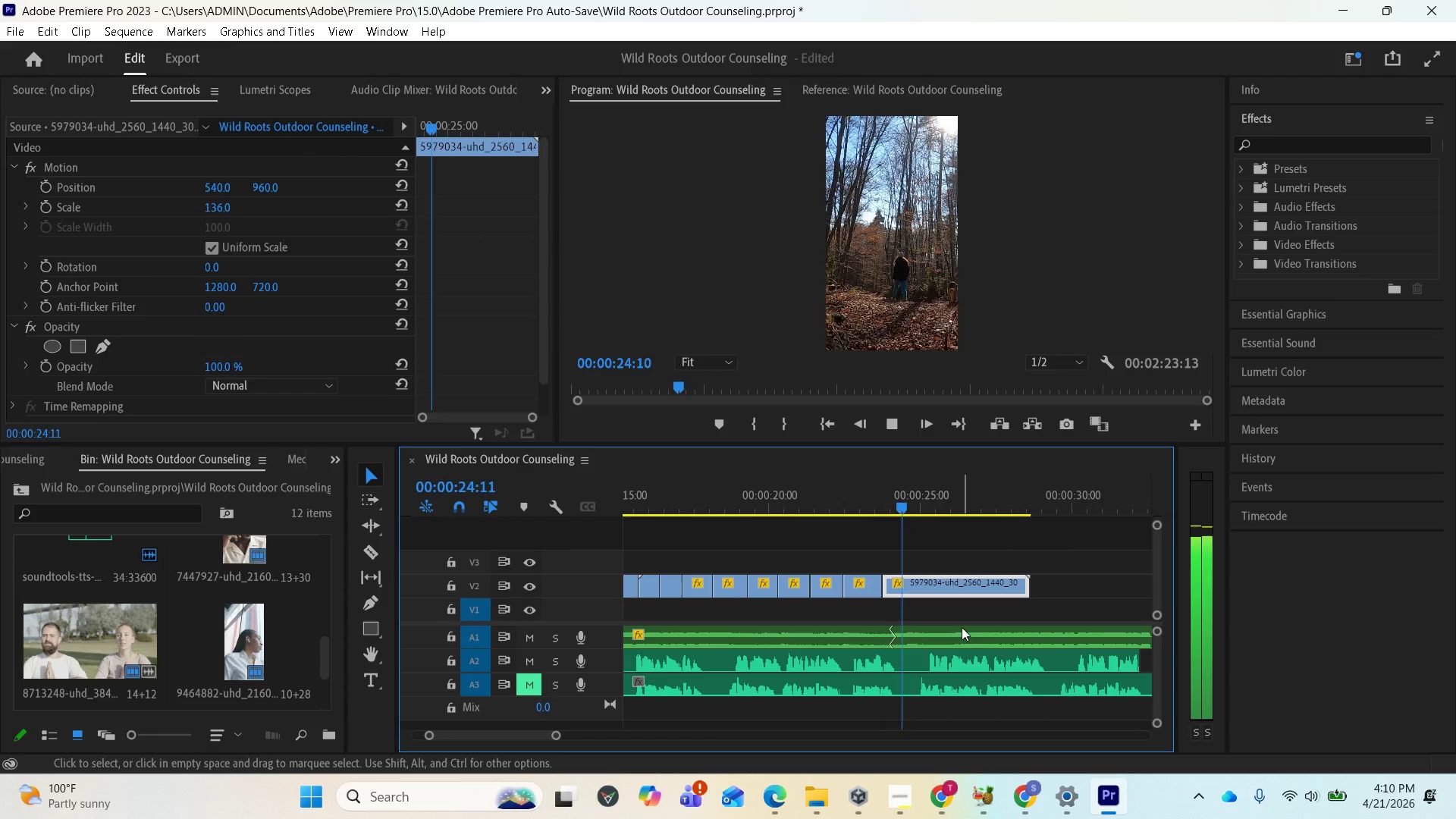 
key(Space)
 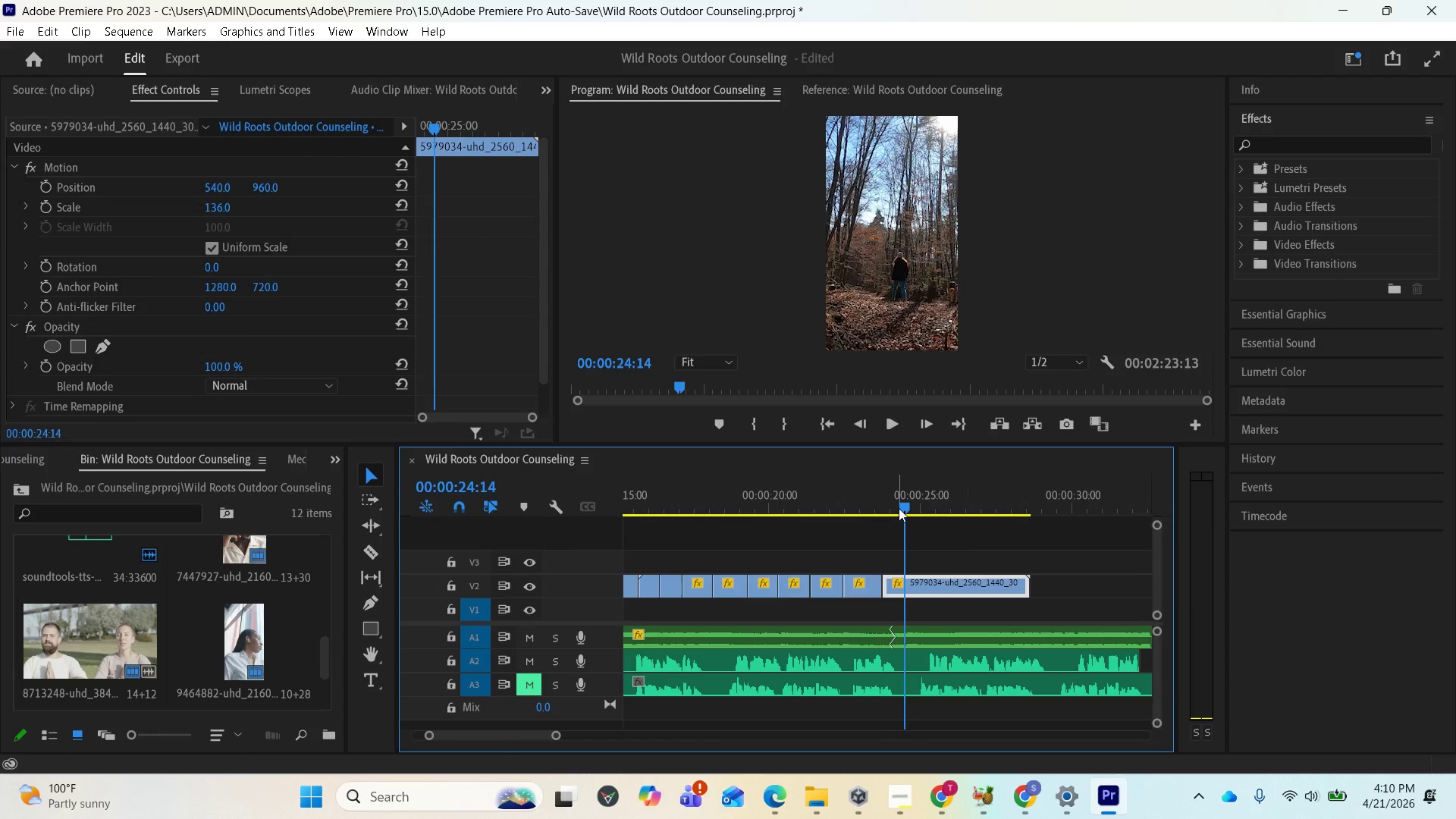 
left_click_drag(start_coordinate=[900, 507], to_coordinate=[817, 509])
 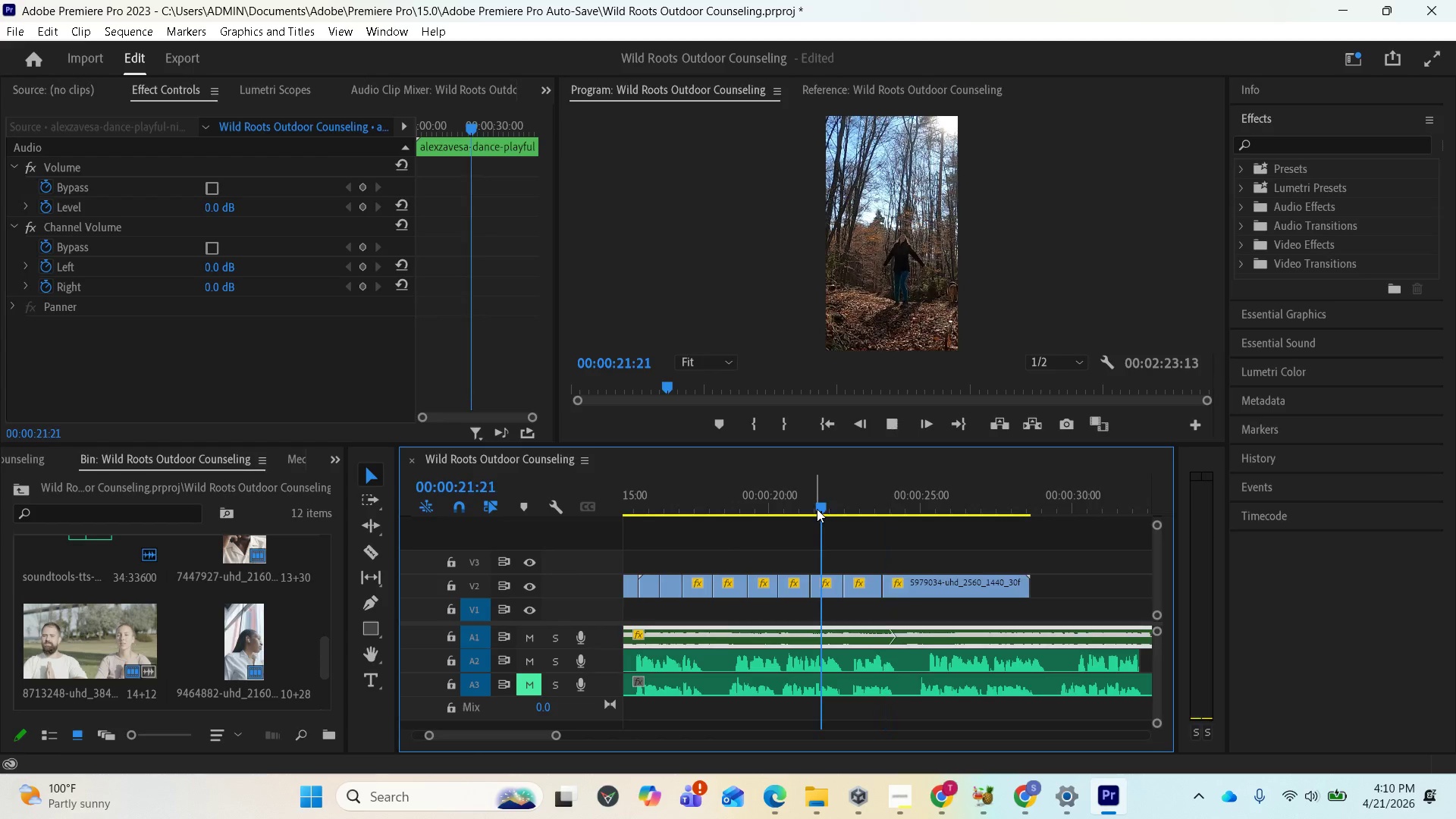 
key(Space)
 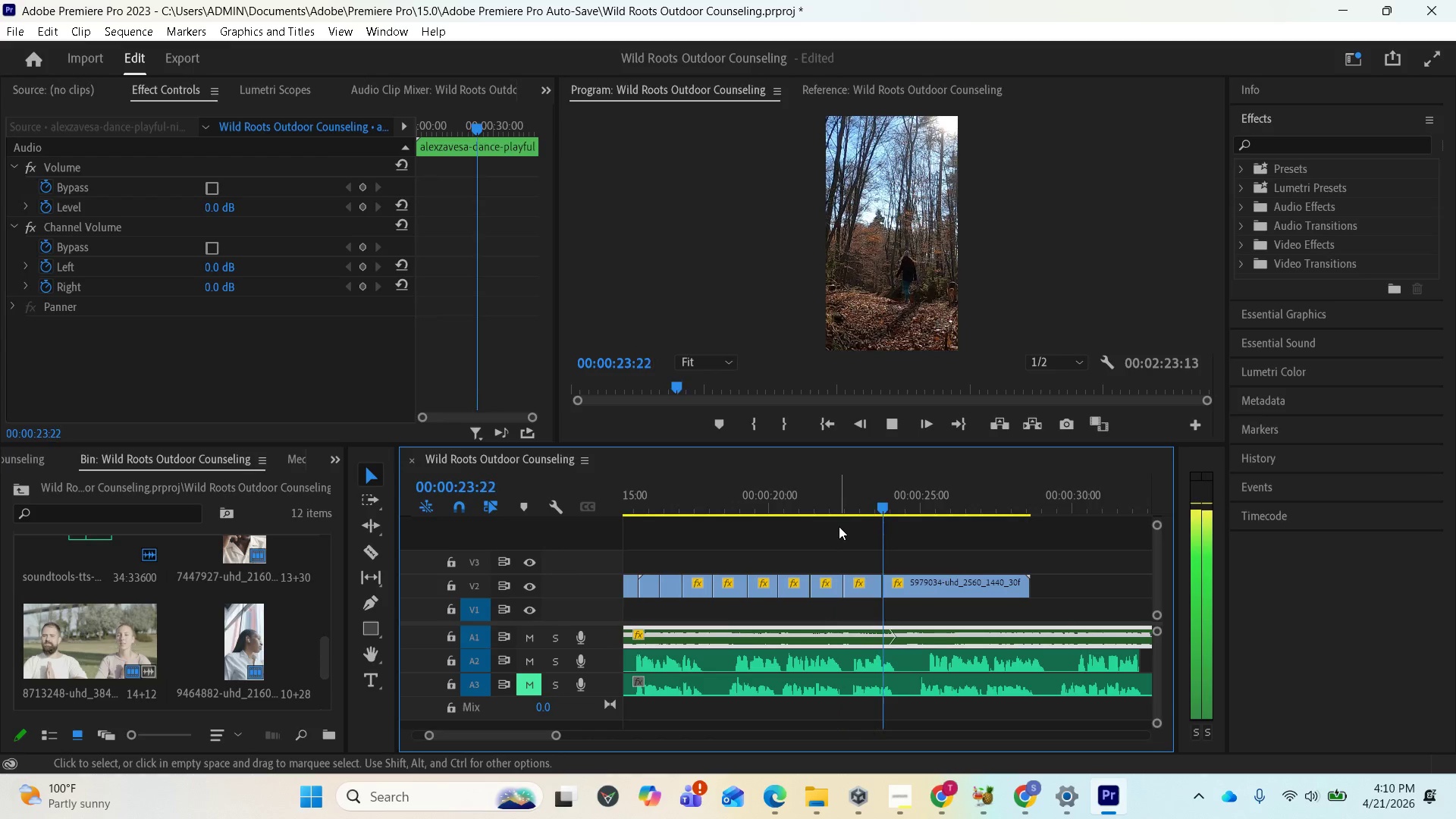 
key(Space)
 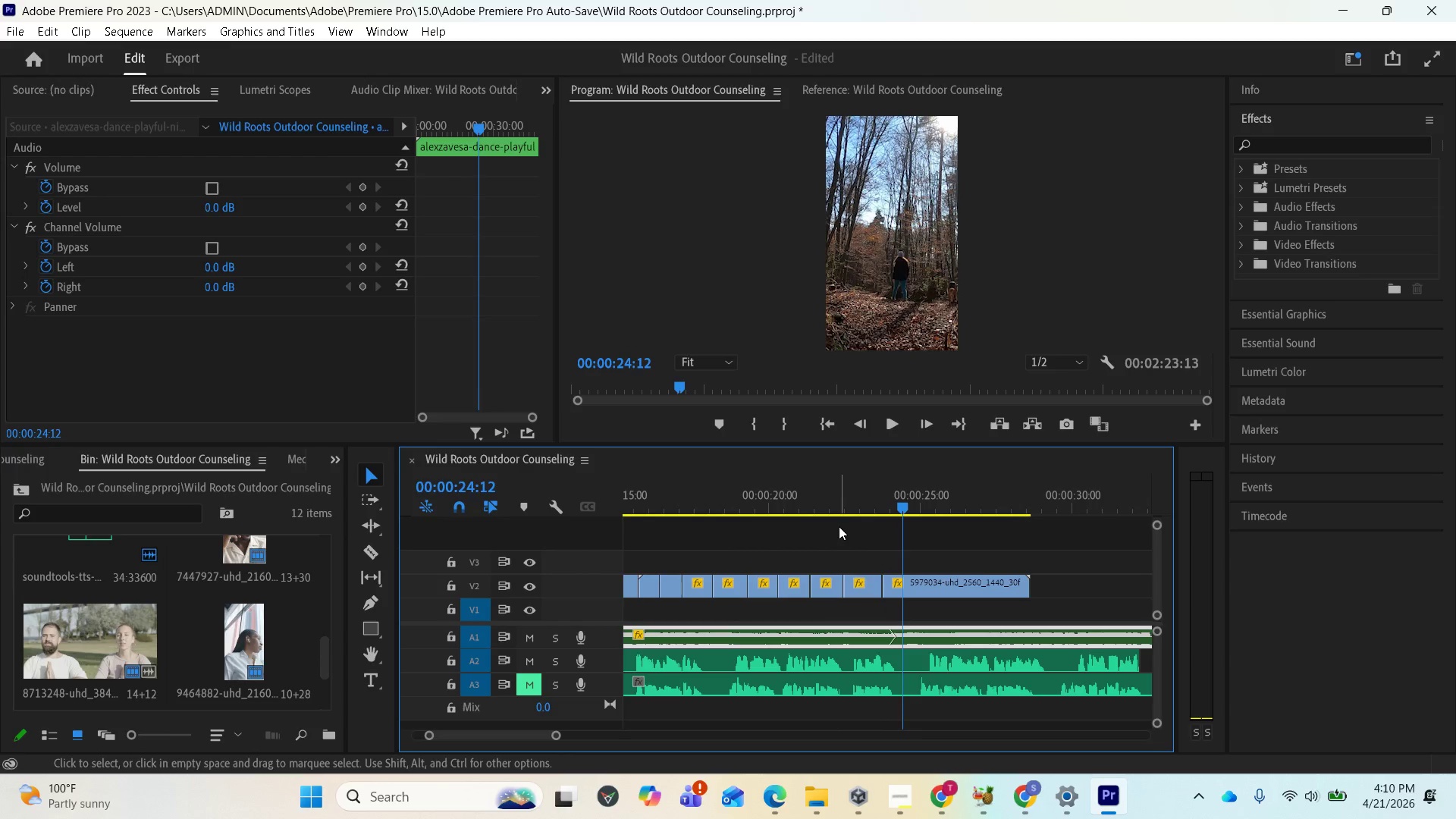 
key(Space)
 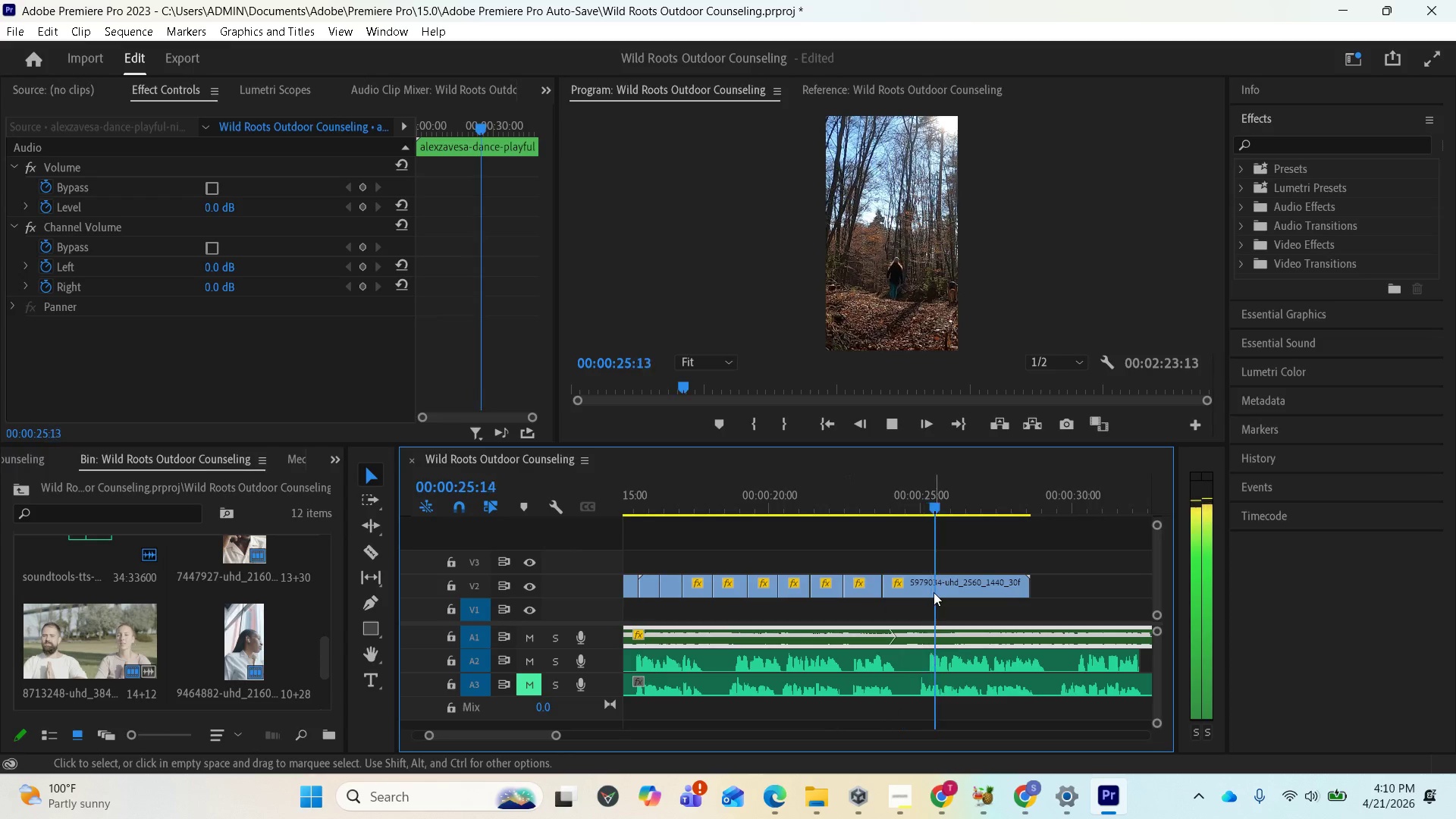 
key(Space)
 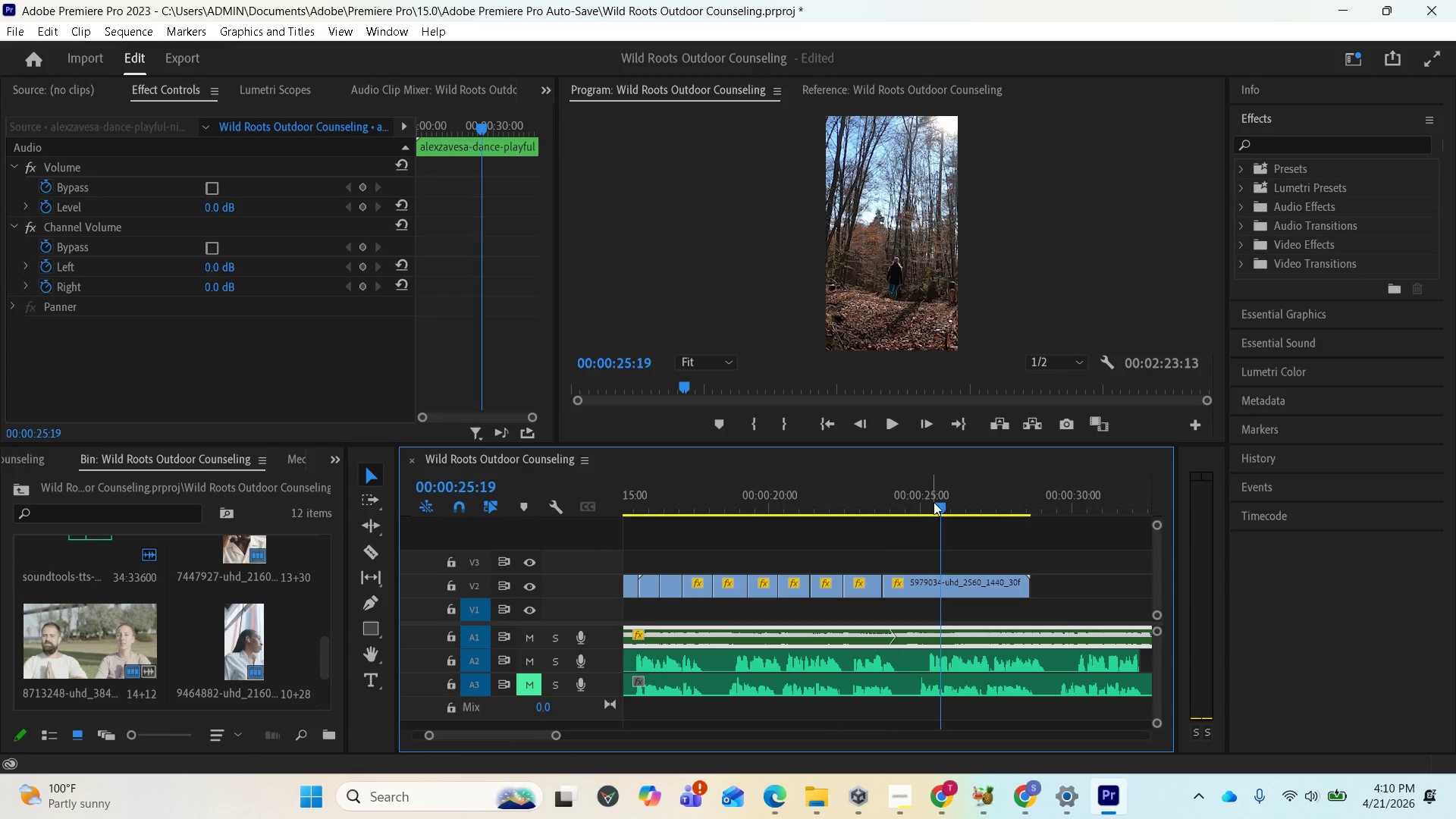 
left_click_drag(start_coordinate=[935, 504], to_coordinate=[853, 515])
 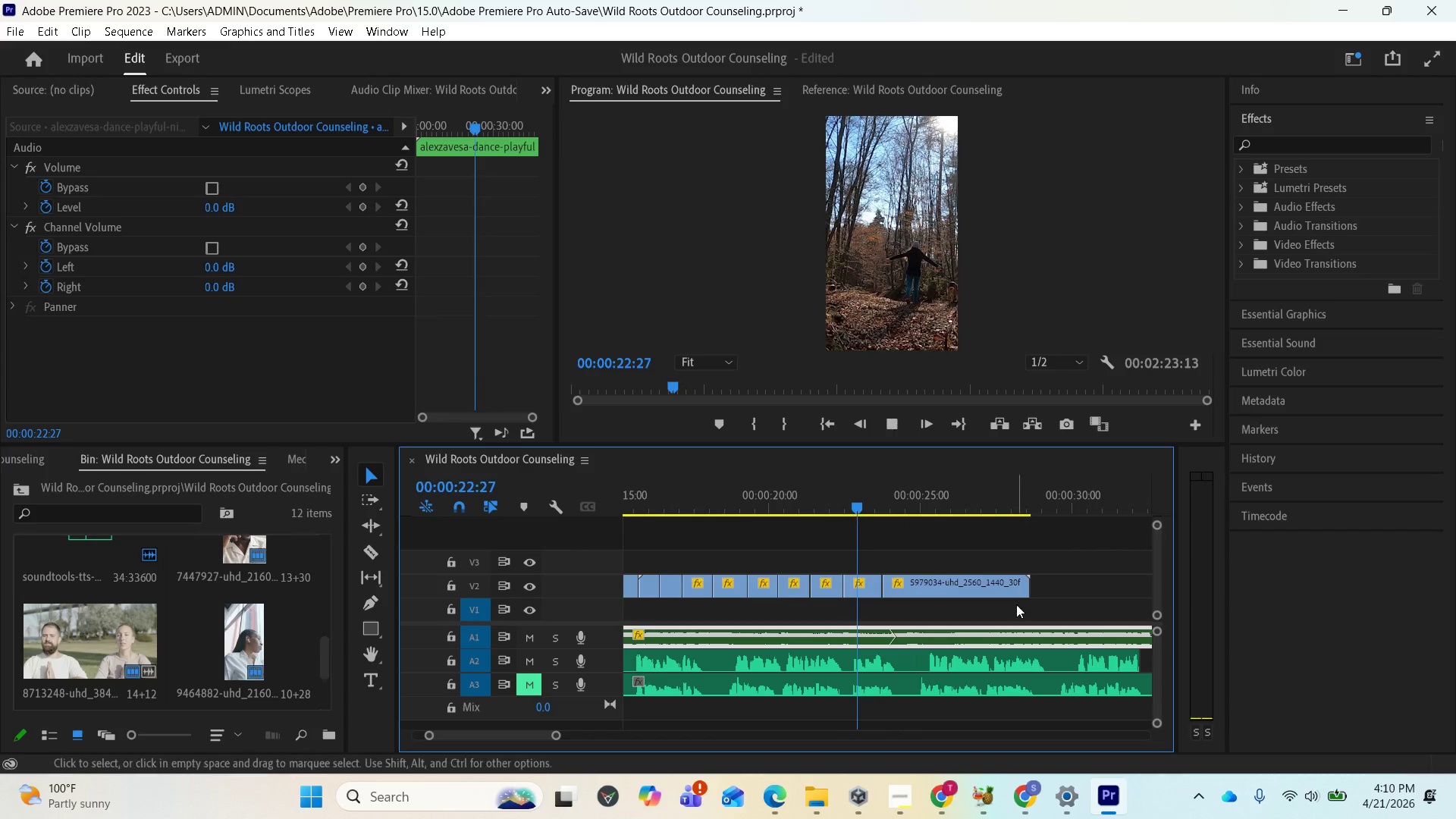 
key(Space)
 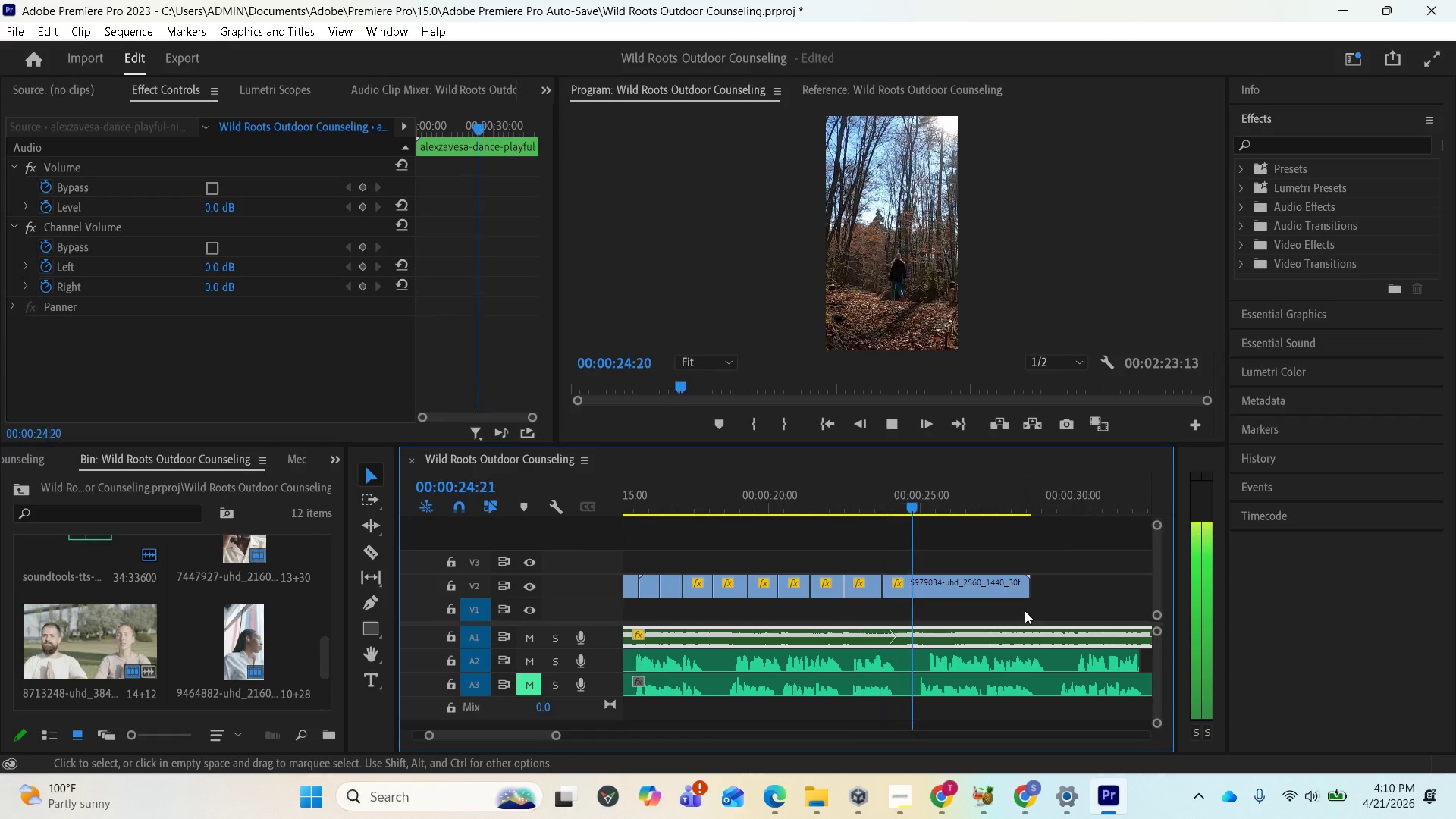 
key(Space)
 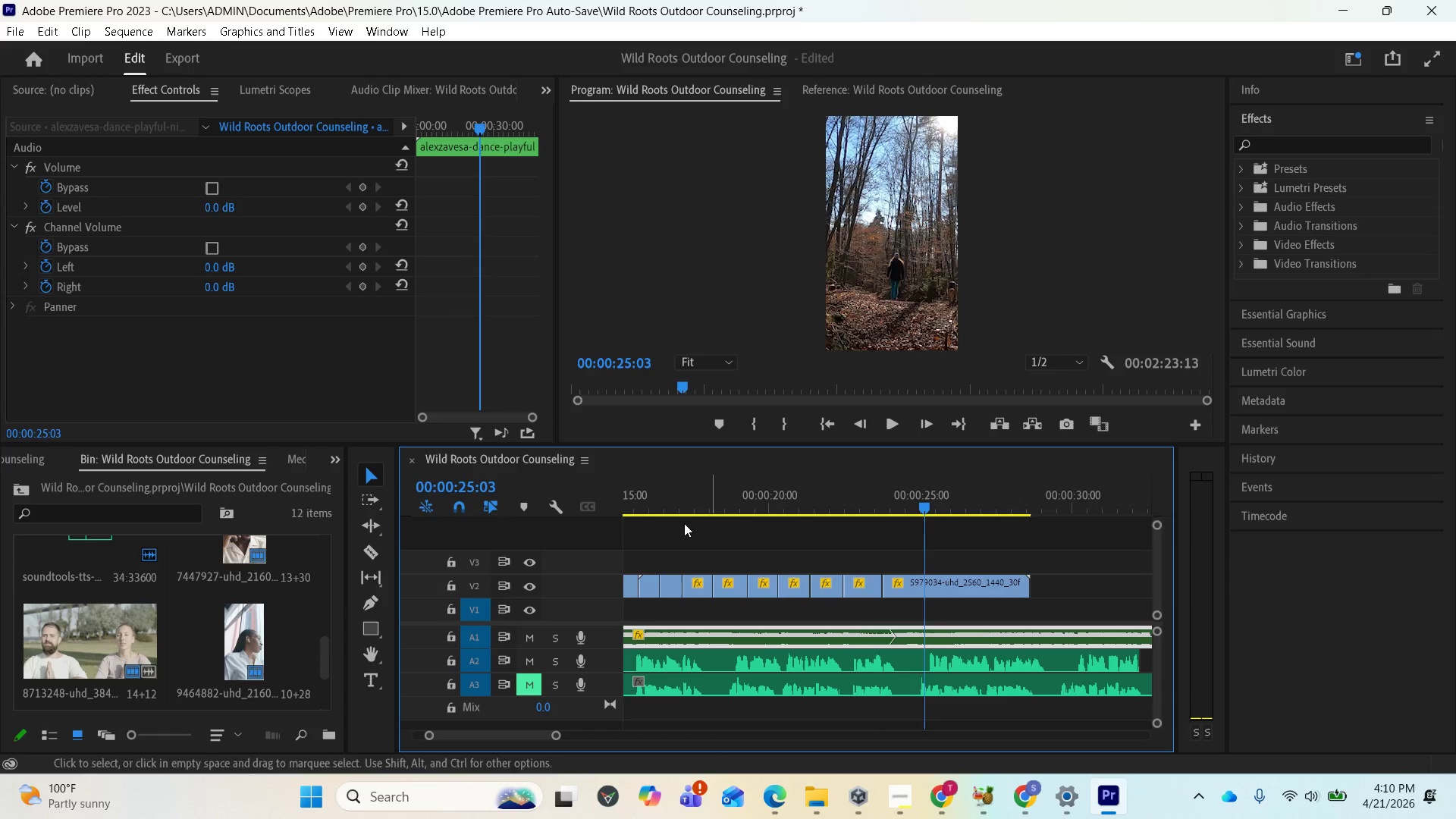 
left_click([373, 541])
 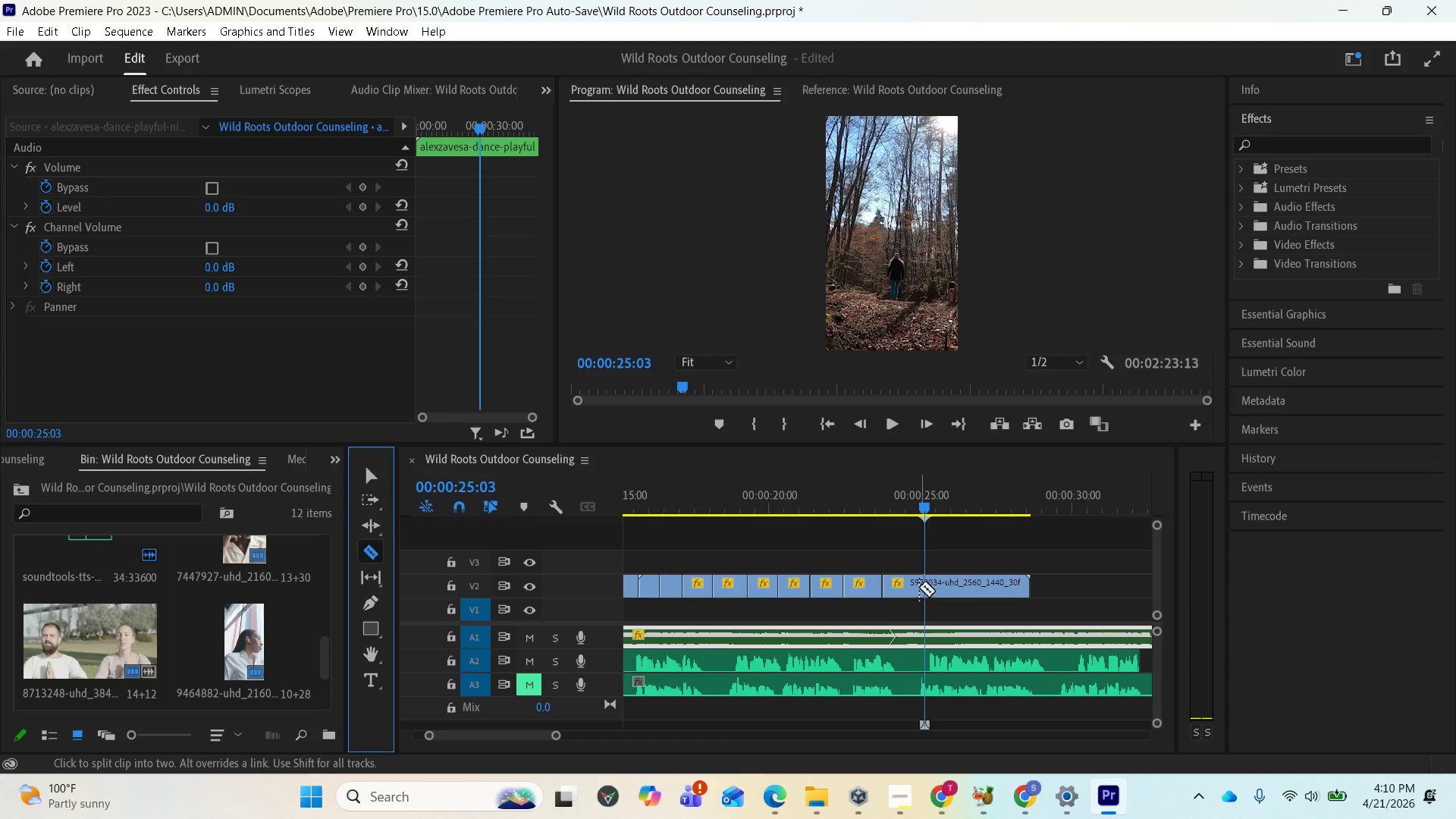 
left_click([920, 585])
 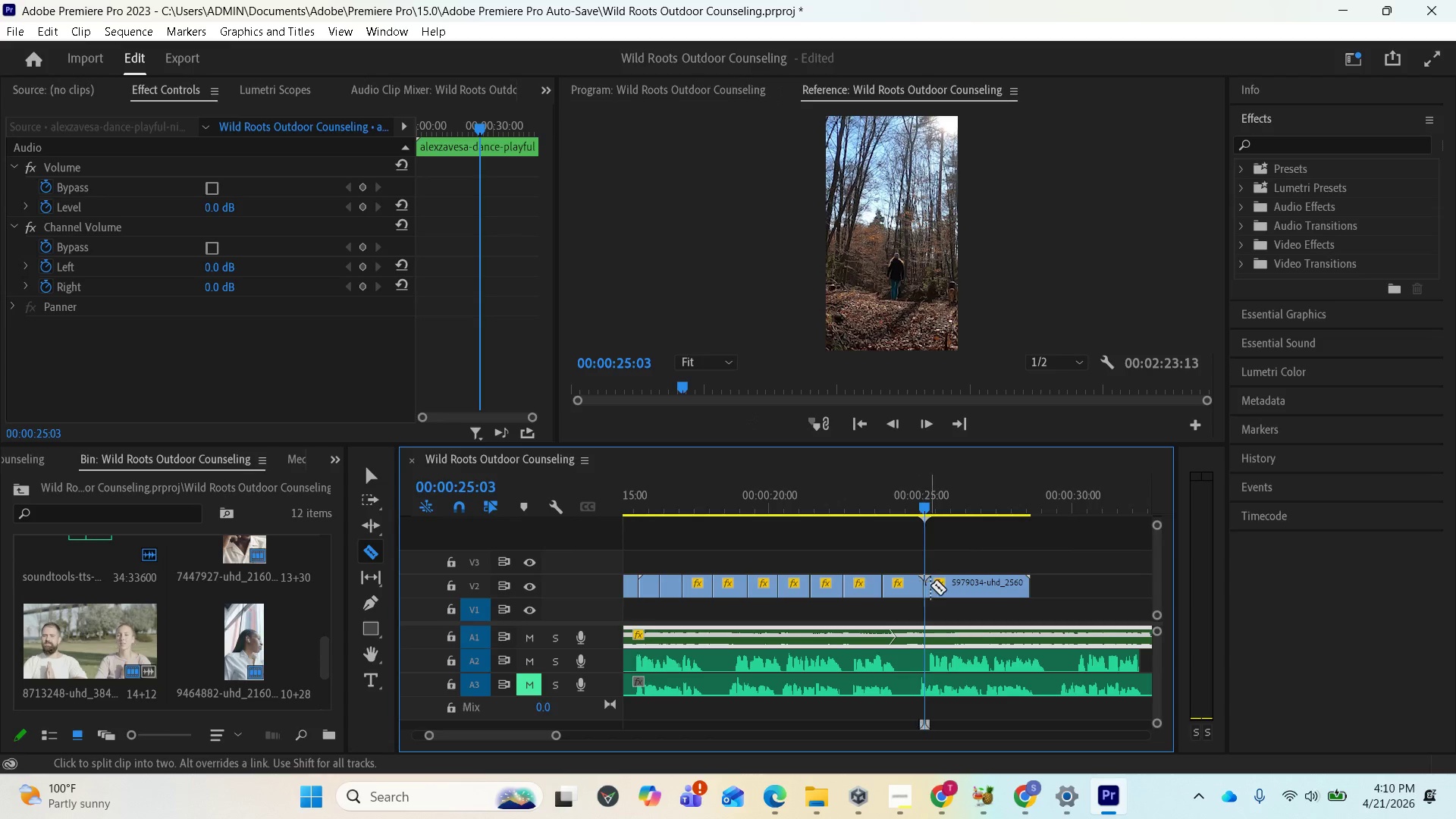 
mouse_move([944, 620])
 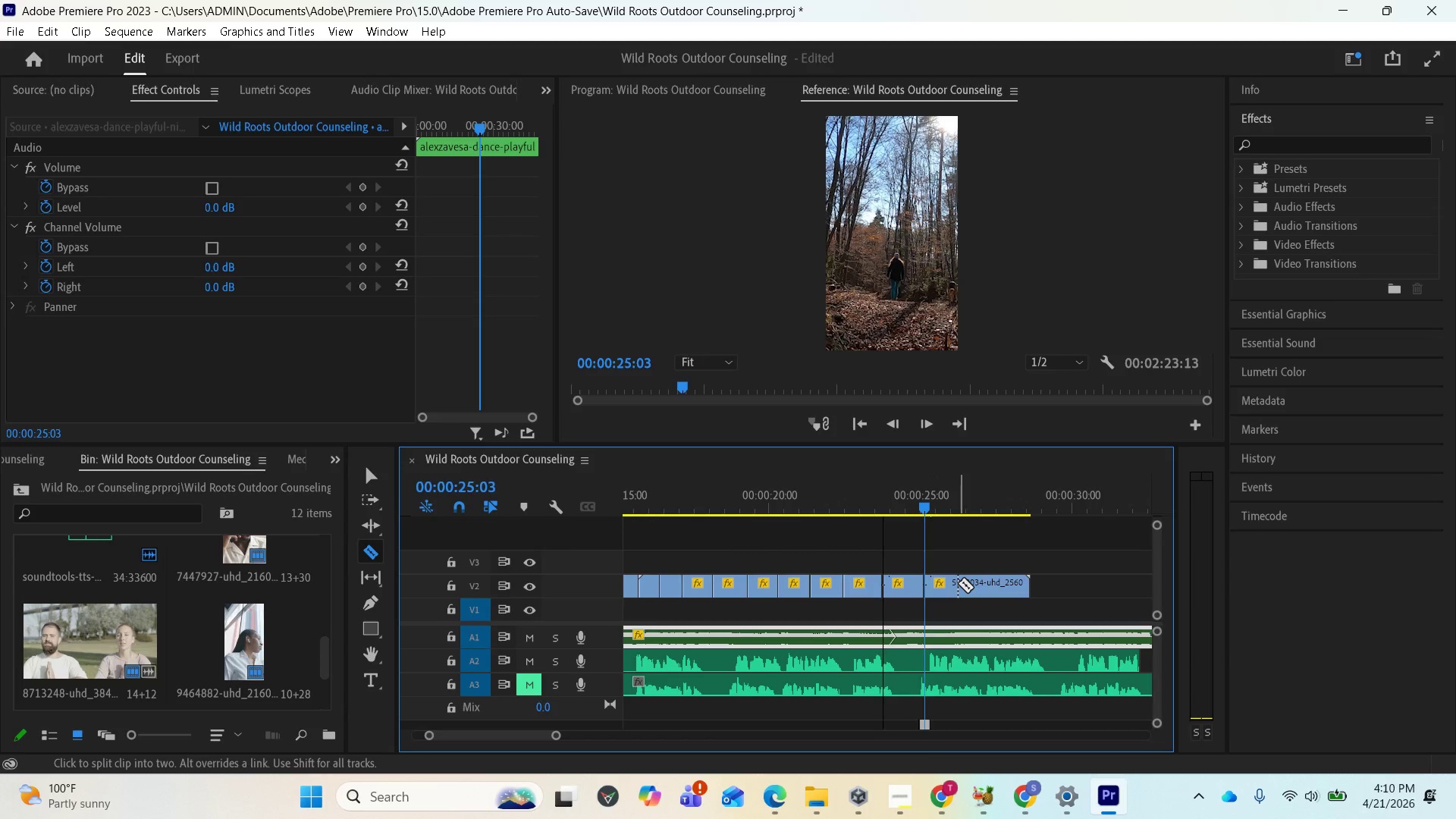 
left_click([958, 583])
 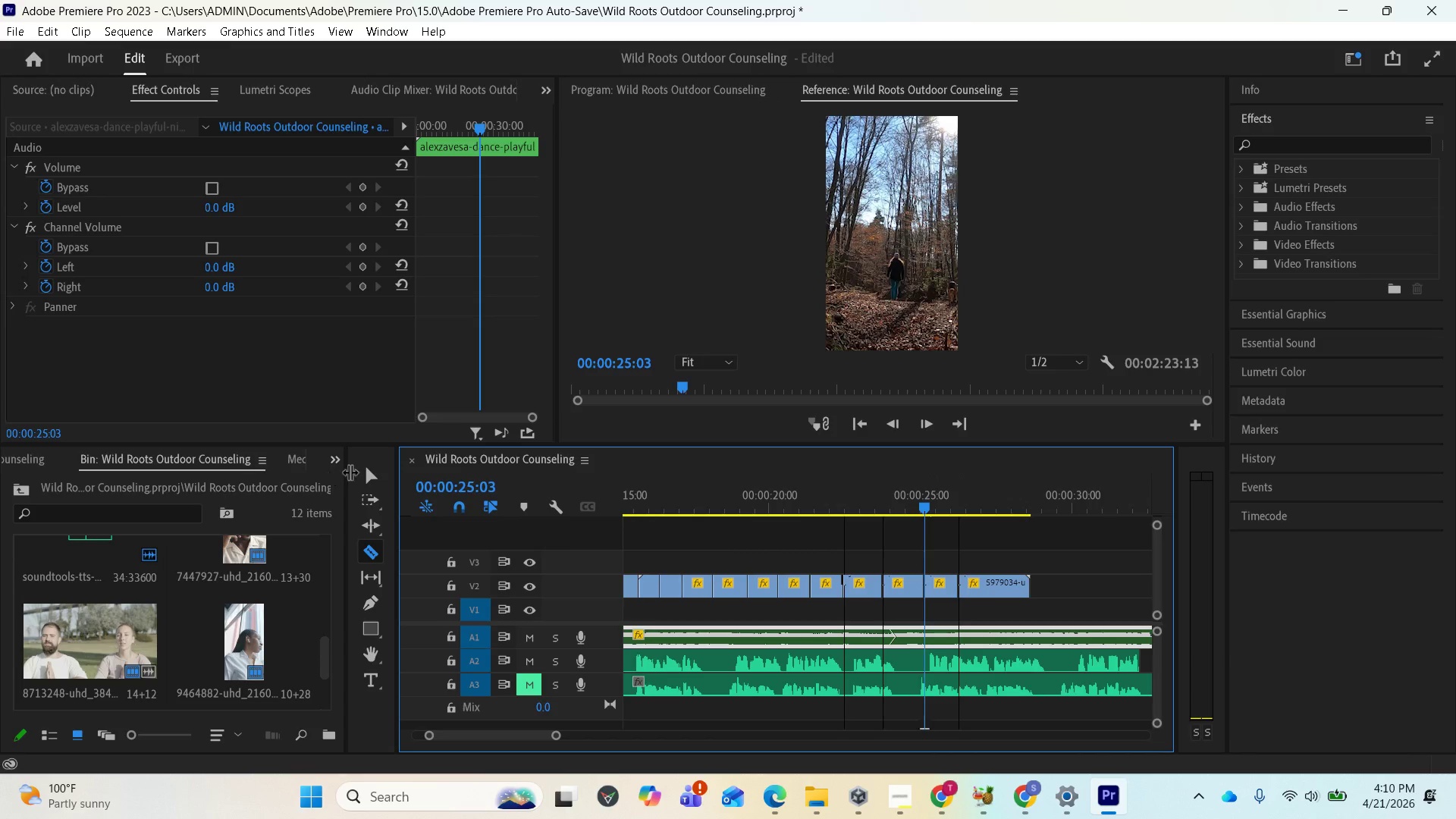 
left_click([360, 472])
 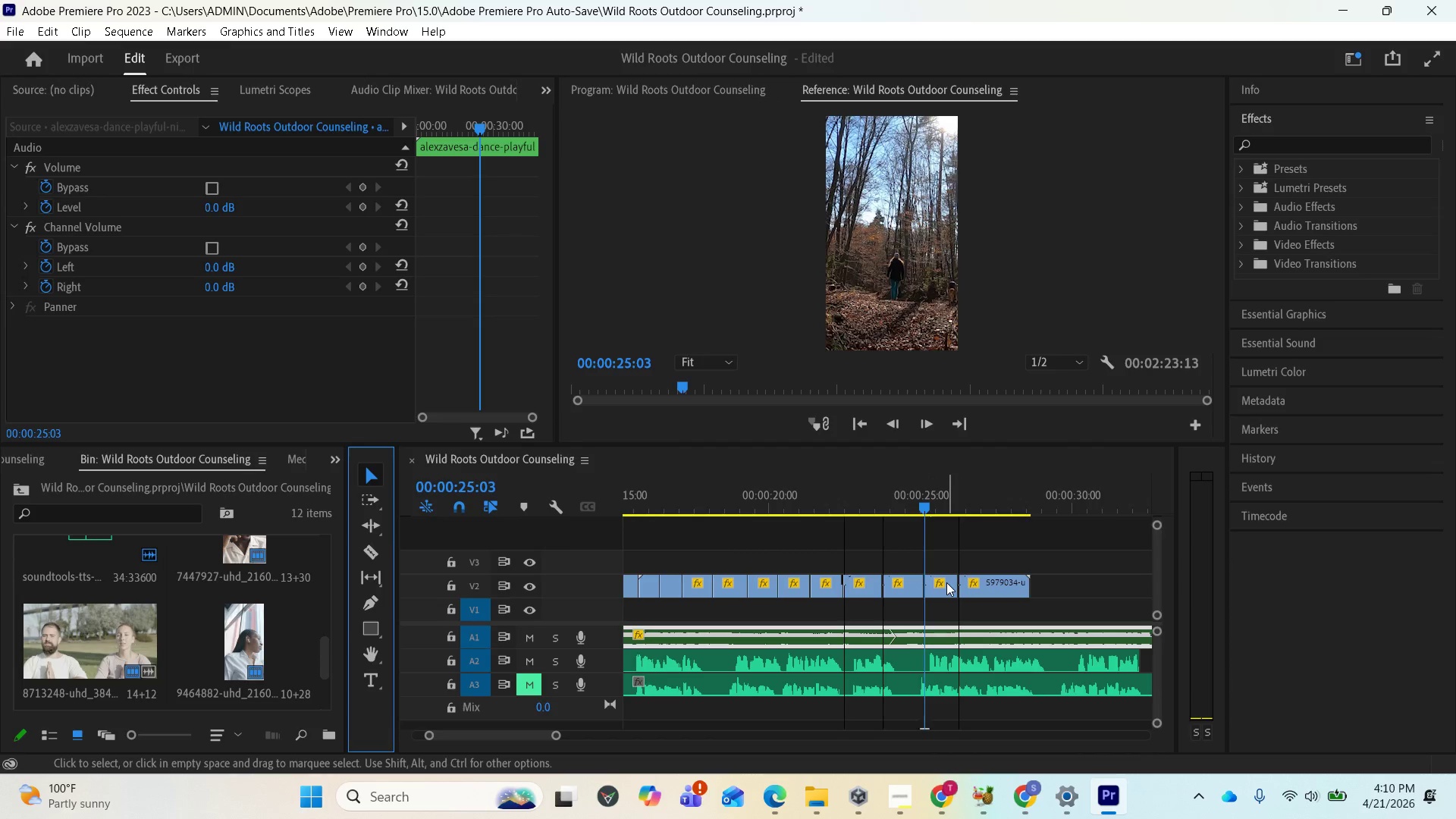 
left_click([946, 582])
 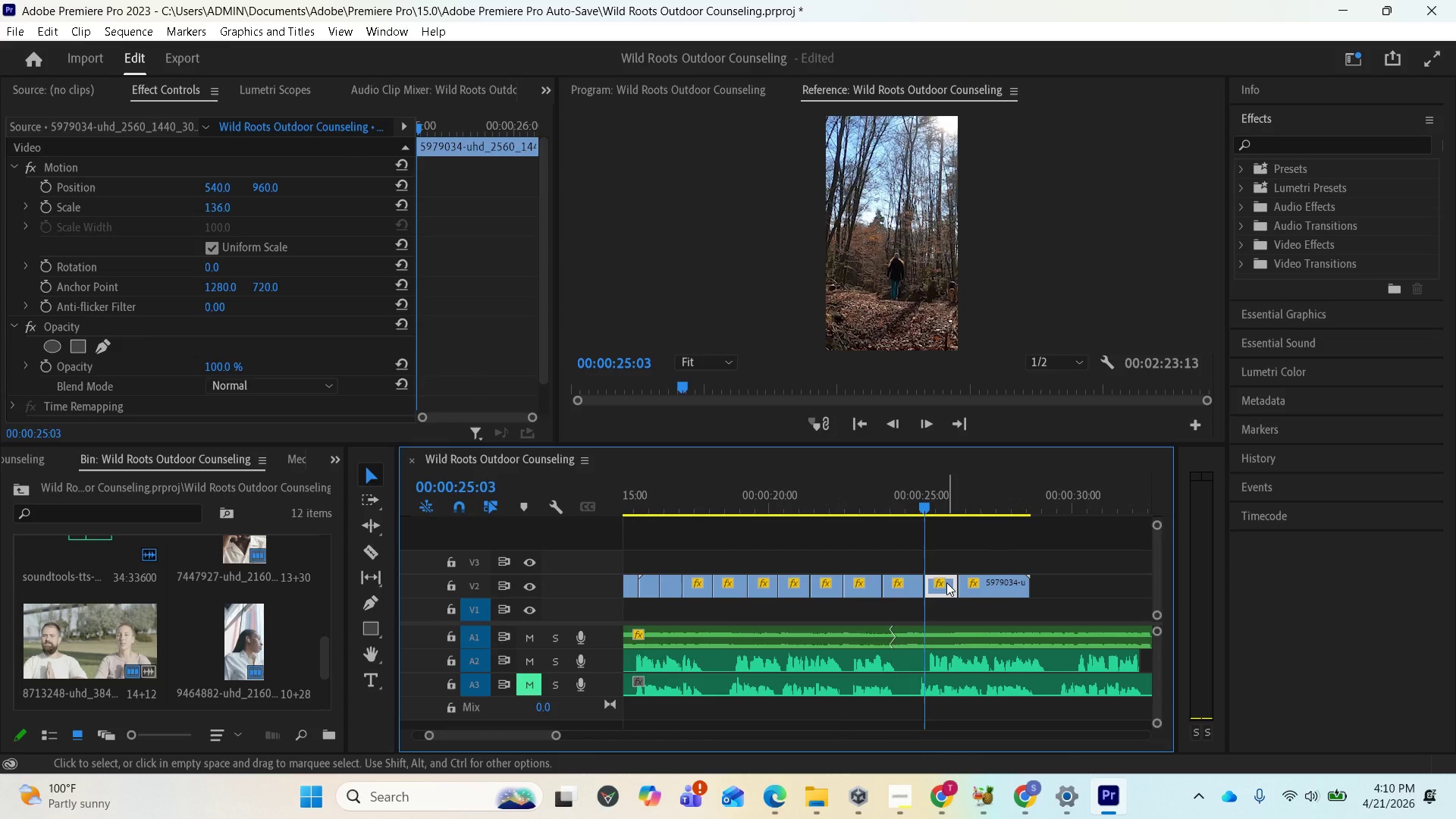 
key(Delete)
 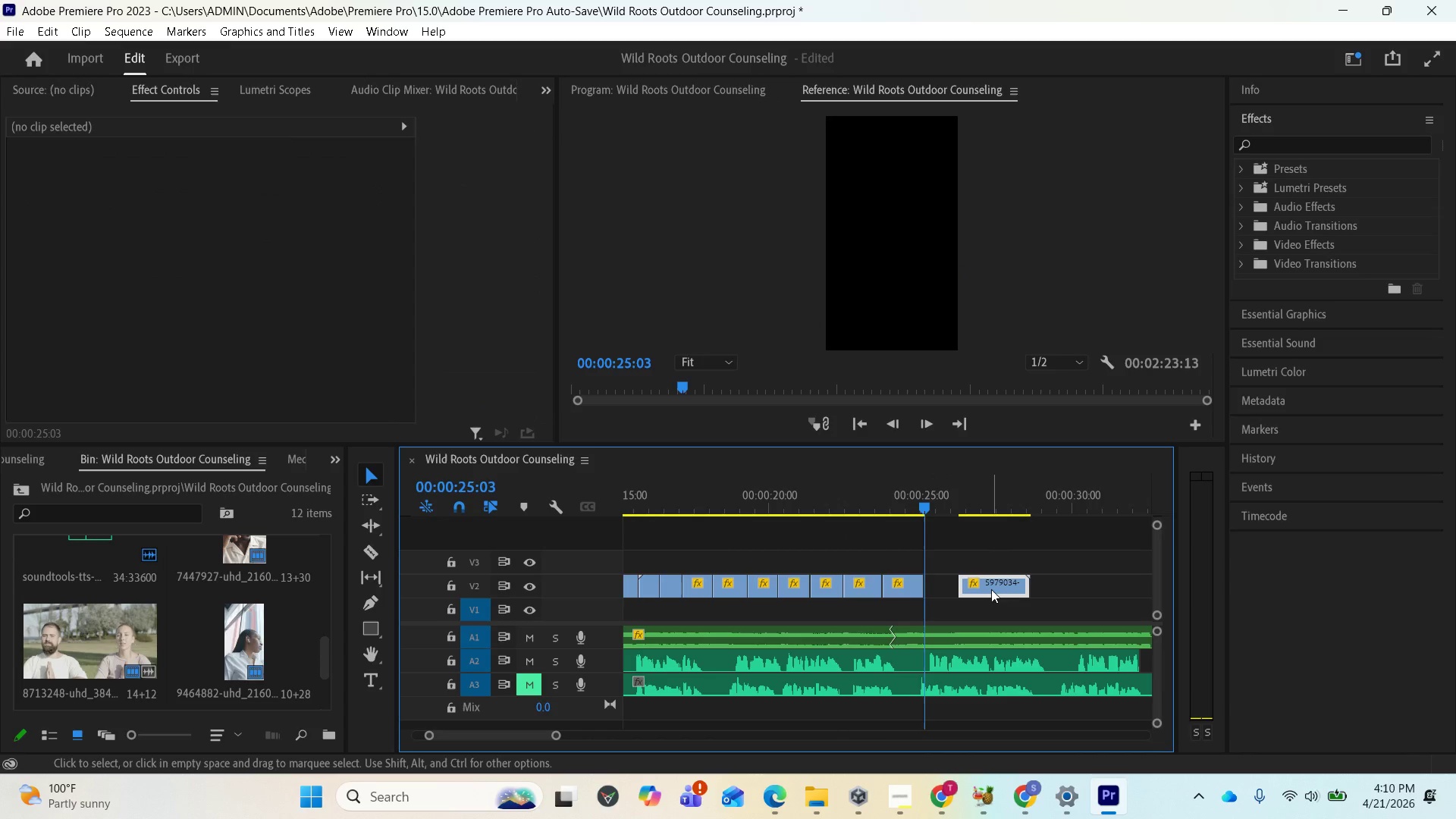 
left_click_drag(start_coordinate=[991, 589], to_coordinate=[951, 585])
 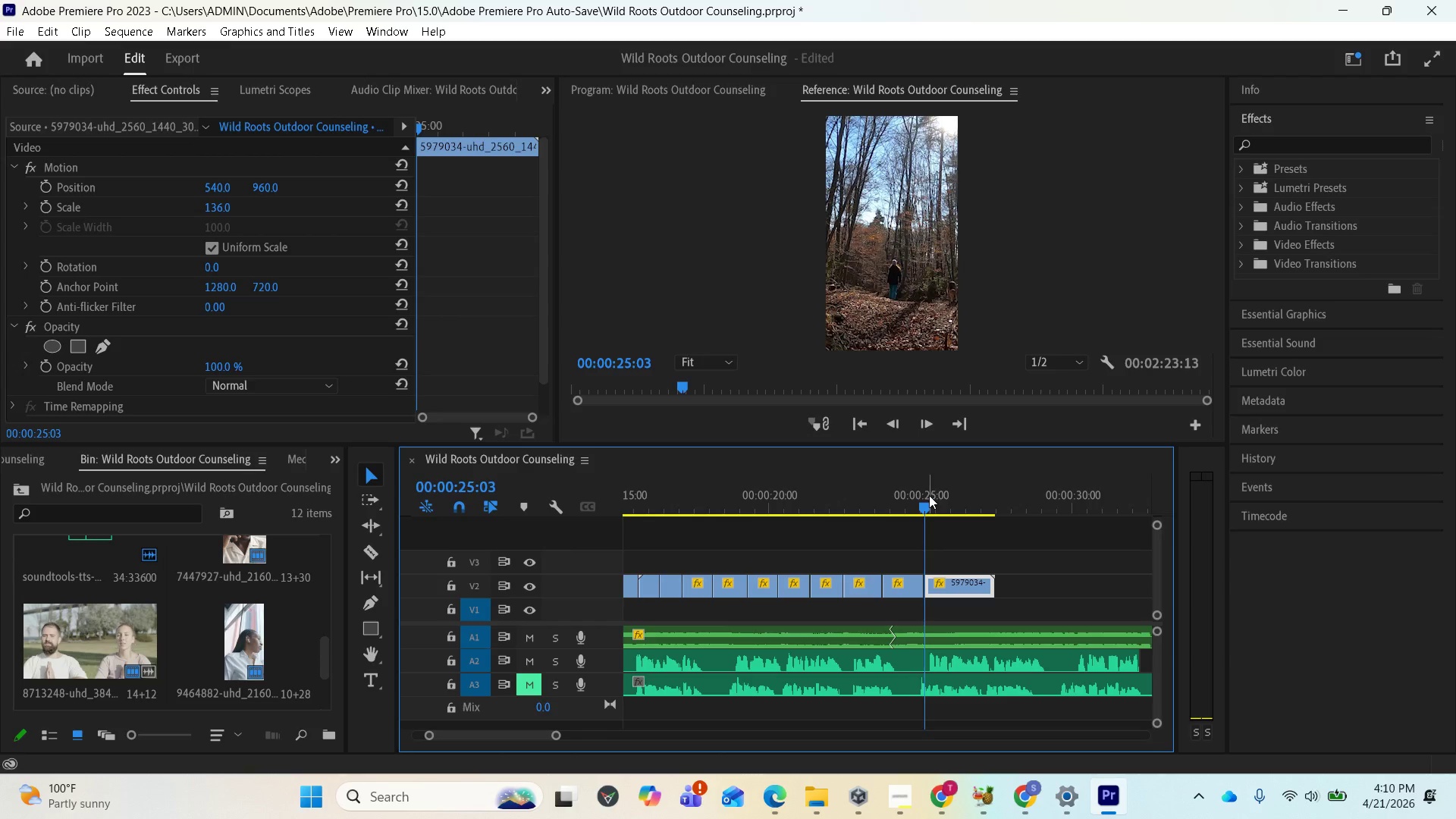 
left_click_drag(start_coordinate=[918, 504], to_coordinate=[834, 504])
 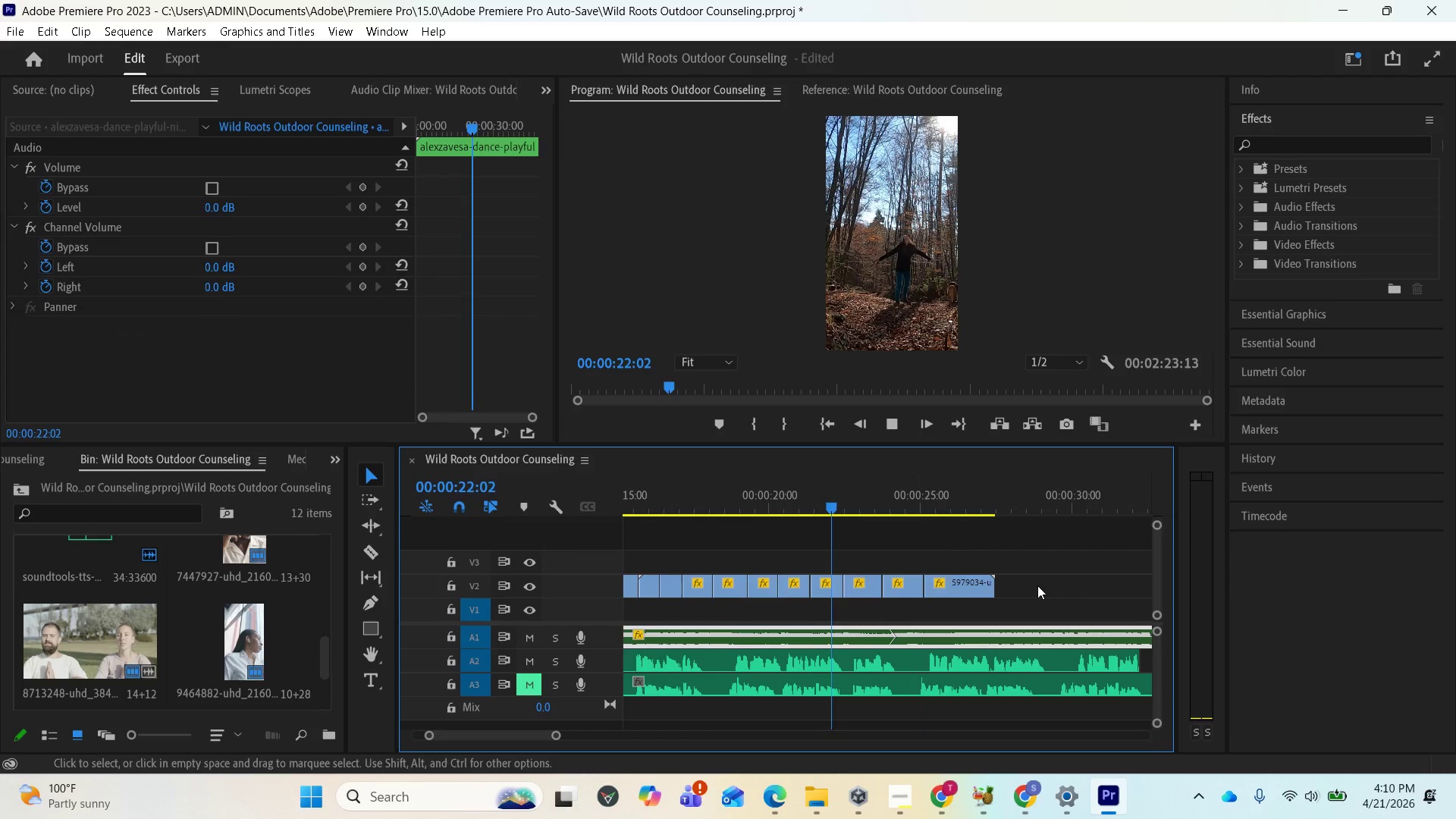 
key(Space)
 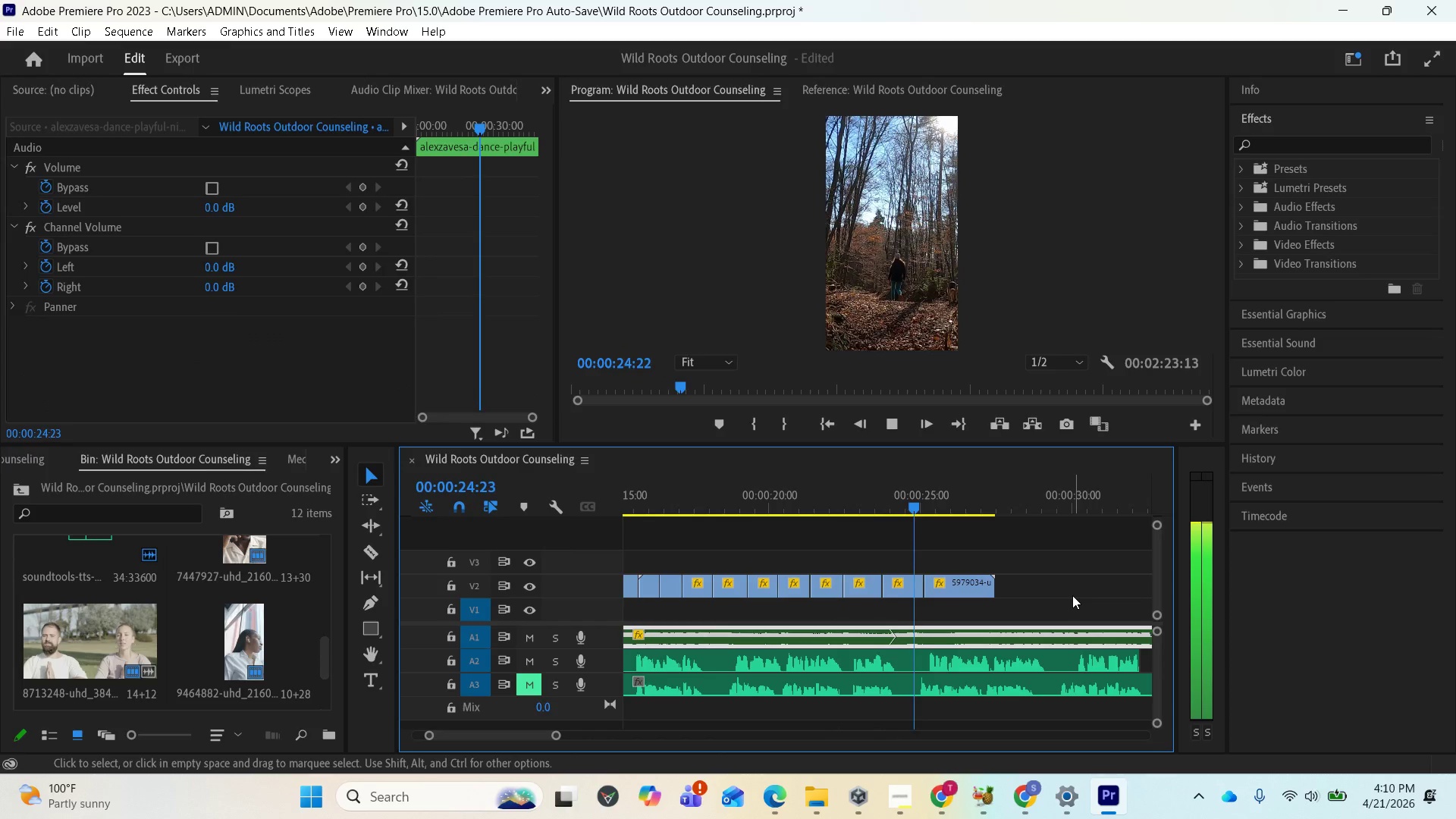 
key(Space)
 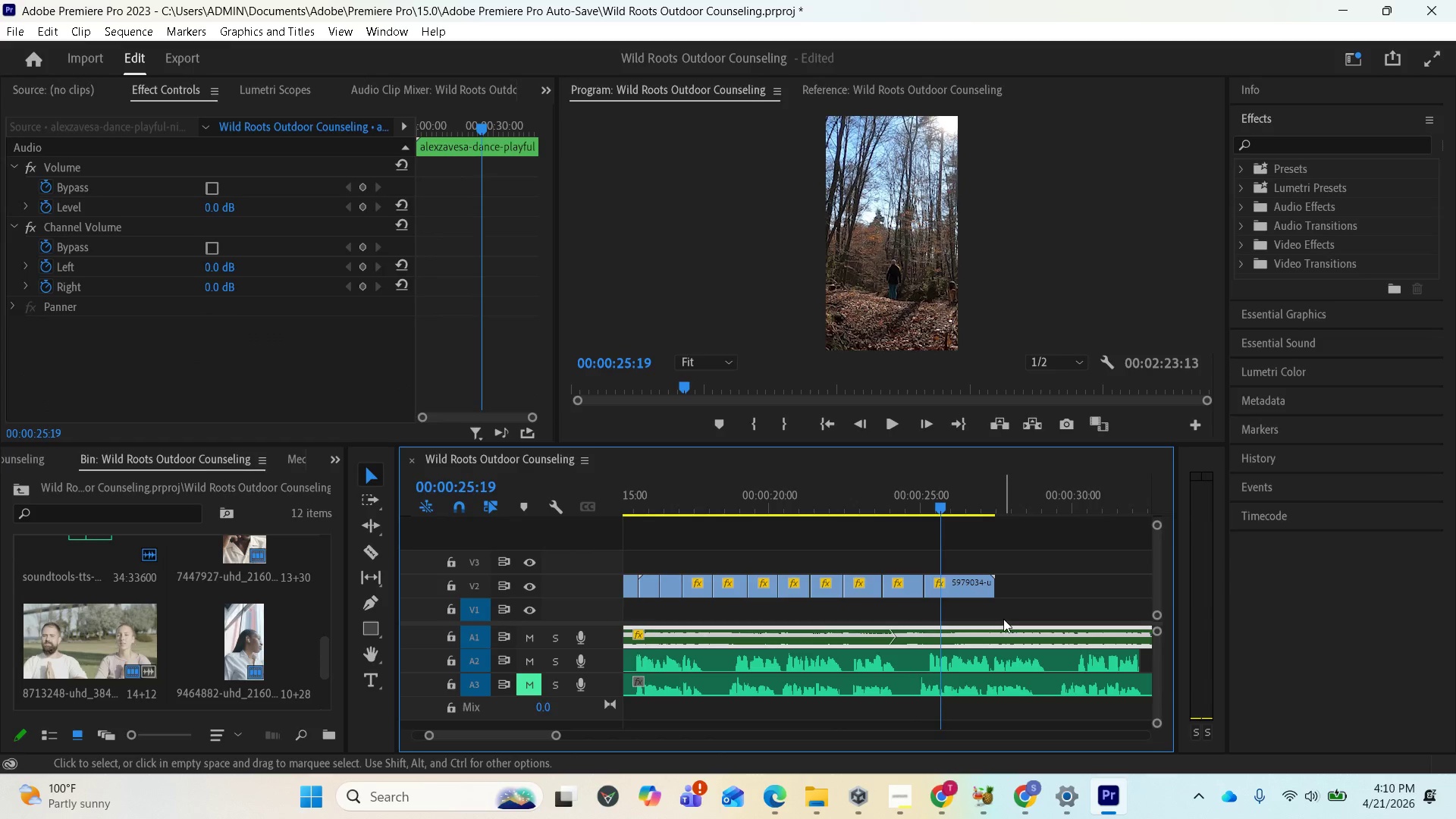 
key(Space)
 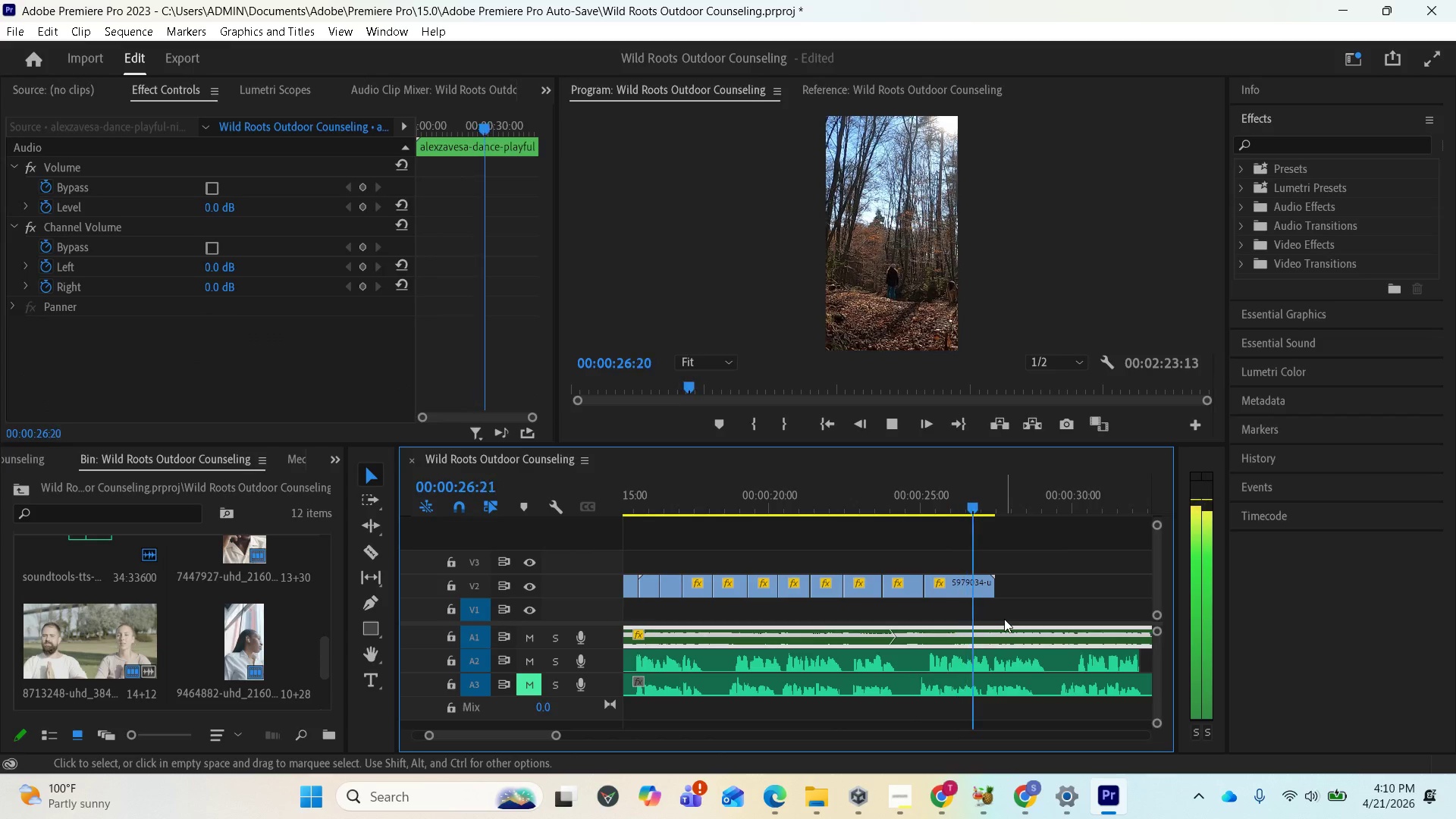 
key(Space)
 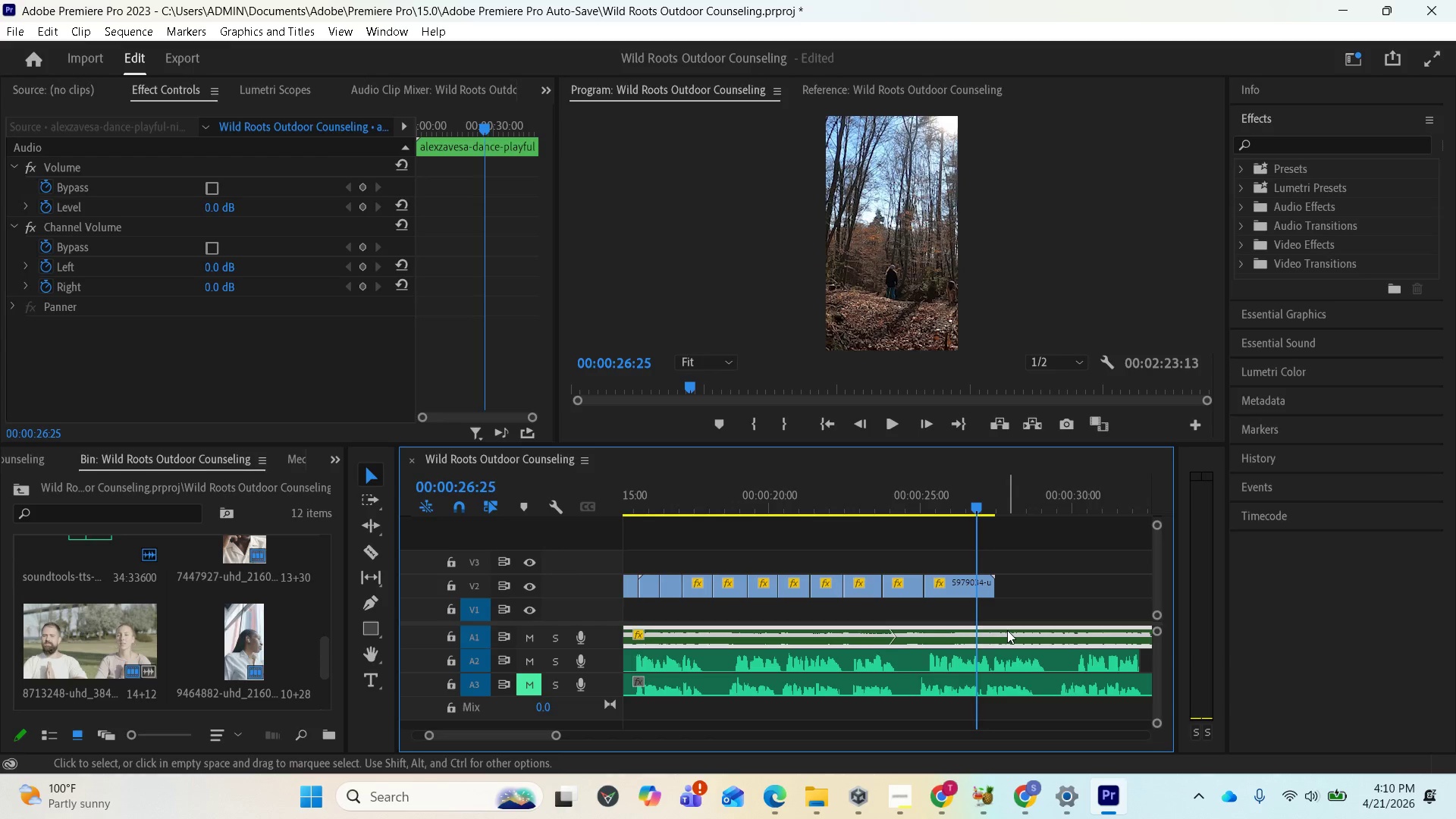 
scroll: coordinate [1007, 630], scroll_direction: down, amount: 4.0
 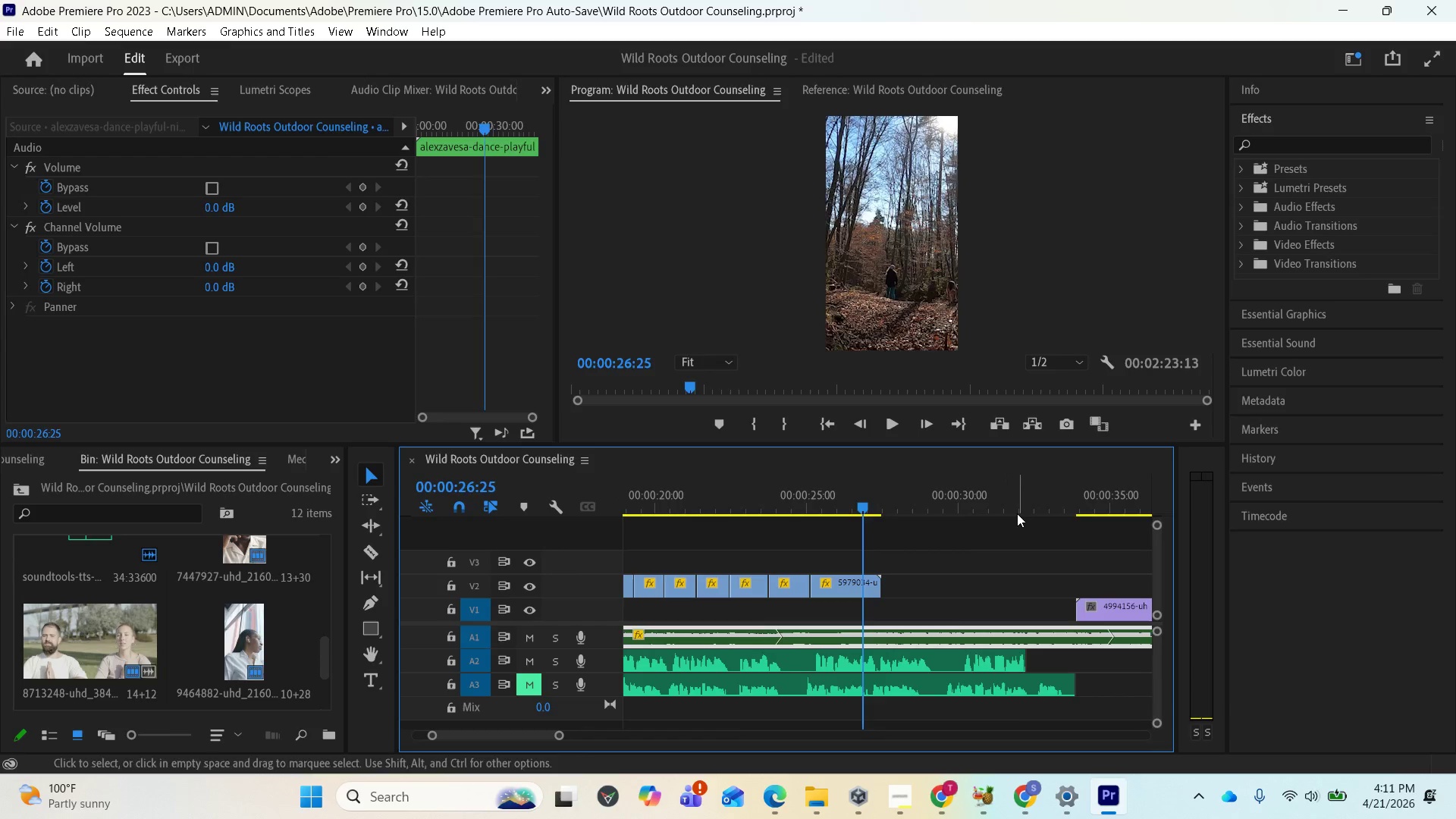 
left_click([1017, 503])
 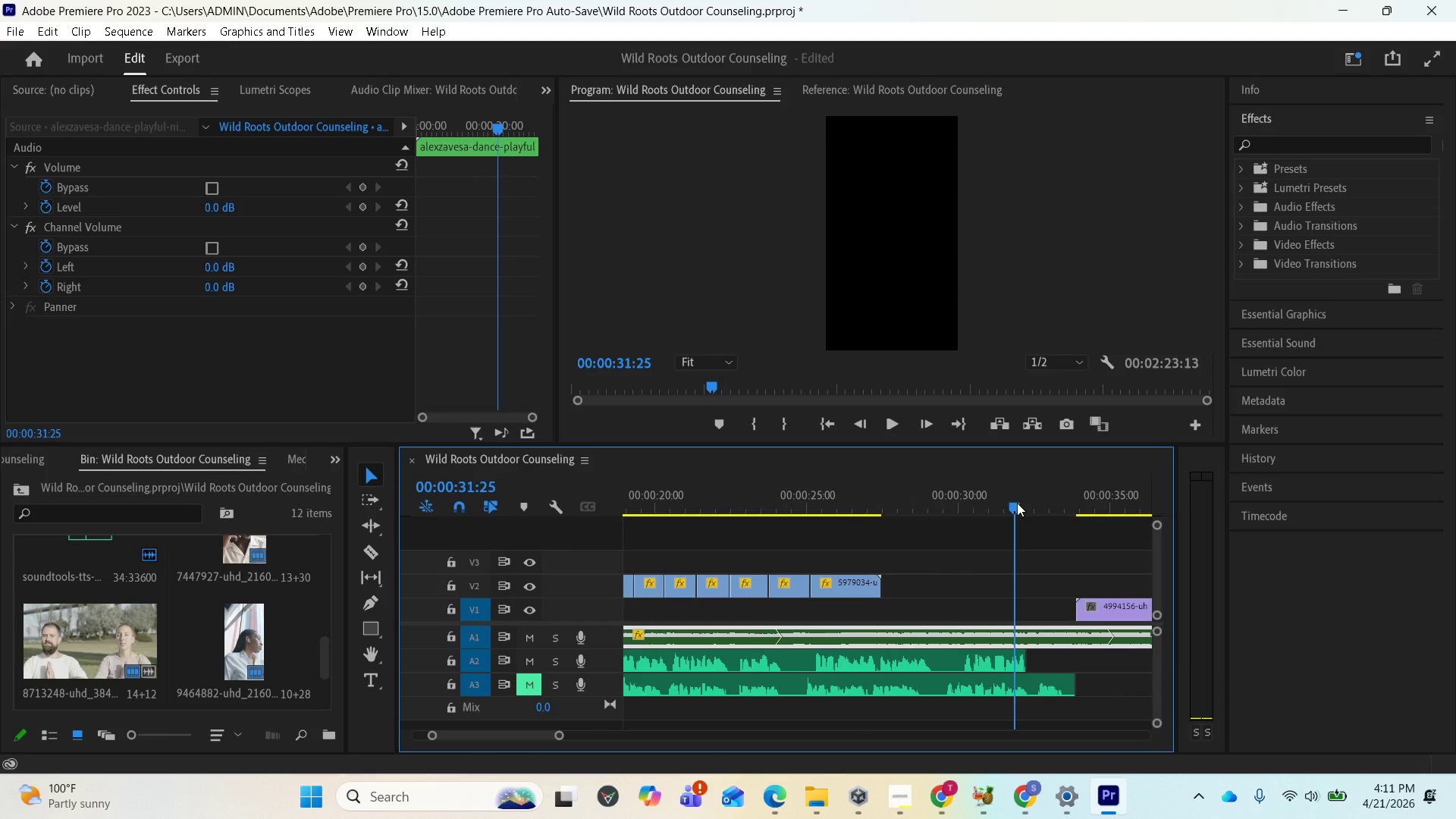 
left_click_drag(start_coordinate=[1017, 503], to_coordinate=[1027, 503])
 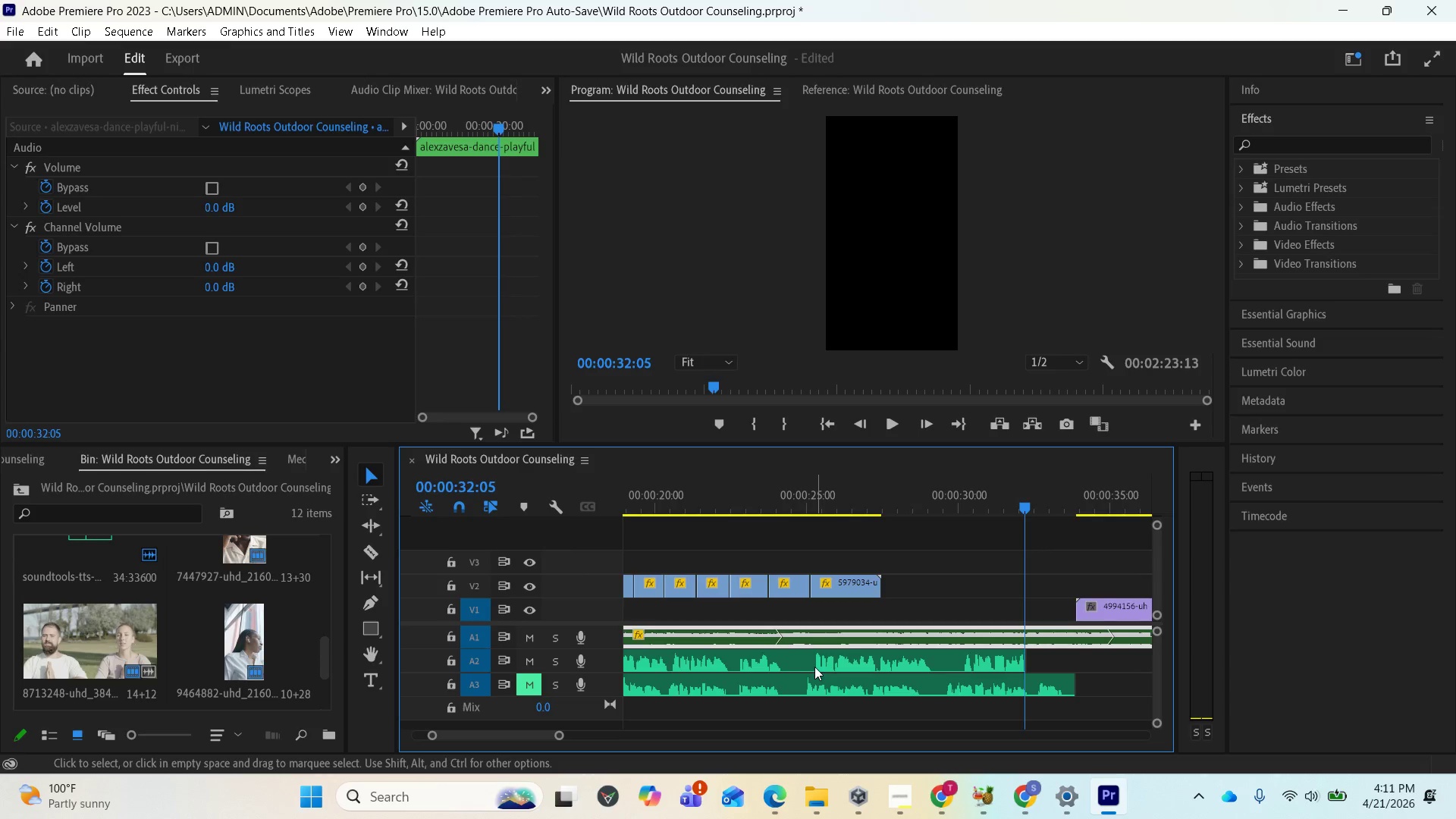 
wait(5.09)
 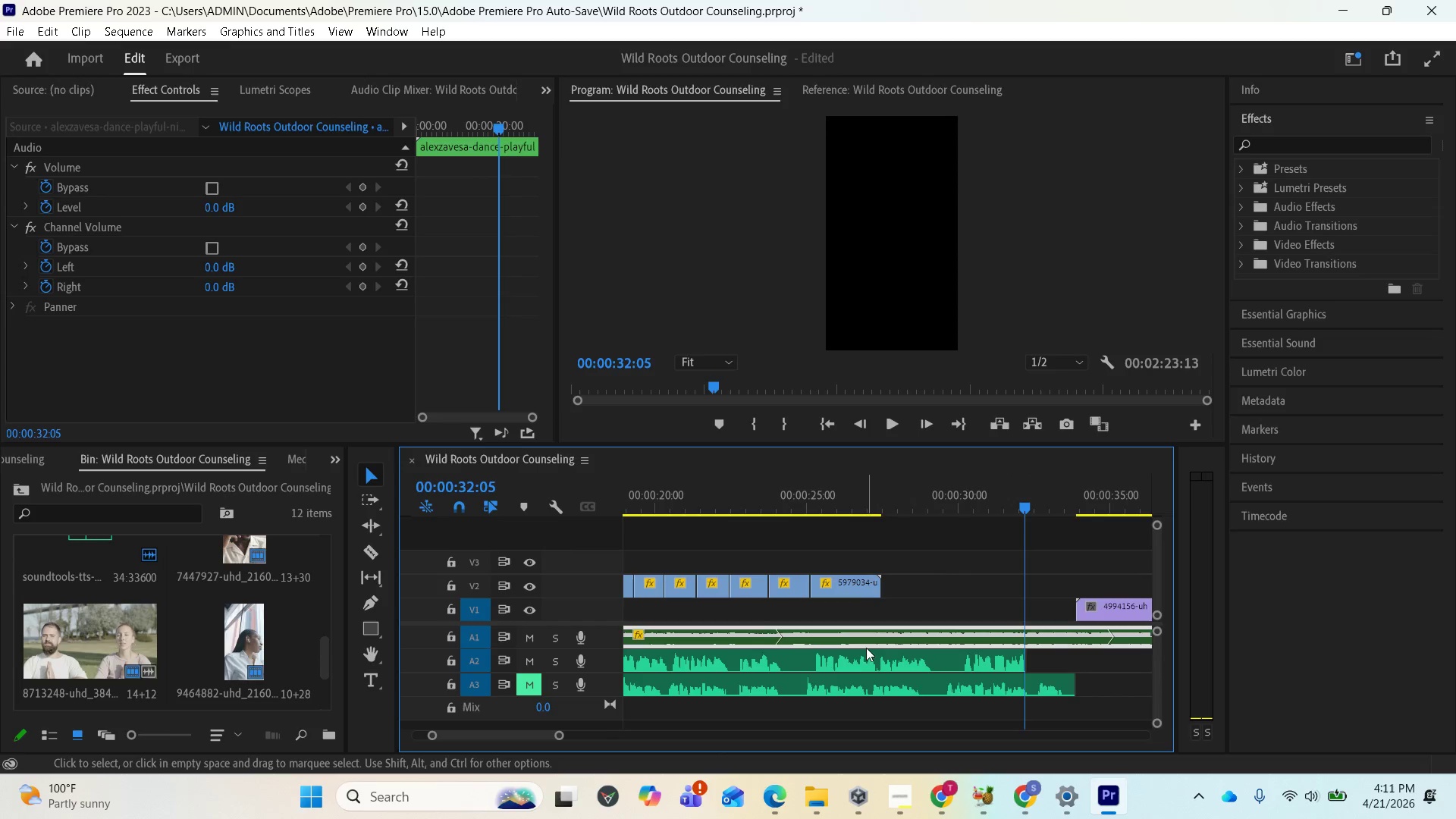 
left_click([367, 548])
 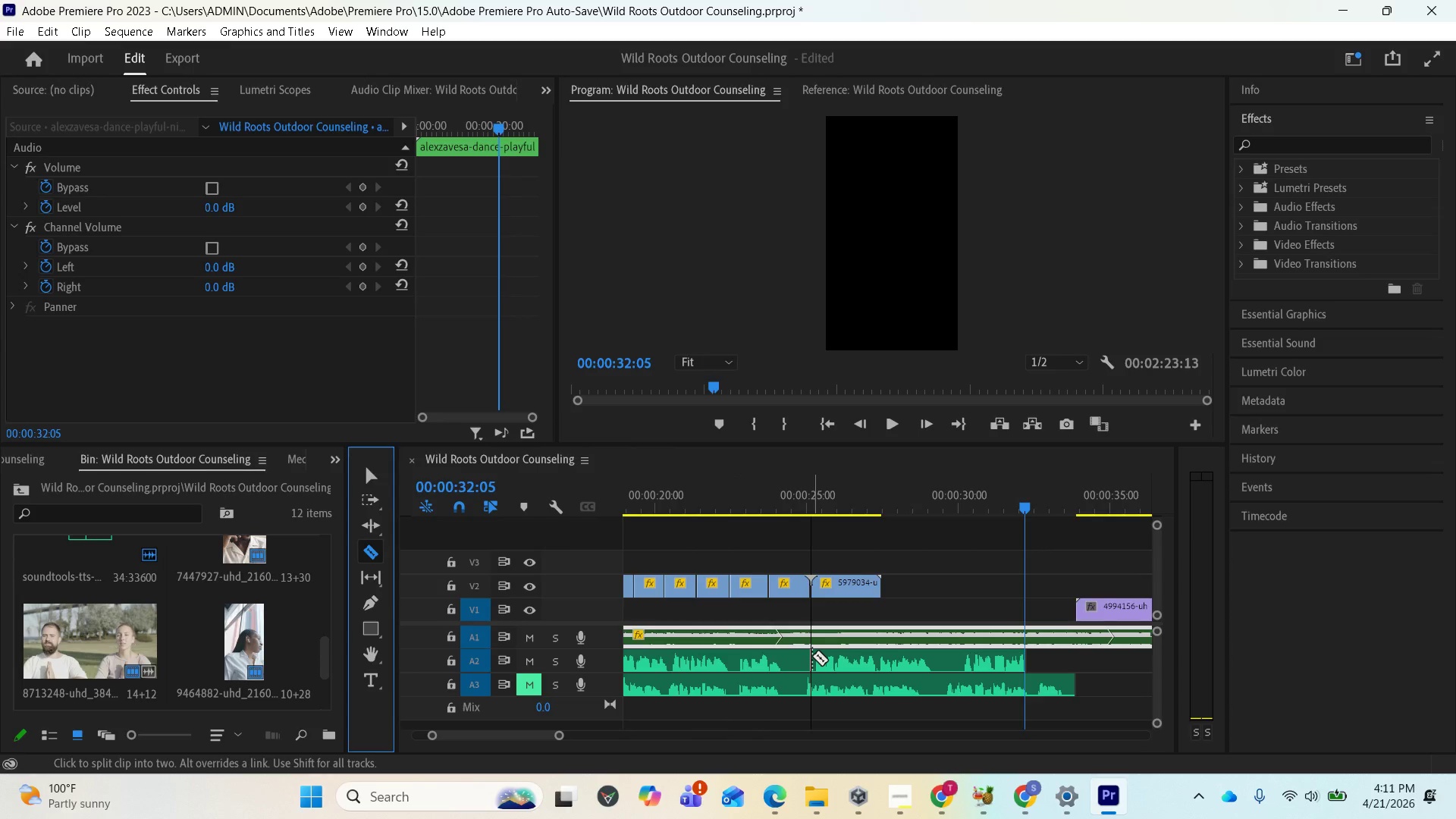 
left_click([814, 656])
 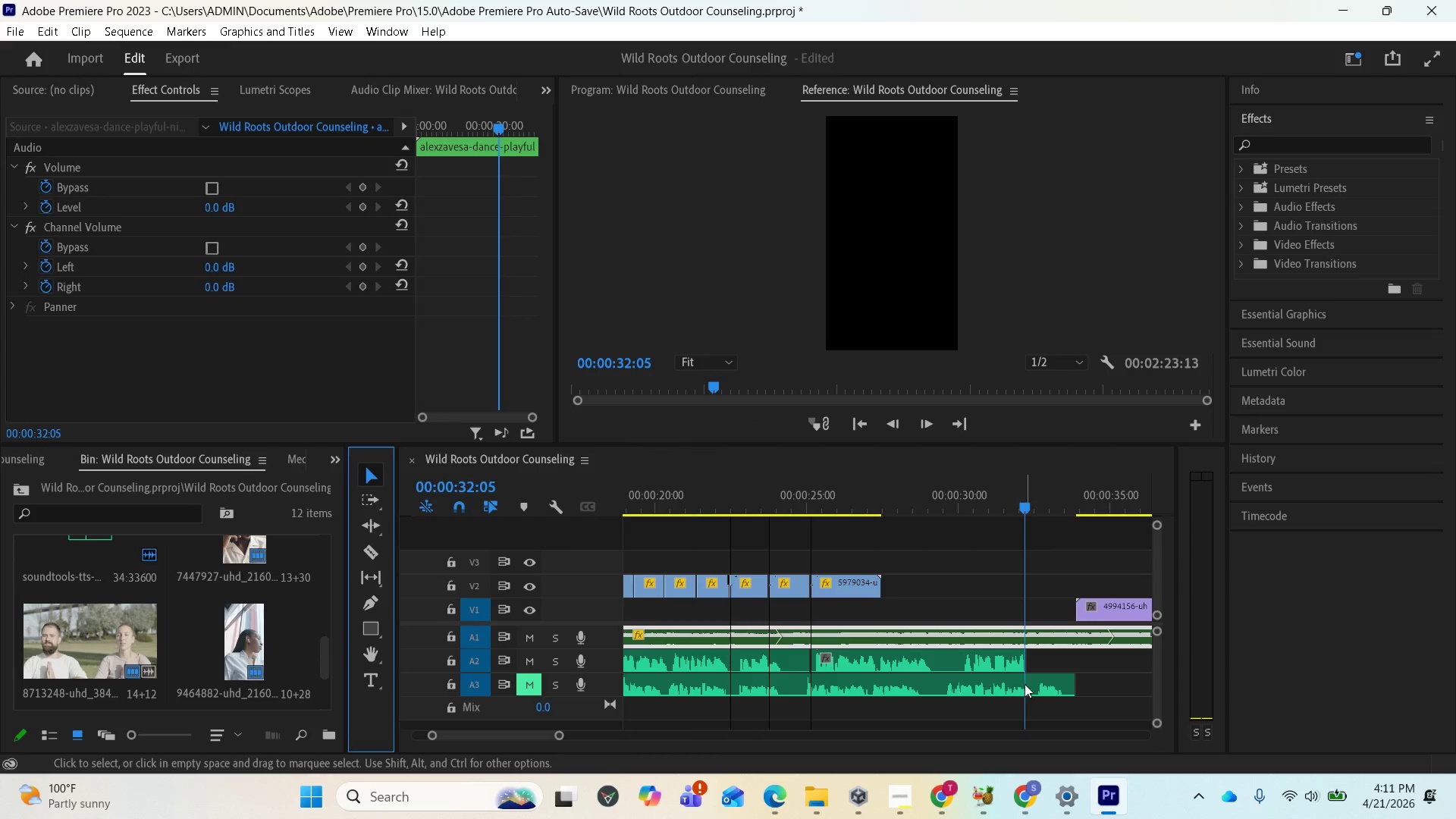 
left_click_drag(start_coordinate=[933, 662], to_coordinate=[1098, 670])
 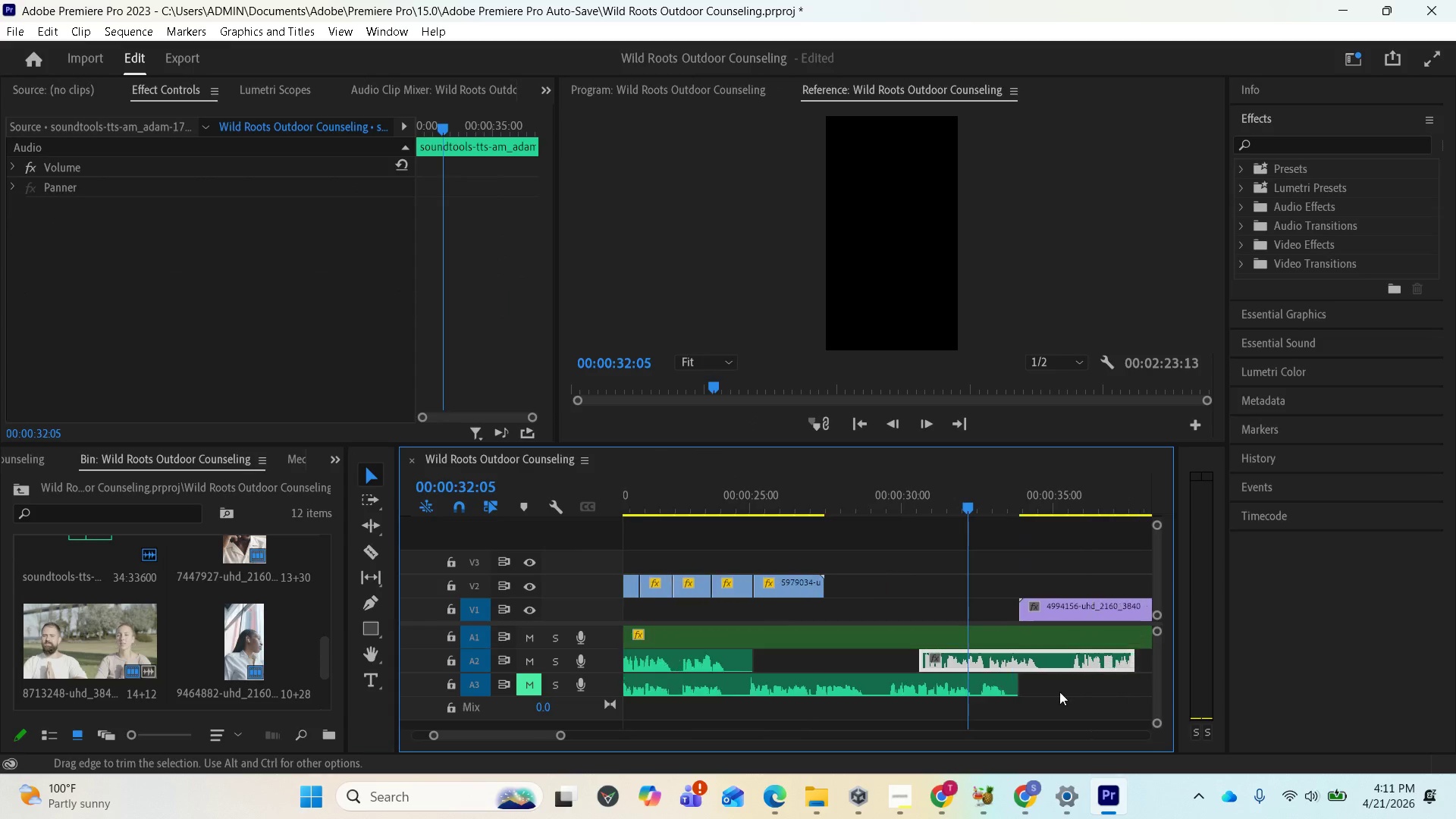 
scroll: coordinate [987, 726], scroll_direction: down, amount: 8.0
 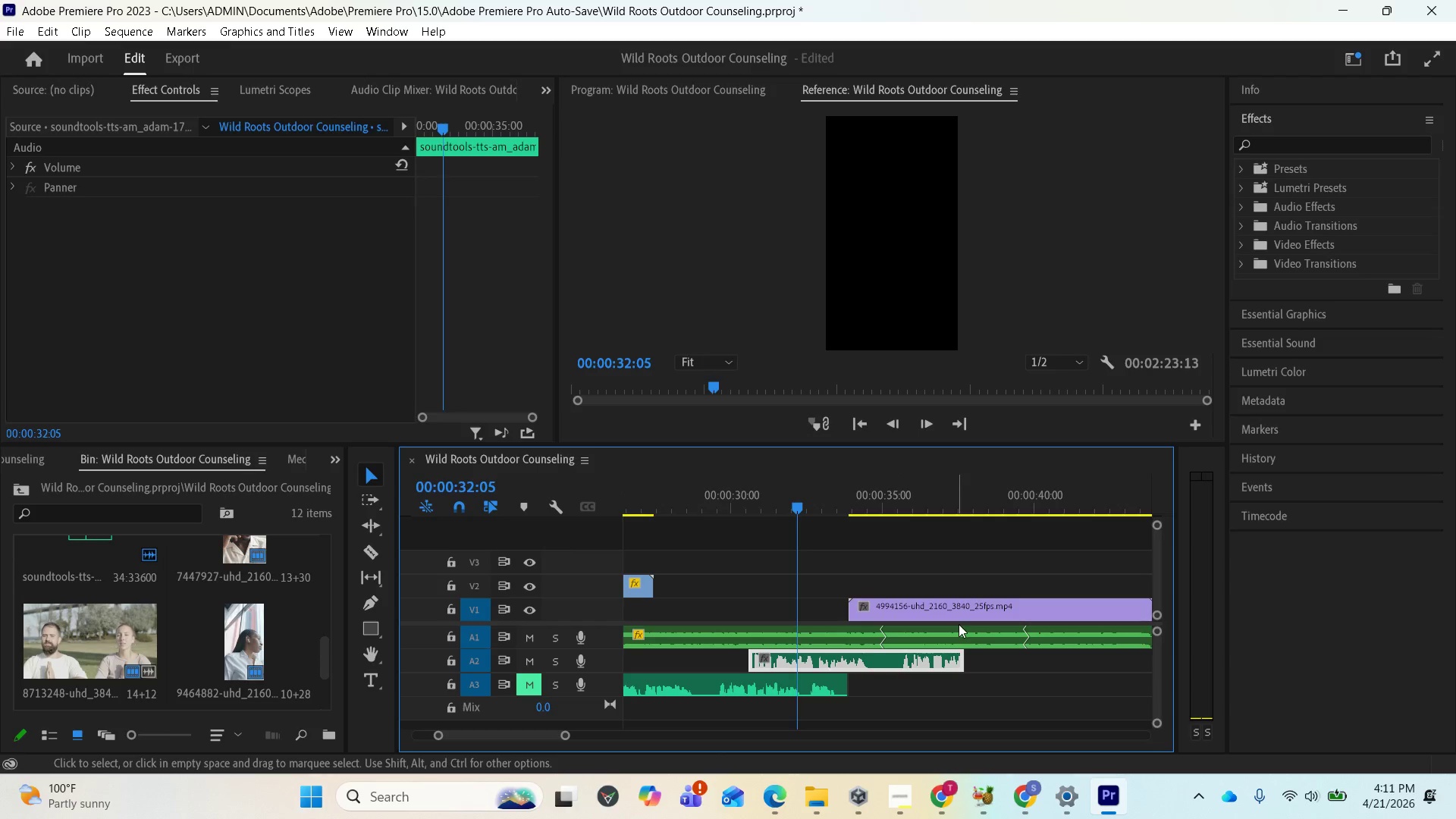 
left_click_drag(start_coordinate=[929, 662], to_coordinate=[1115, 656])
 